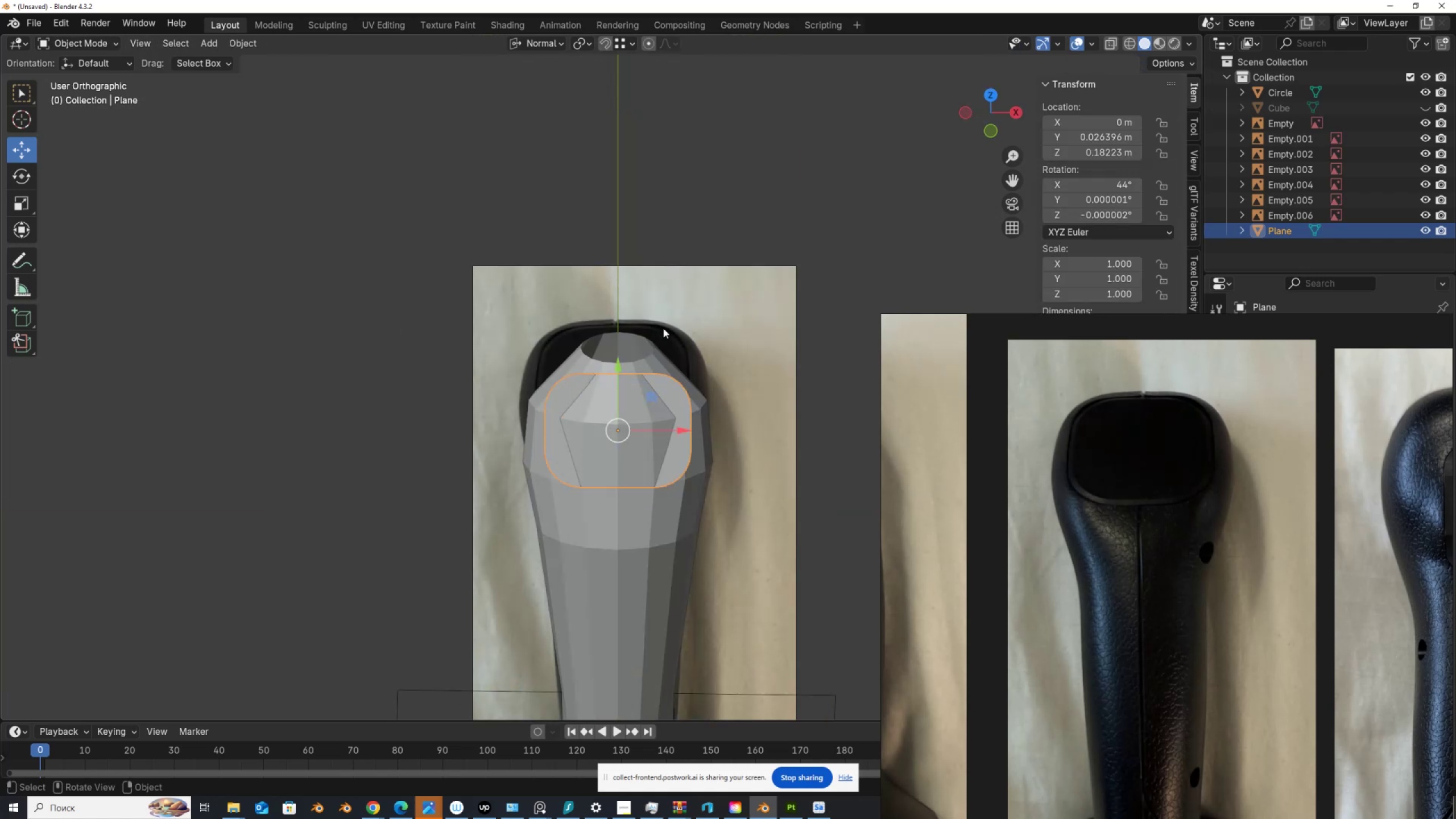 
key(Alt+Z)
 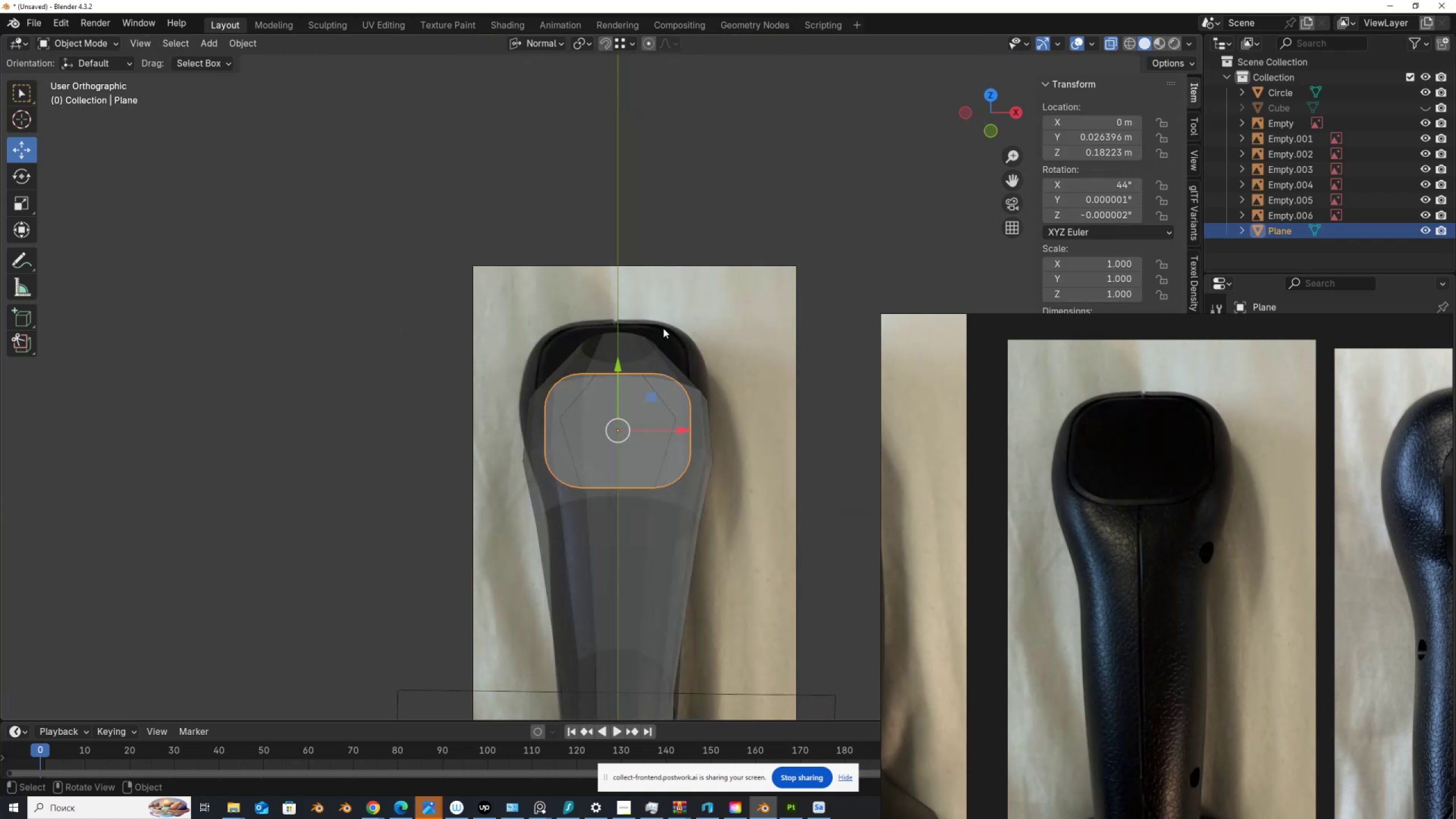 
scroll: coordinate [663, 328], scroll_direction: up, amount: 2.0
 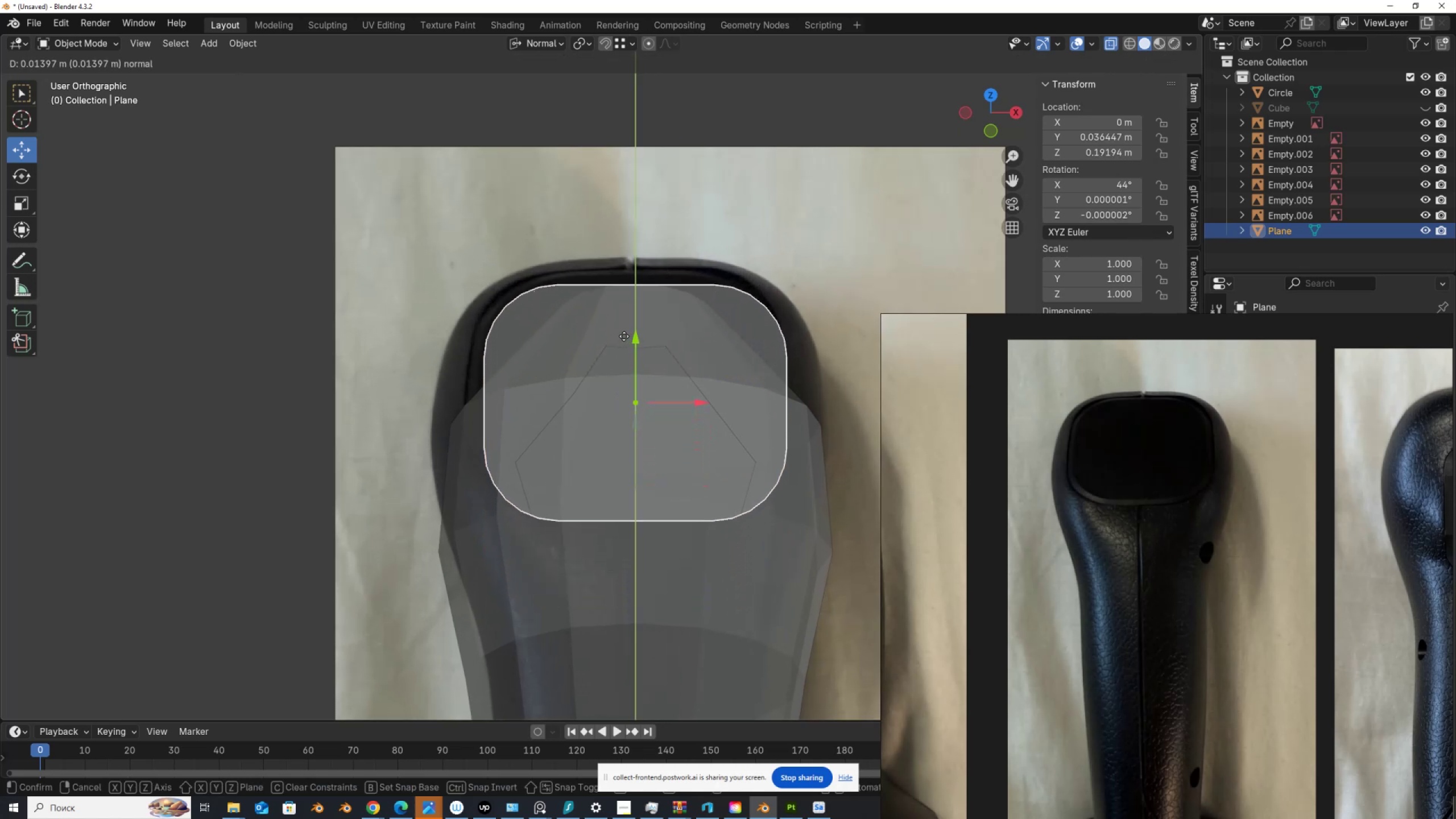 
wait(8.18)
 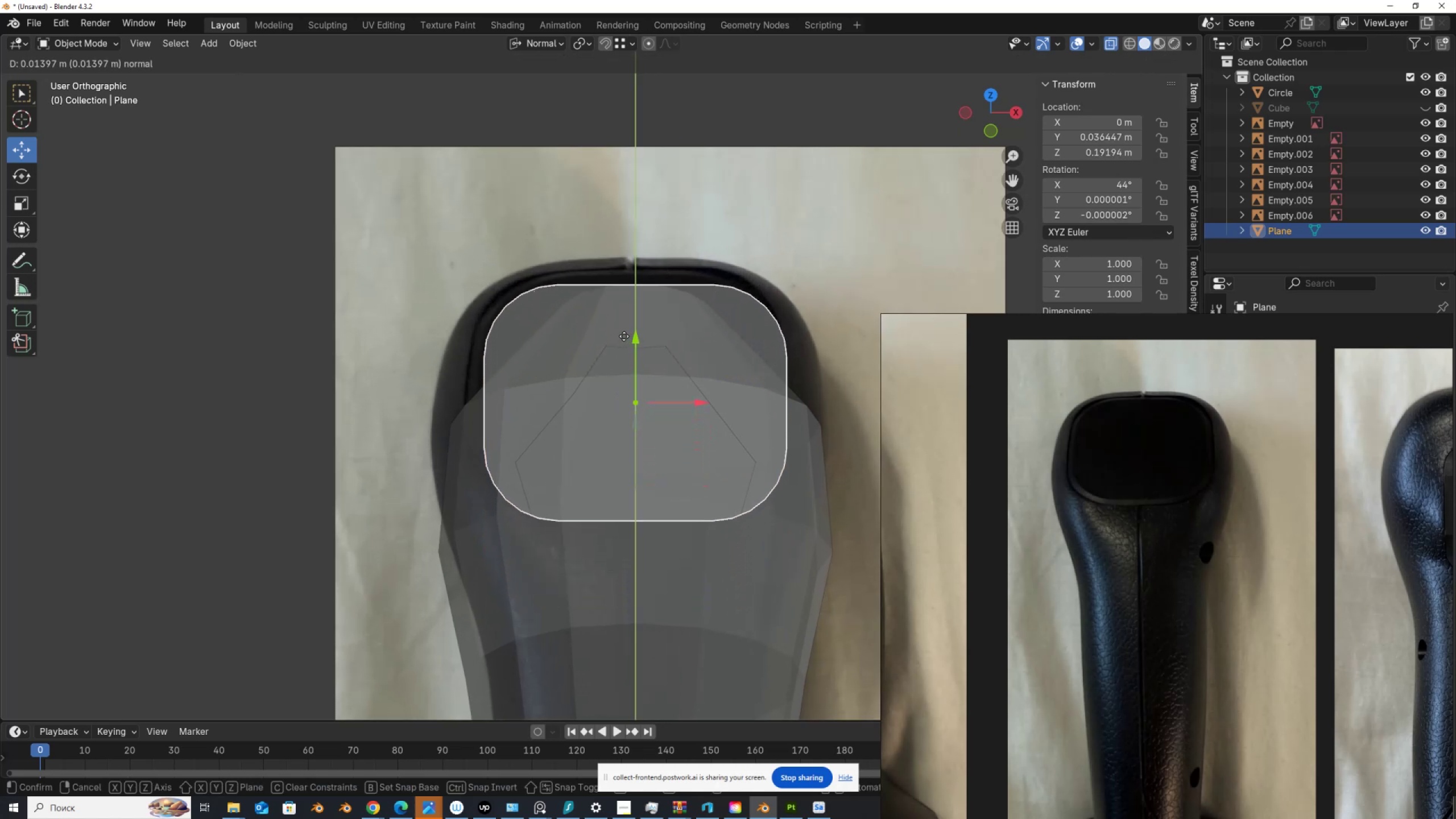 
hold_key(key=ControlLeft, duration=1.5)
 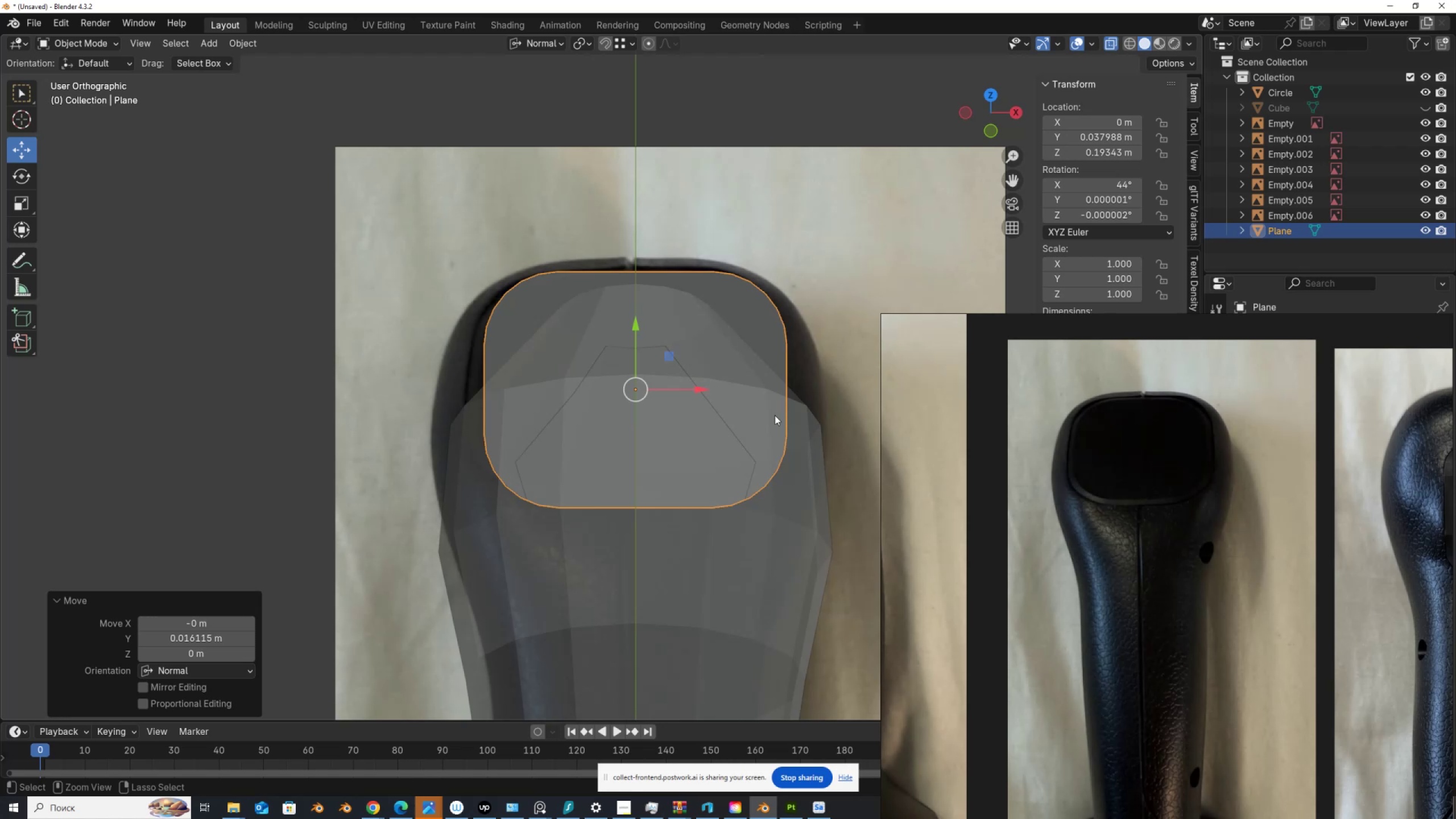 
hold_key(key=ControlLeft, duration=1.5)
 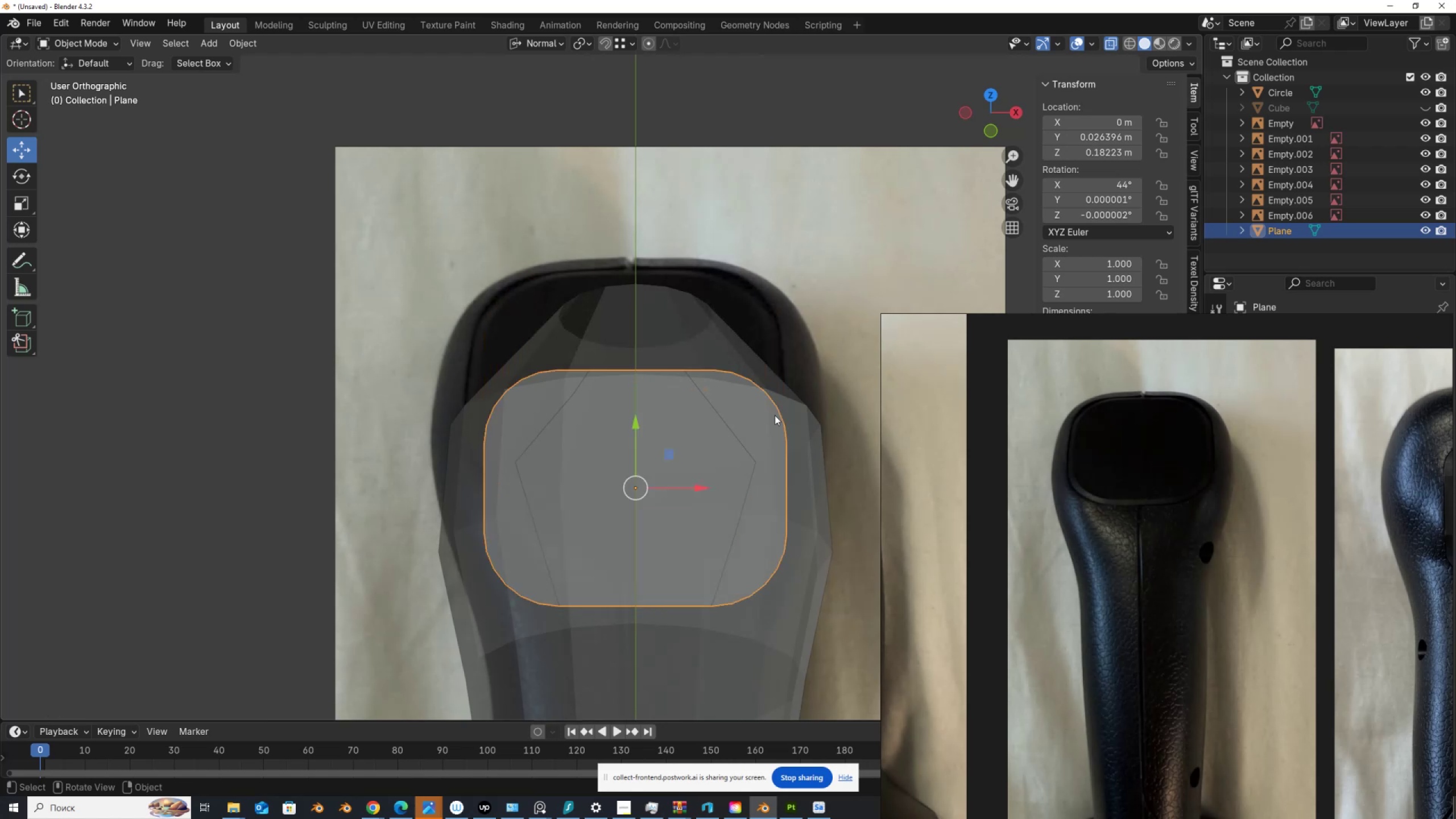 
key(Control+Z)
 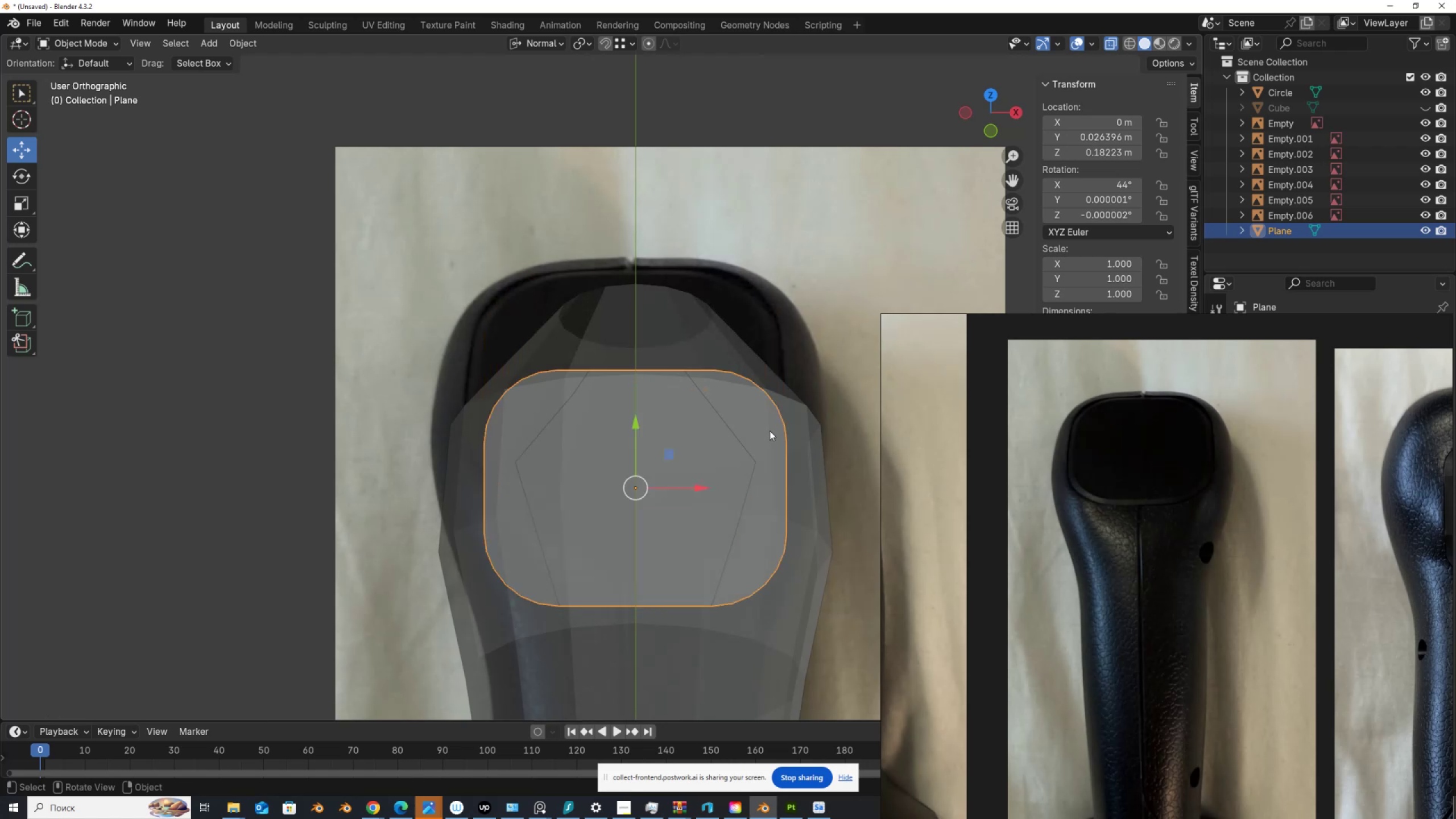 
key(CapsLock)
 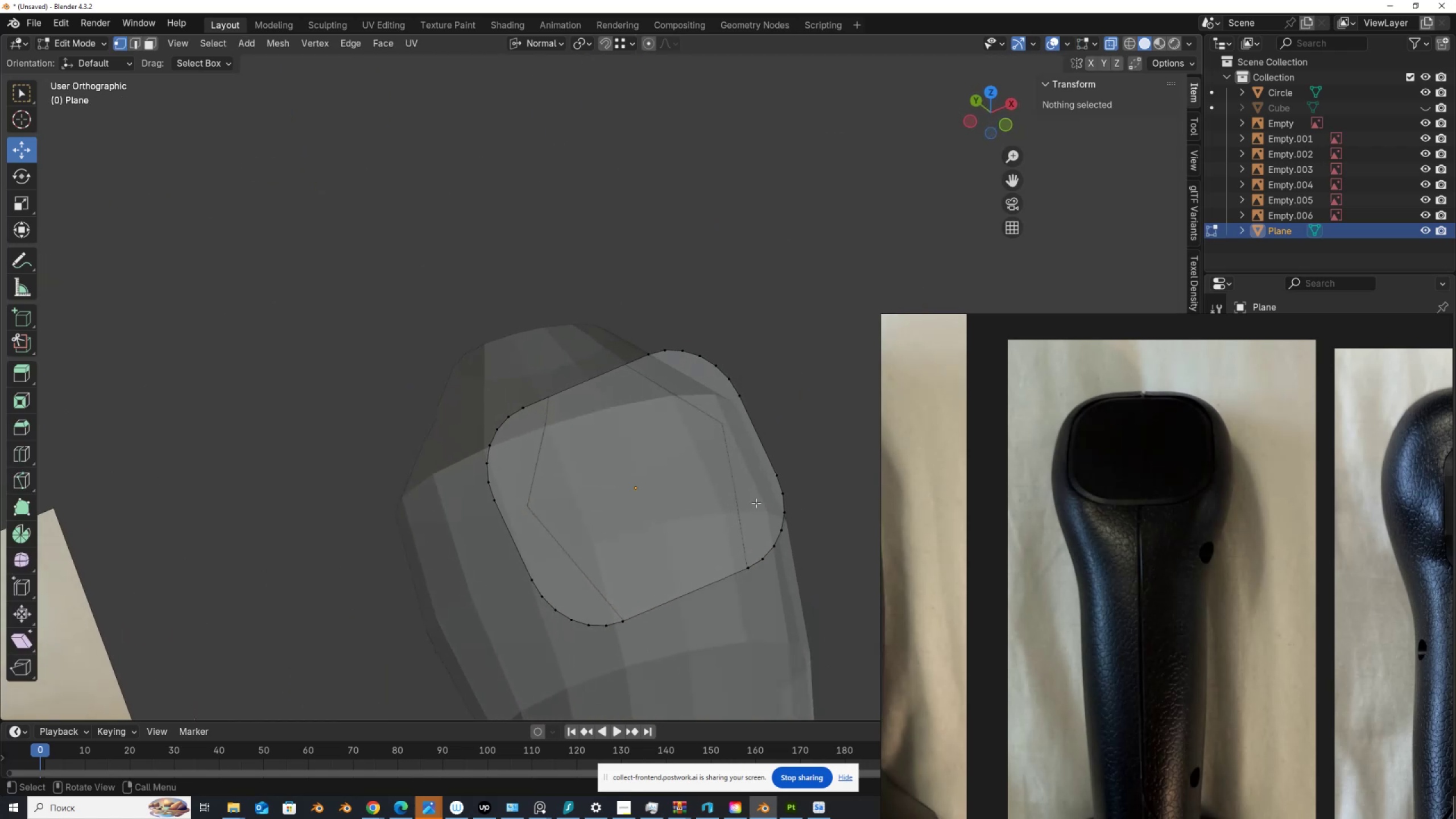 
key(Tab)
 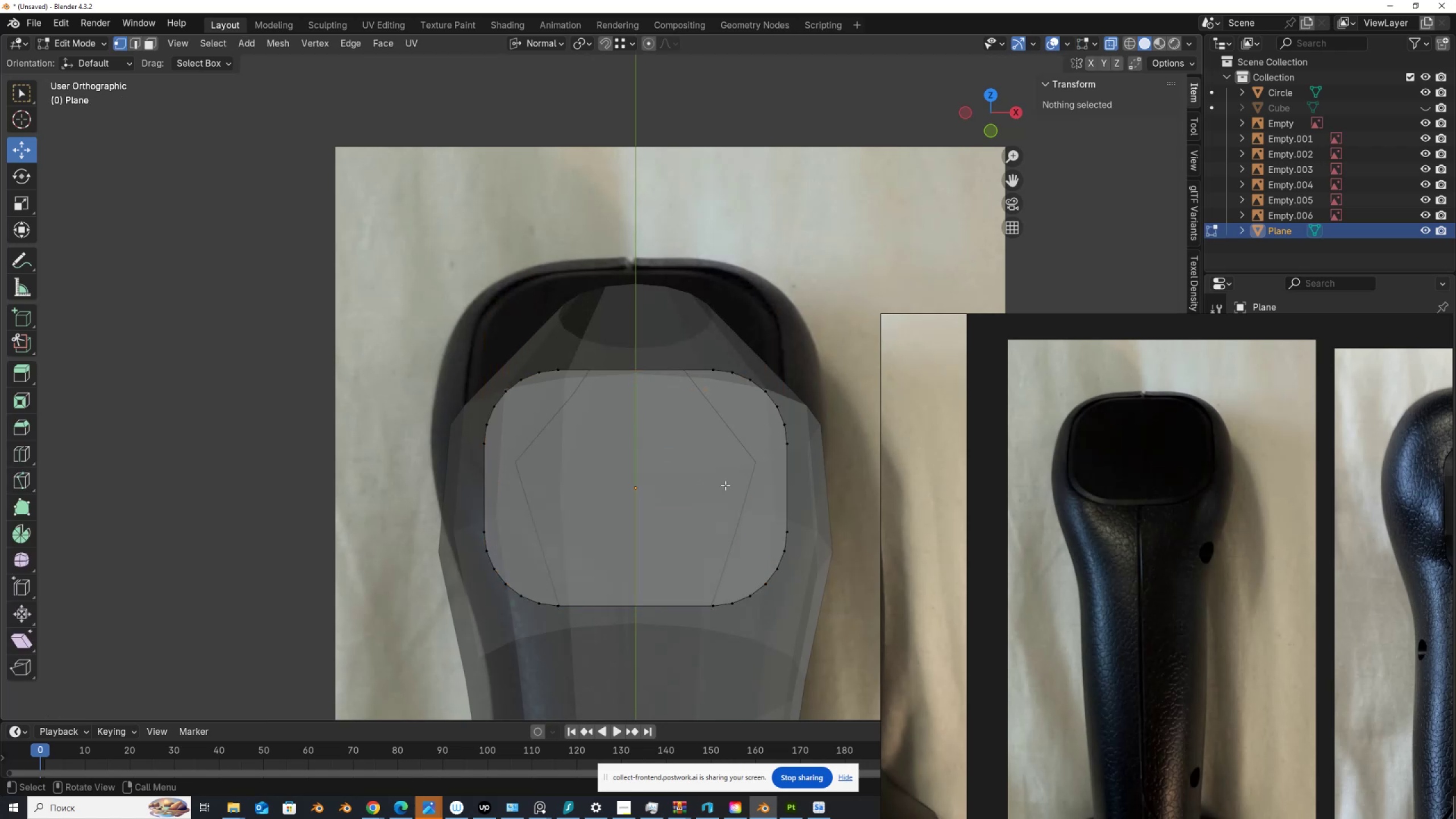 
key(3)
 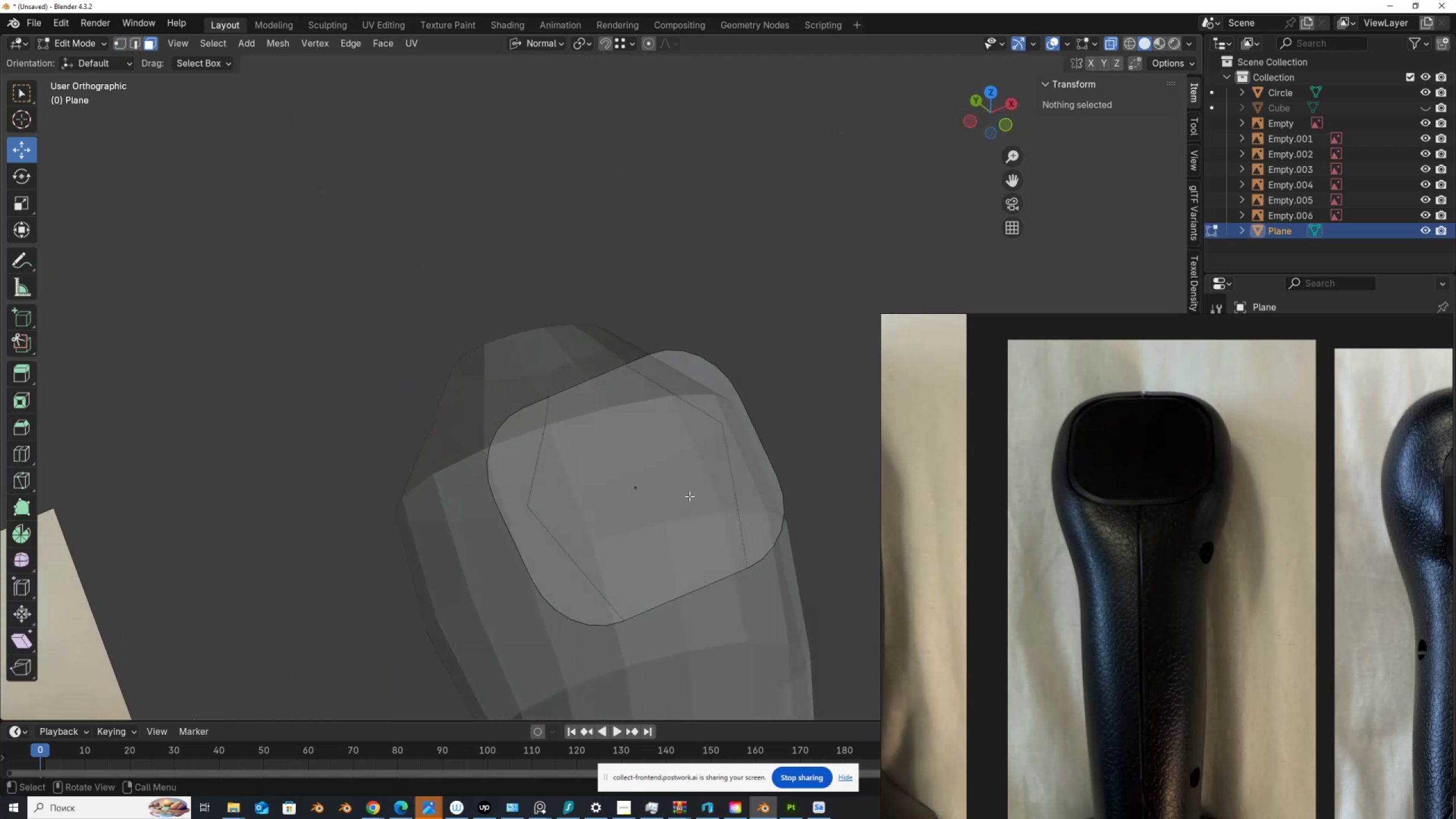 
left_click([689, 496])
 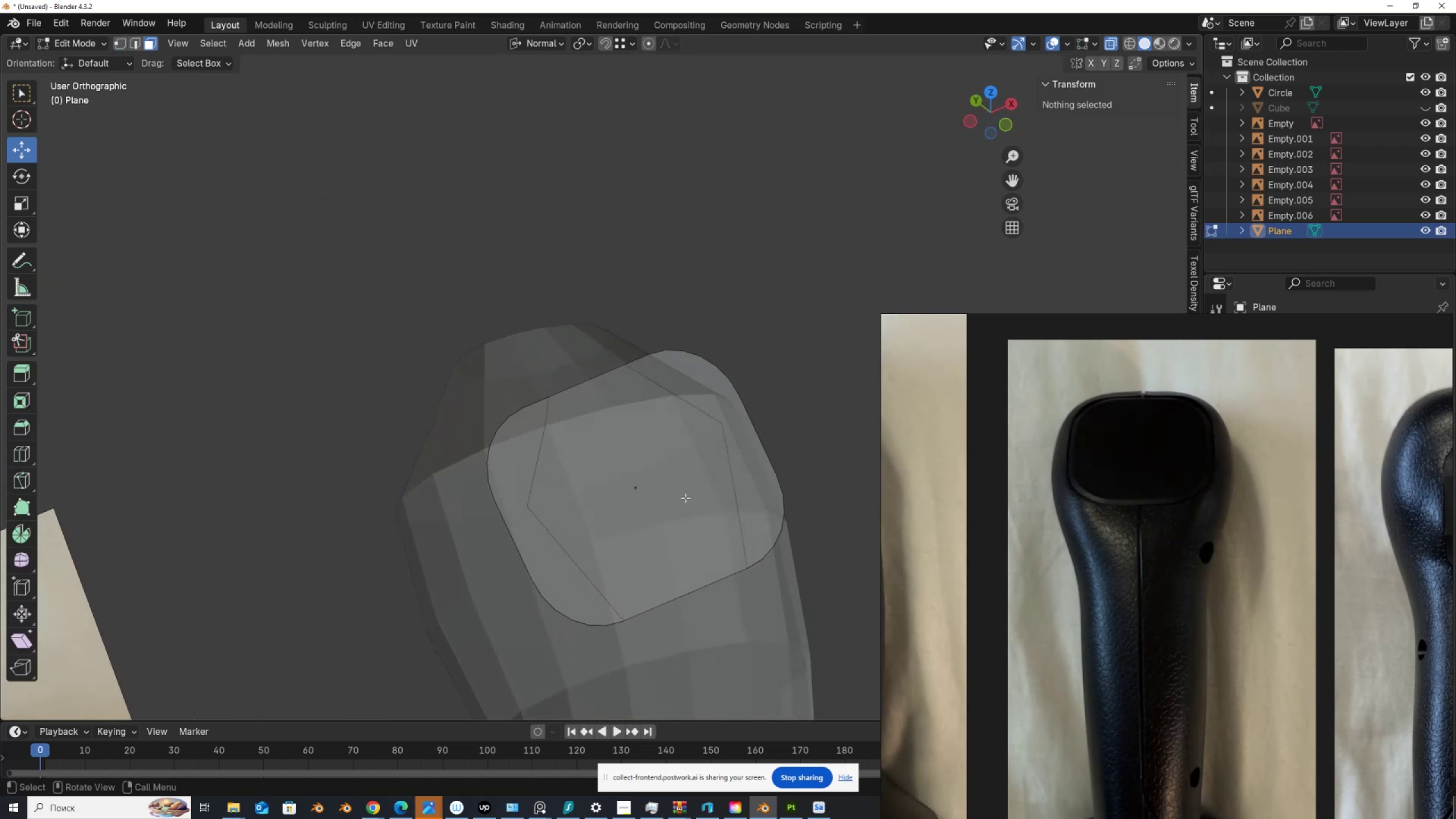 
left_click([655, 481])
 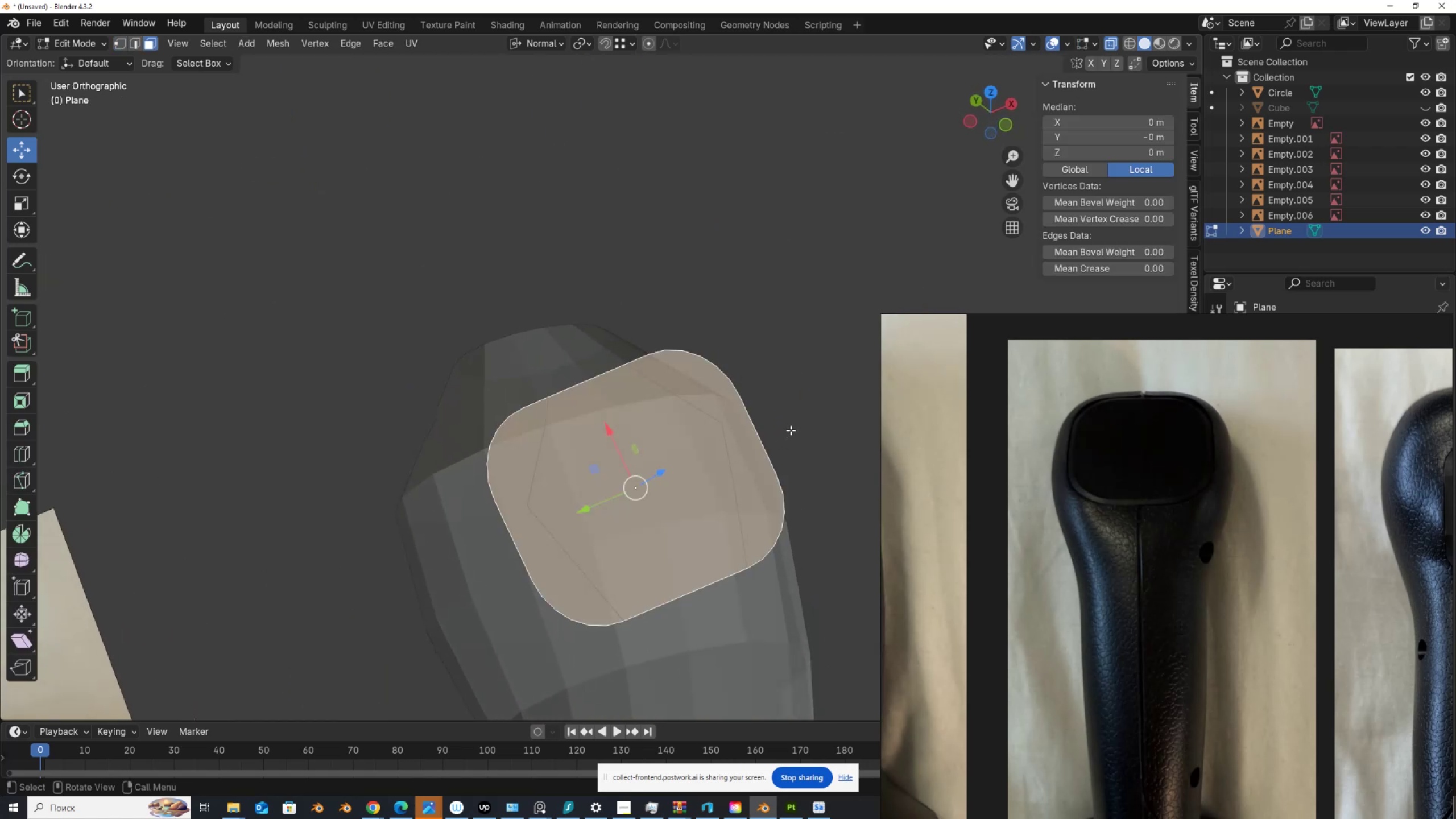 
key(I)
 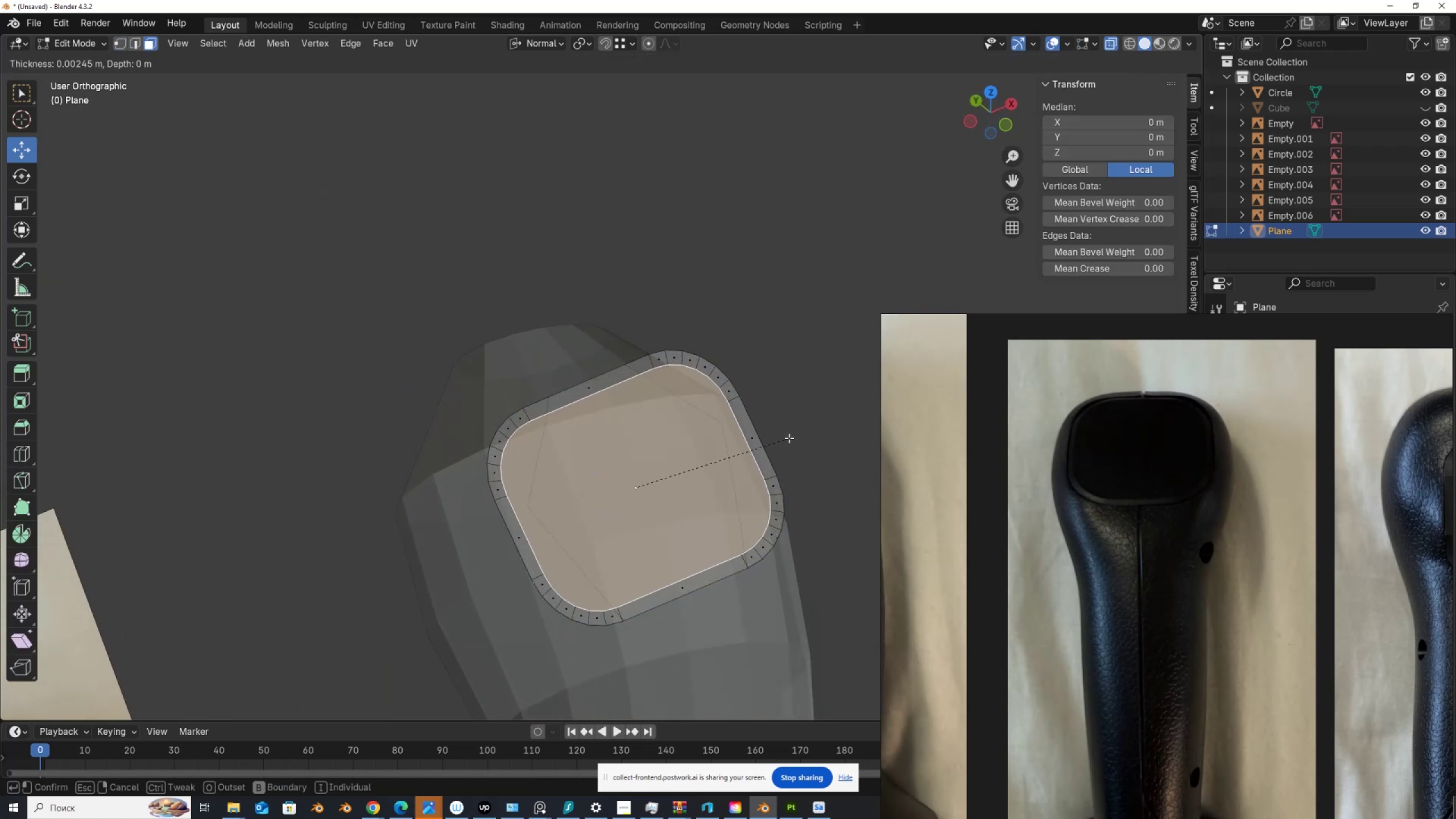 
left_click([789, 438])
 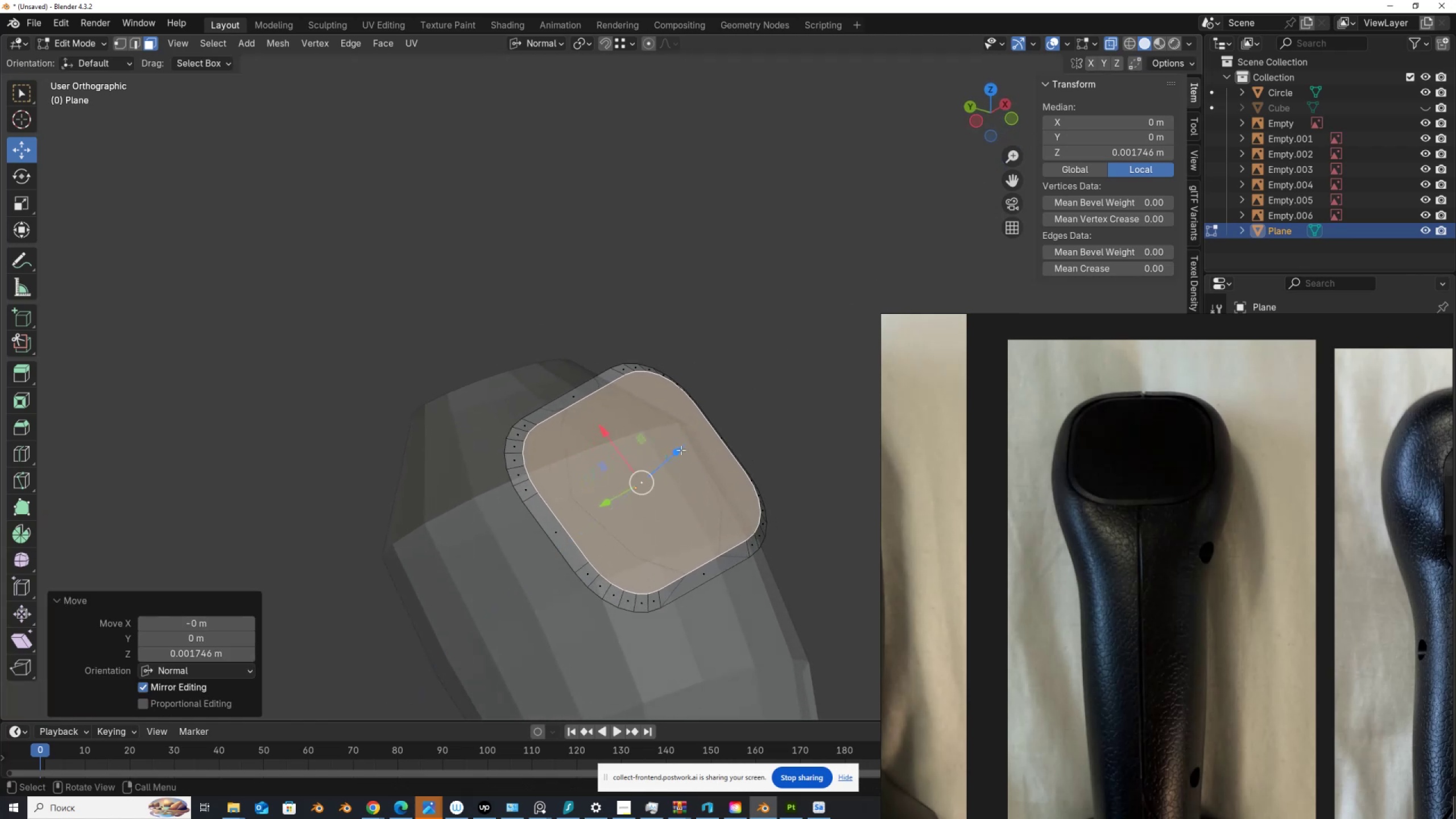 
key(I)
 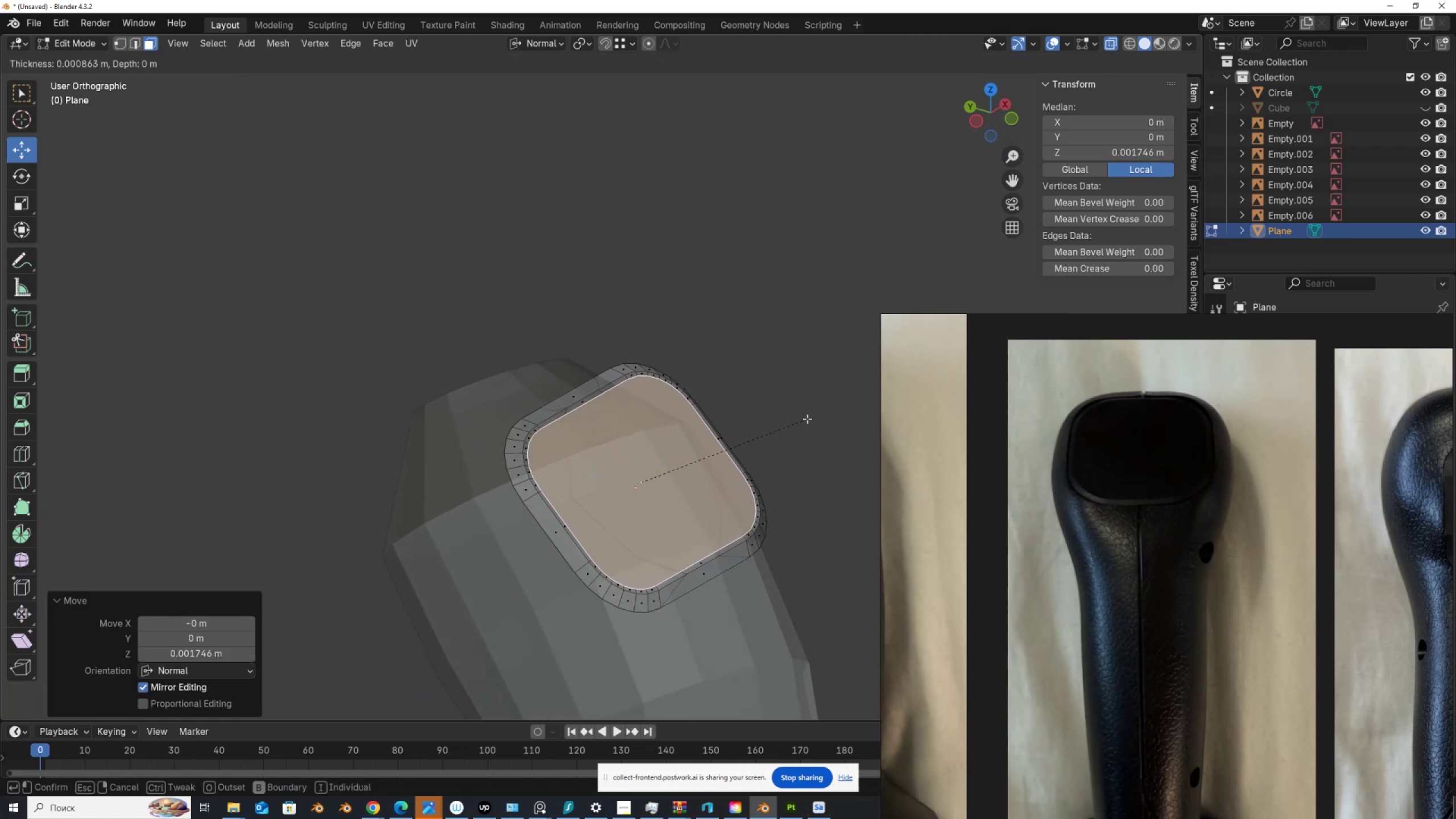 
left_click([807, 419])
 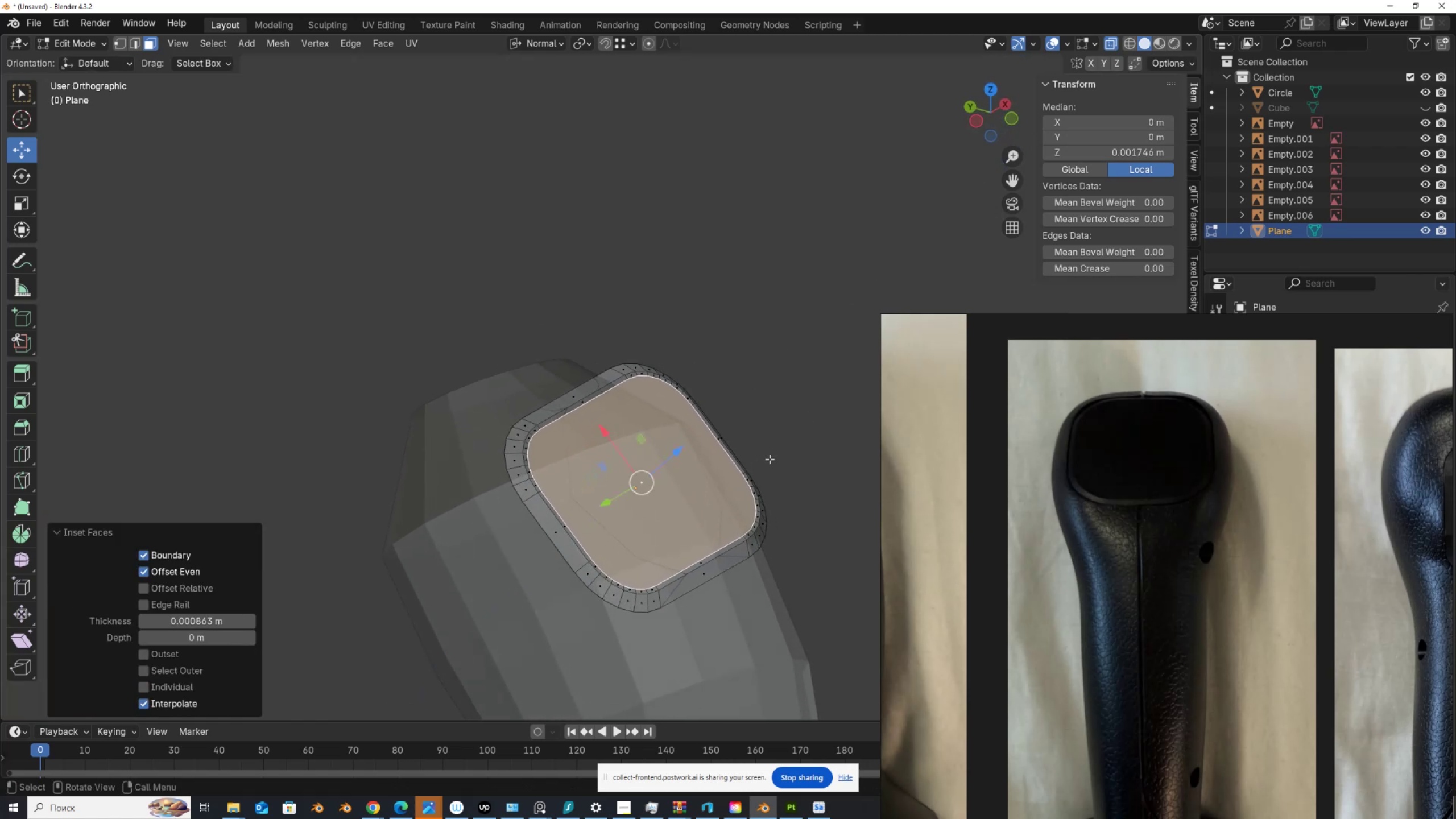 
key(Tab)
 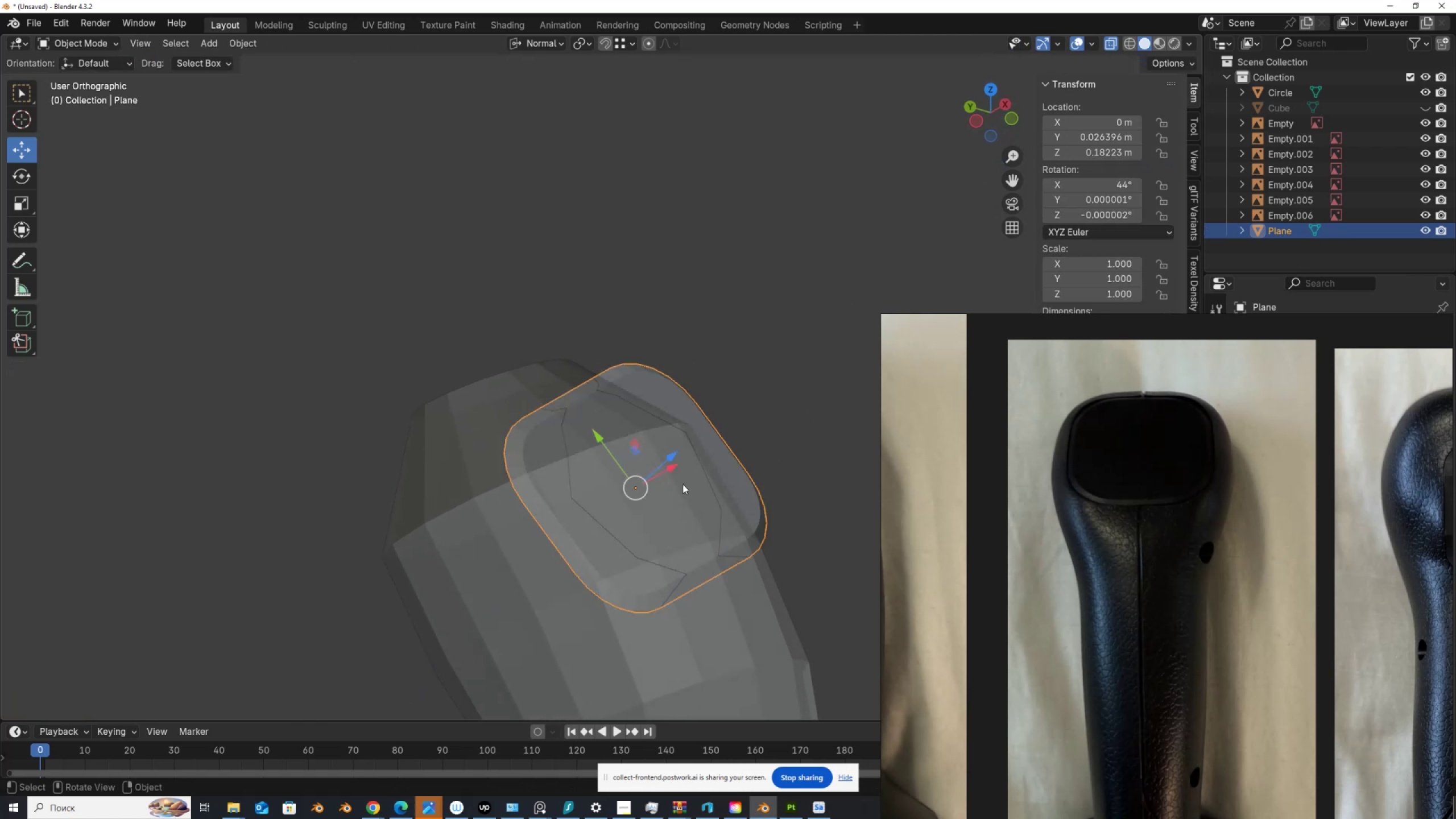 
key(Alt+AltLeft)
 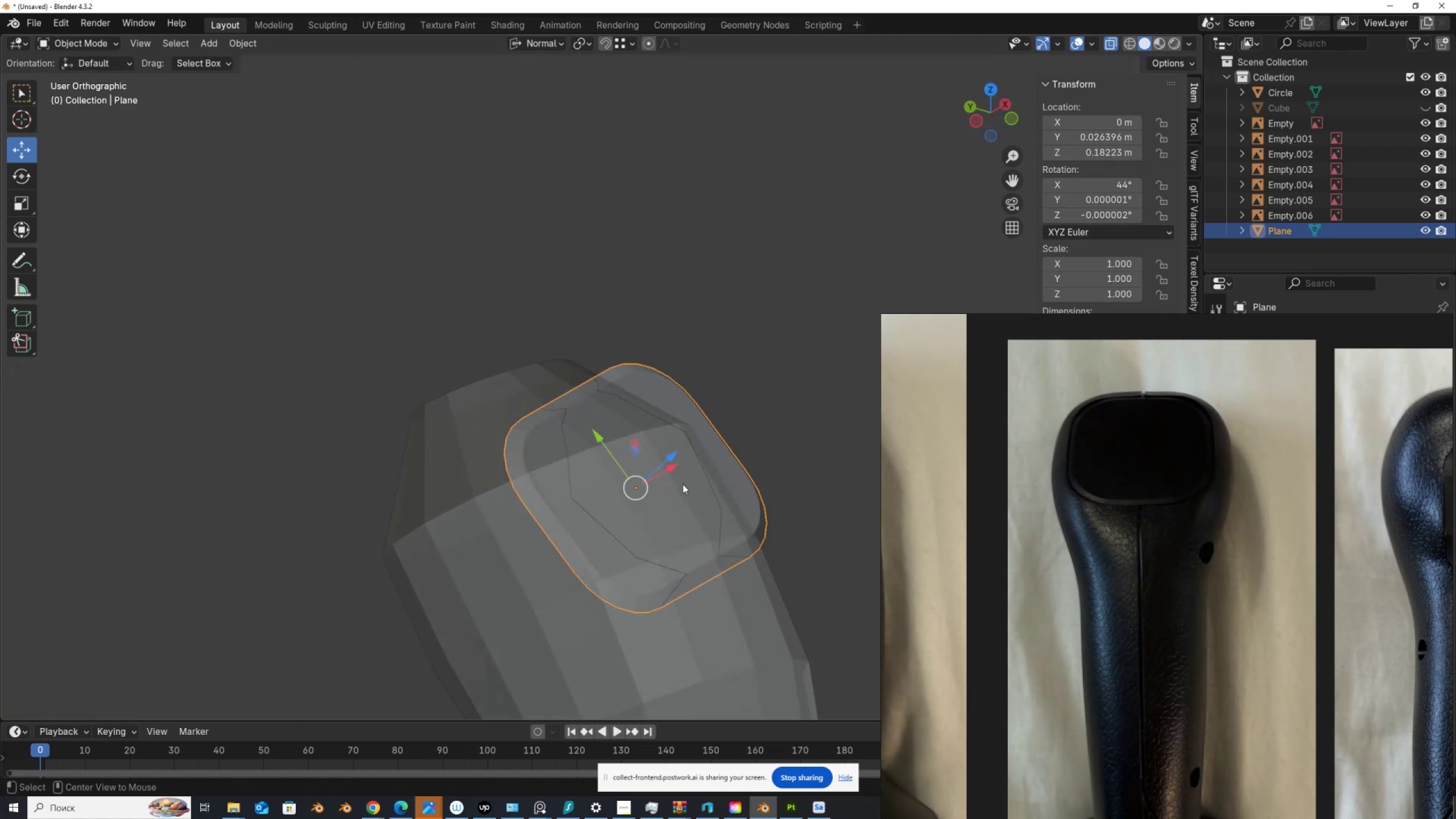 
key(Alt+Z)
 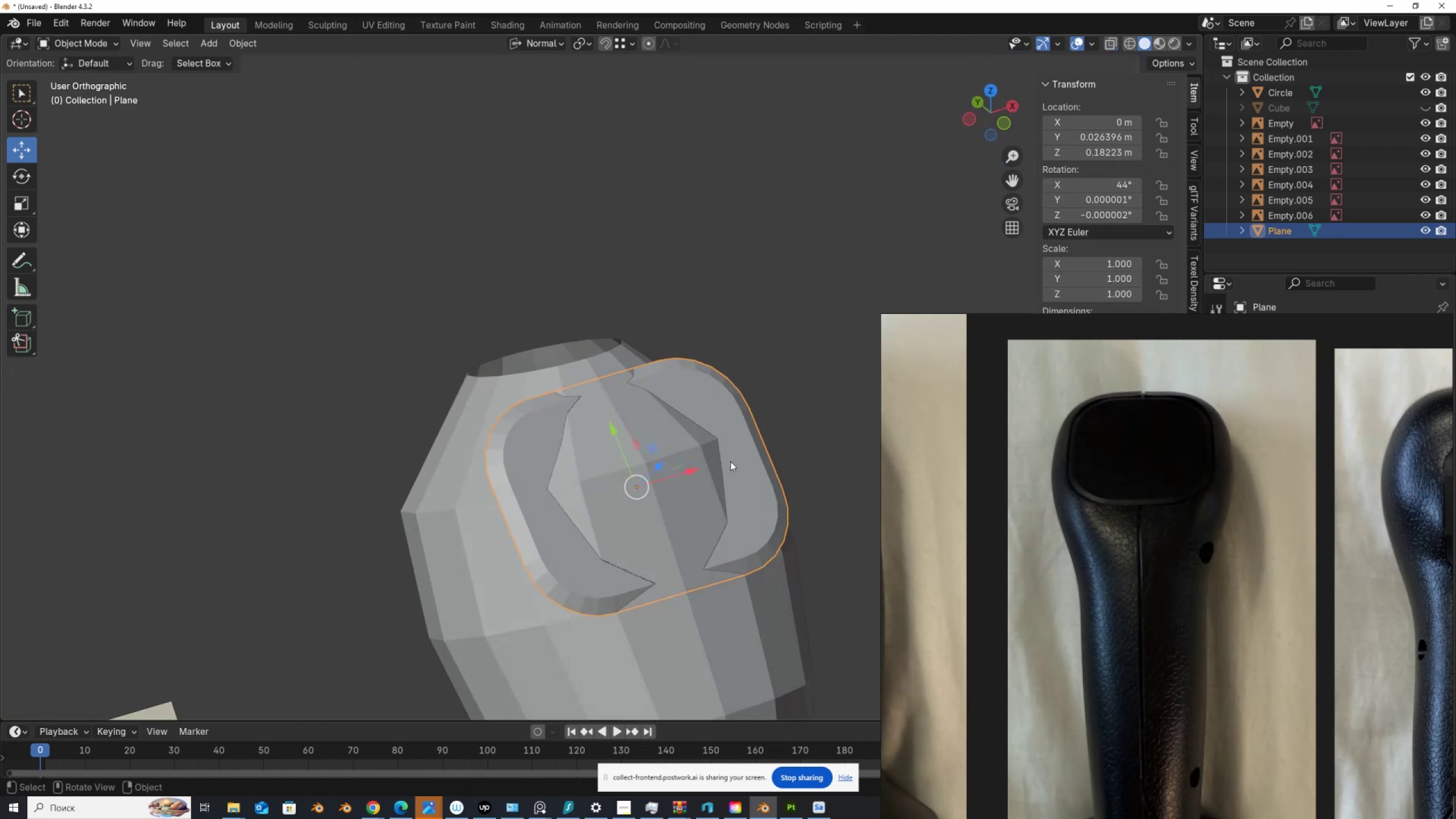 
right_click([744, 442])
 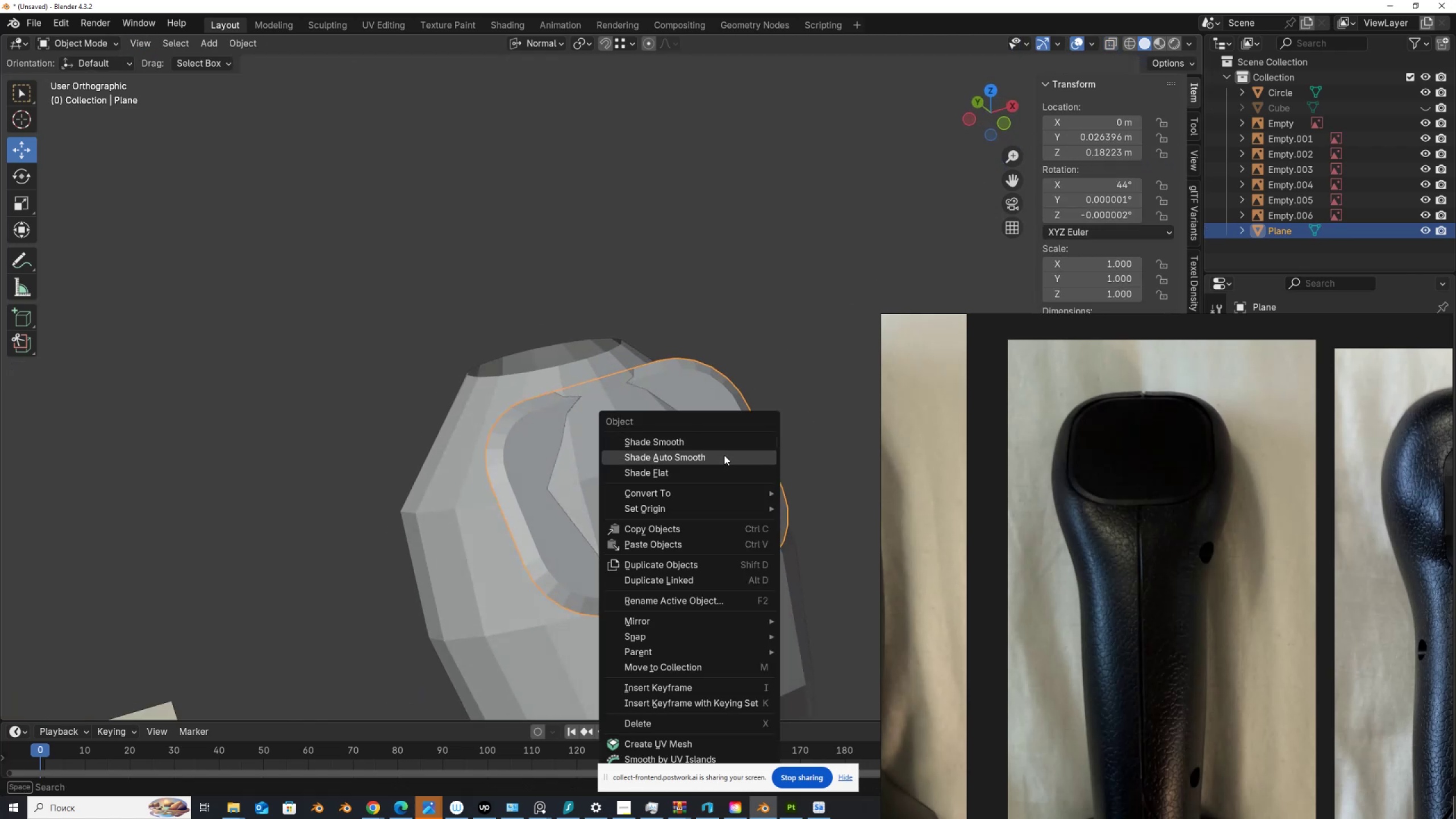 
left_click([723, 458])
 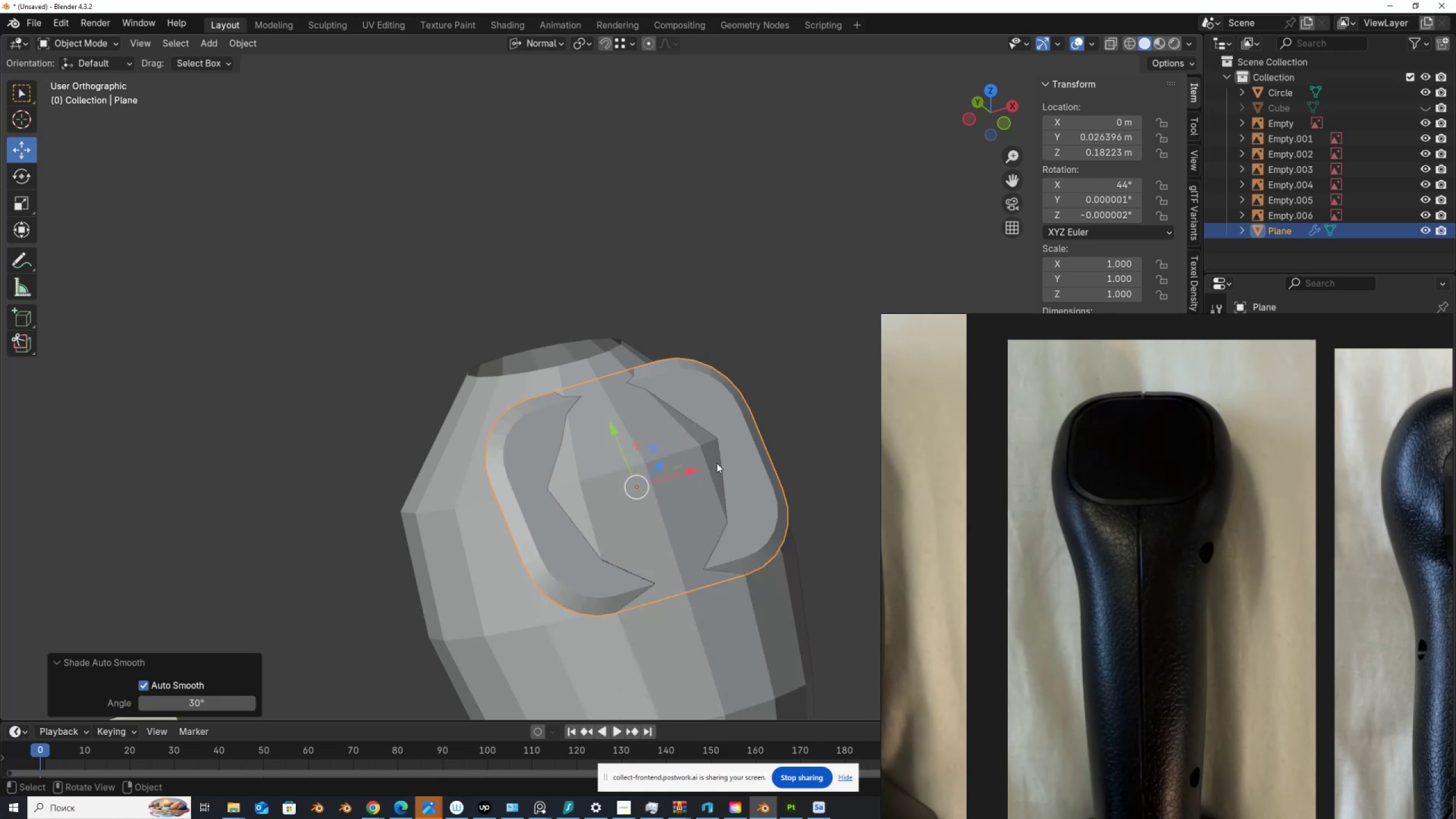 
scroll: coordinate [672, 480], scroll_direction: down, amount: 3.0
 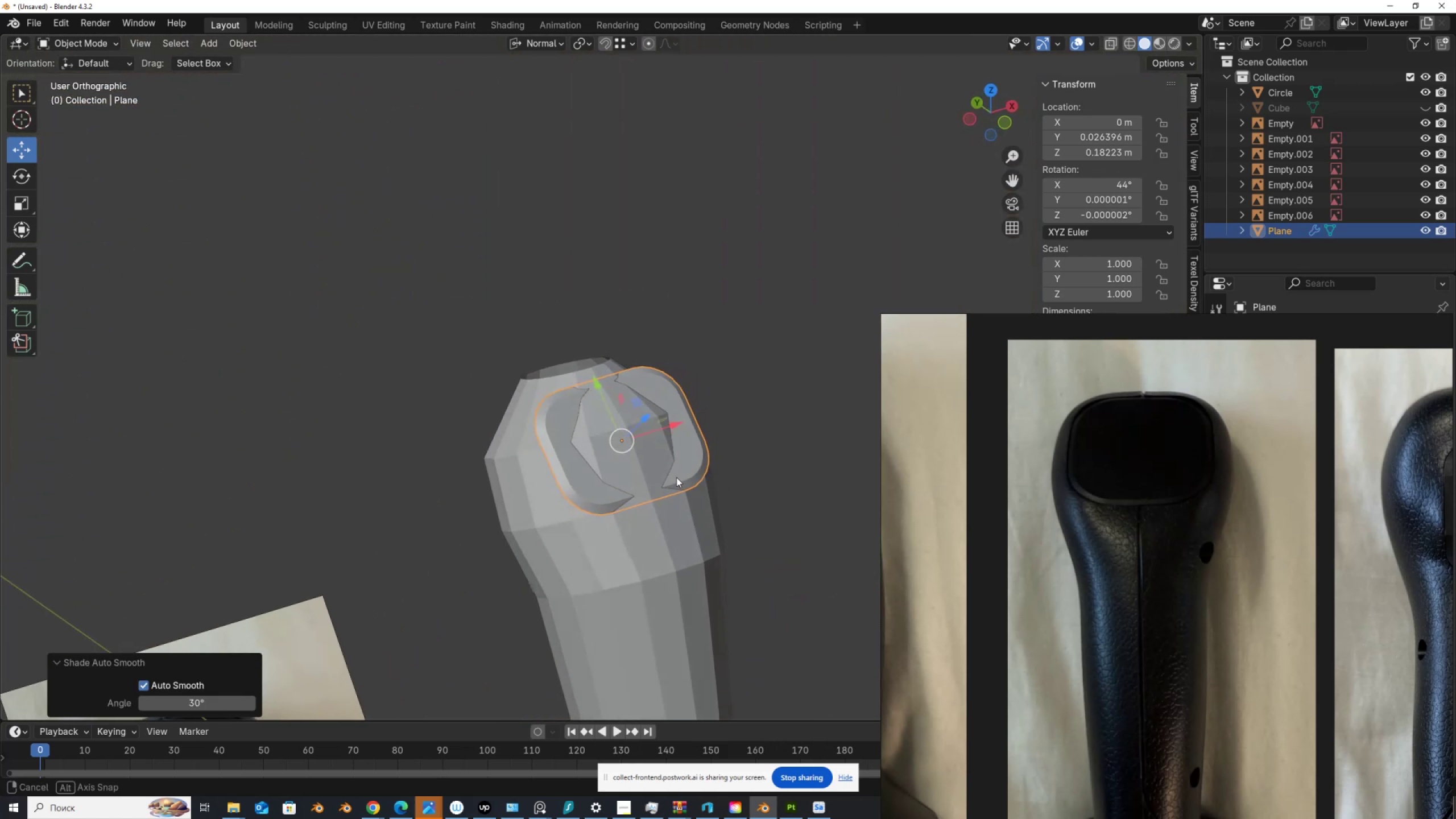 
wait(5.94)
 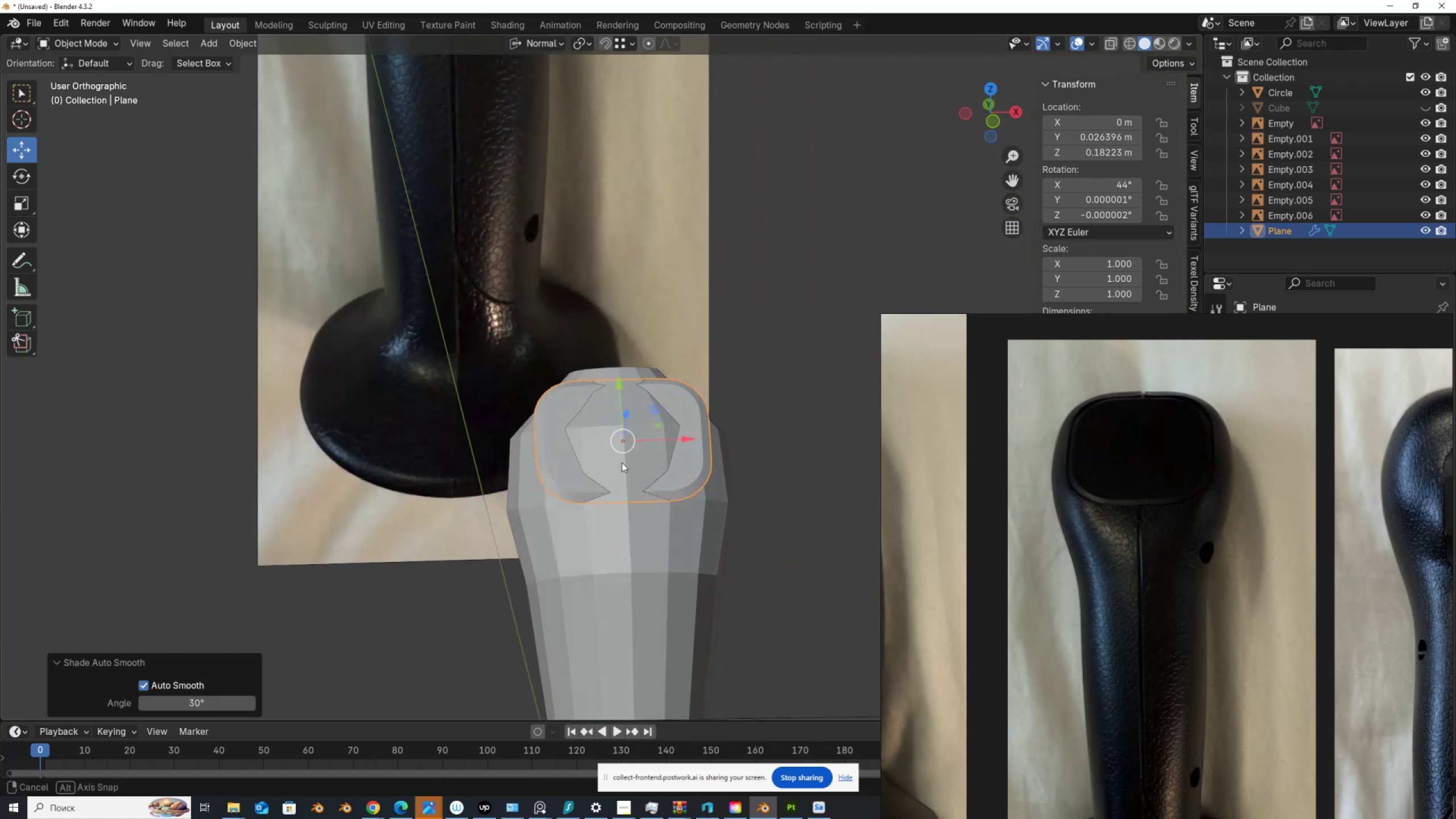 
scroll: coordinate [667, 469], scroll_direction: up, amount: 1.0
 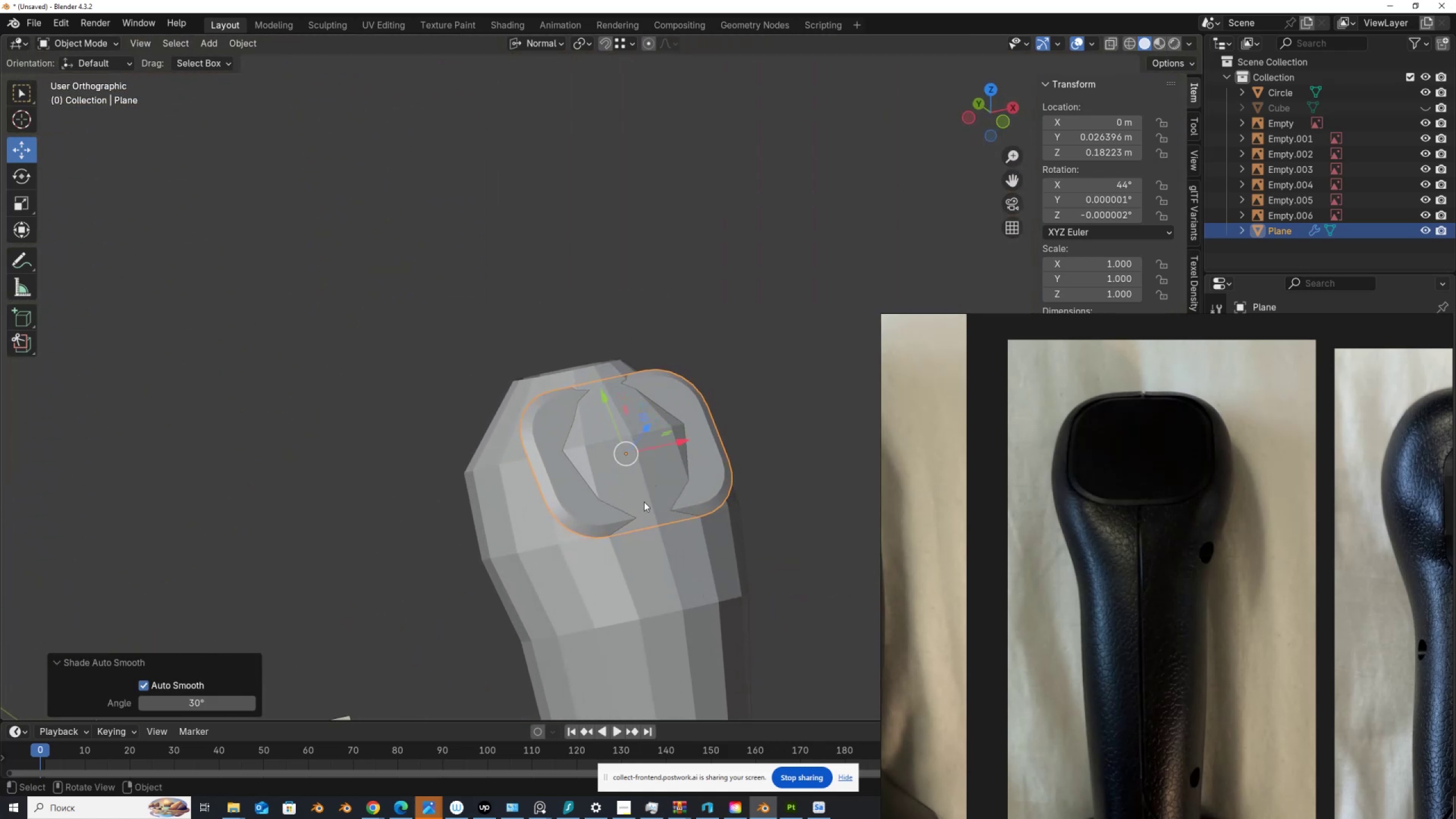 
key(Tab)
 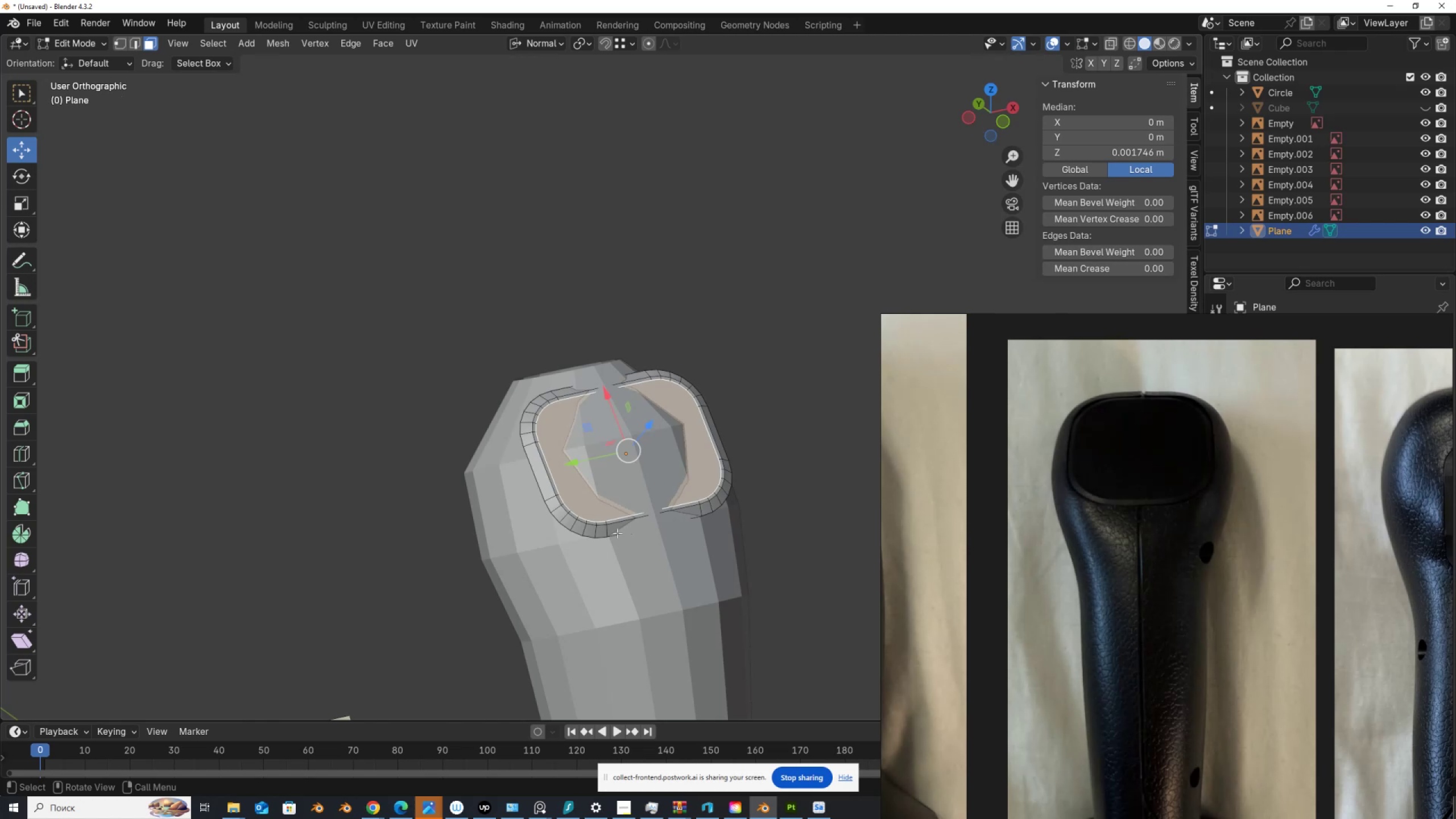 
hold_key(key=AltLeft, duration=0.34)
left_click([618, 533])
 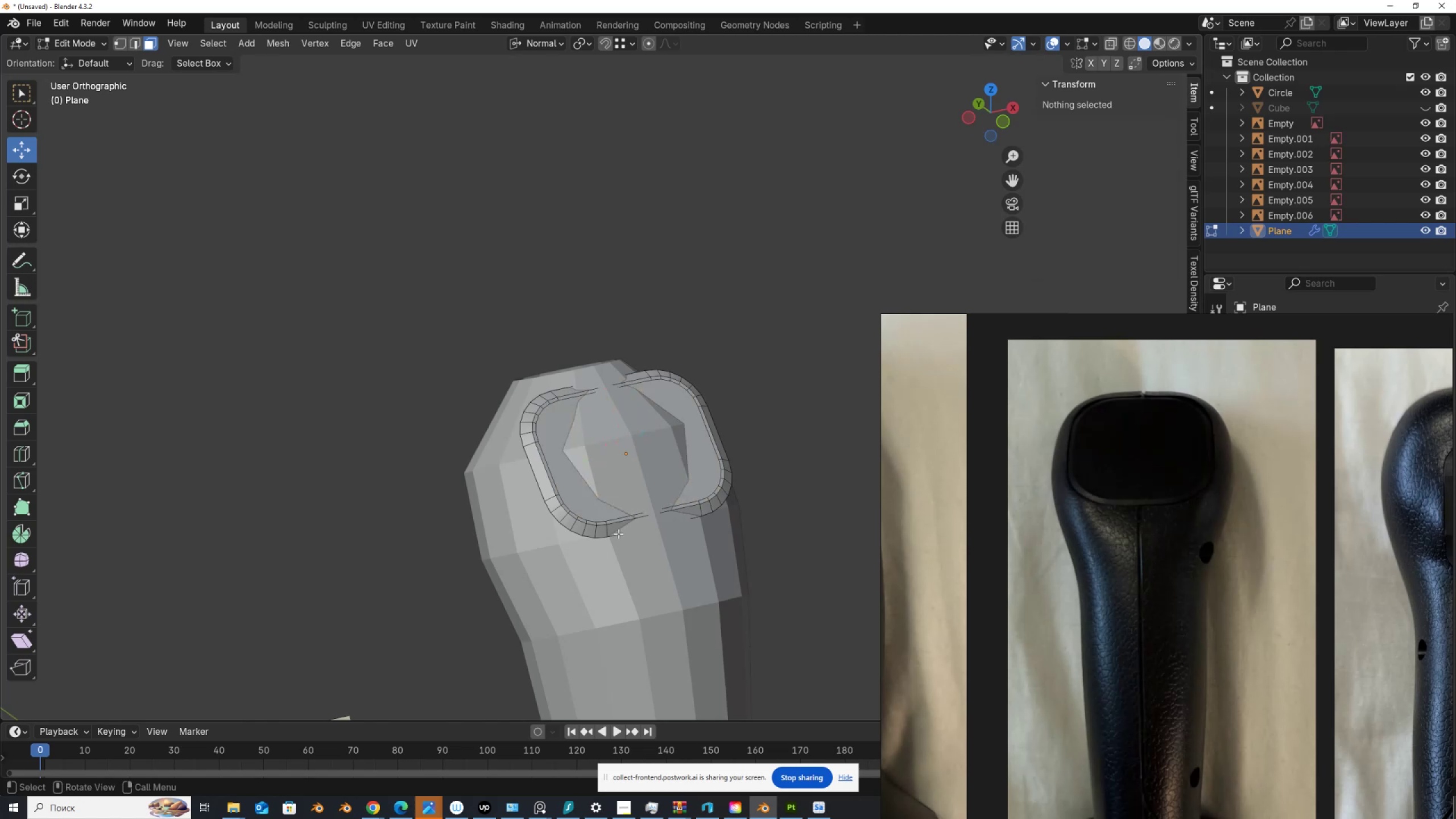 
key(2)
 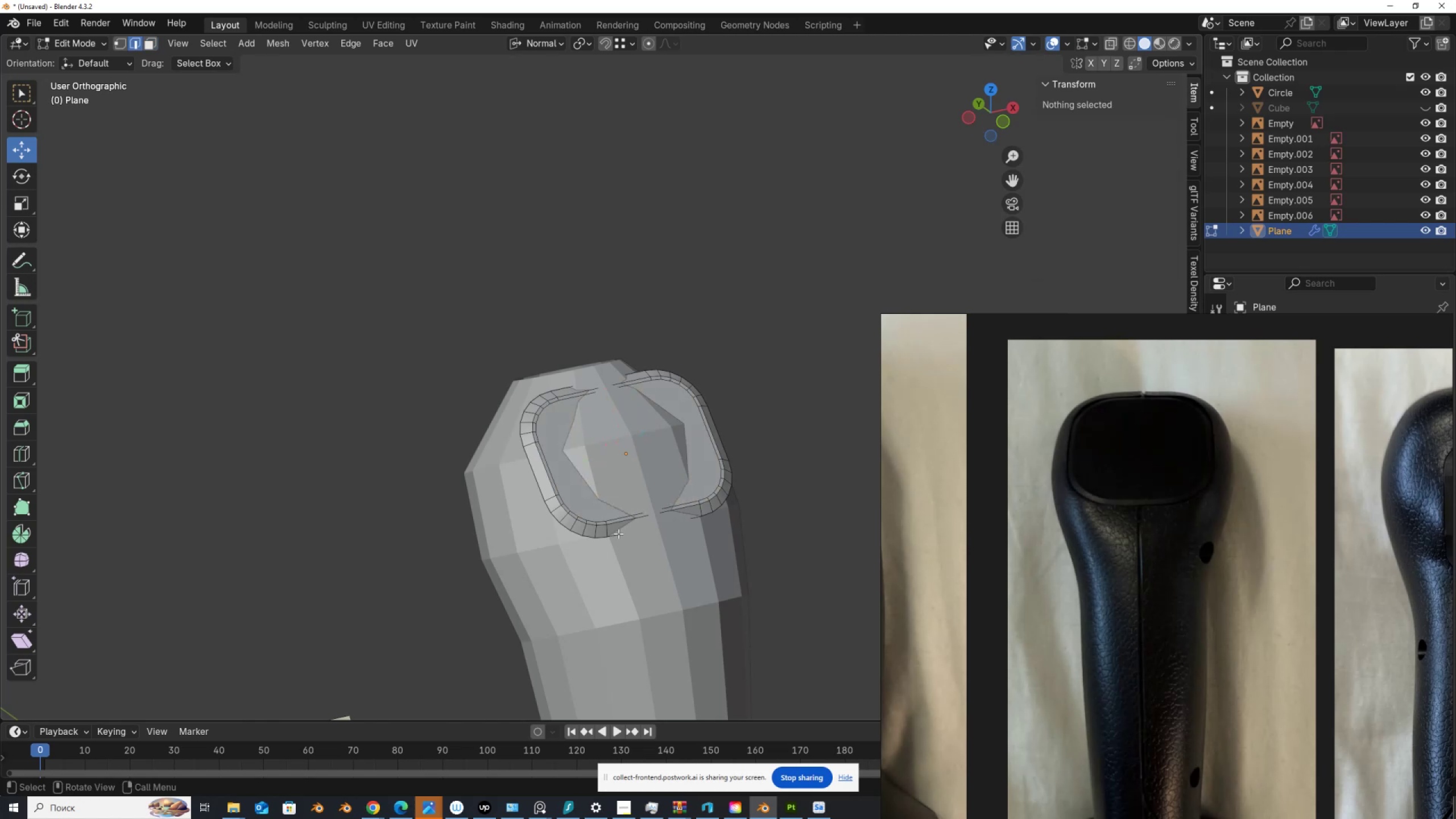 
hold_key(key=AltLeft, duration=0.3)
left_click([618, 533])
 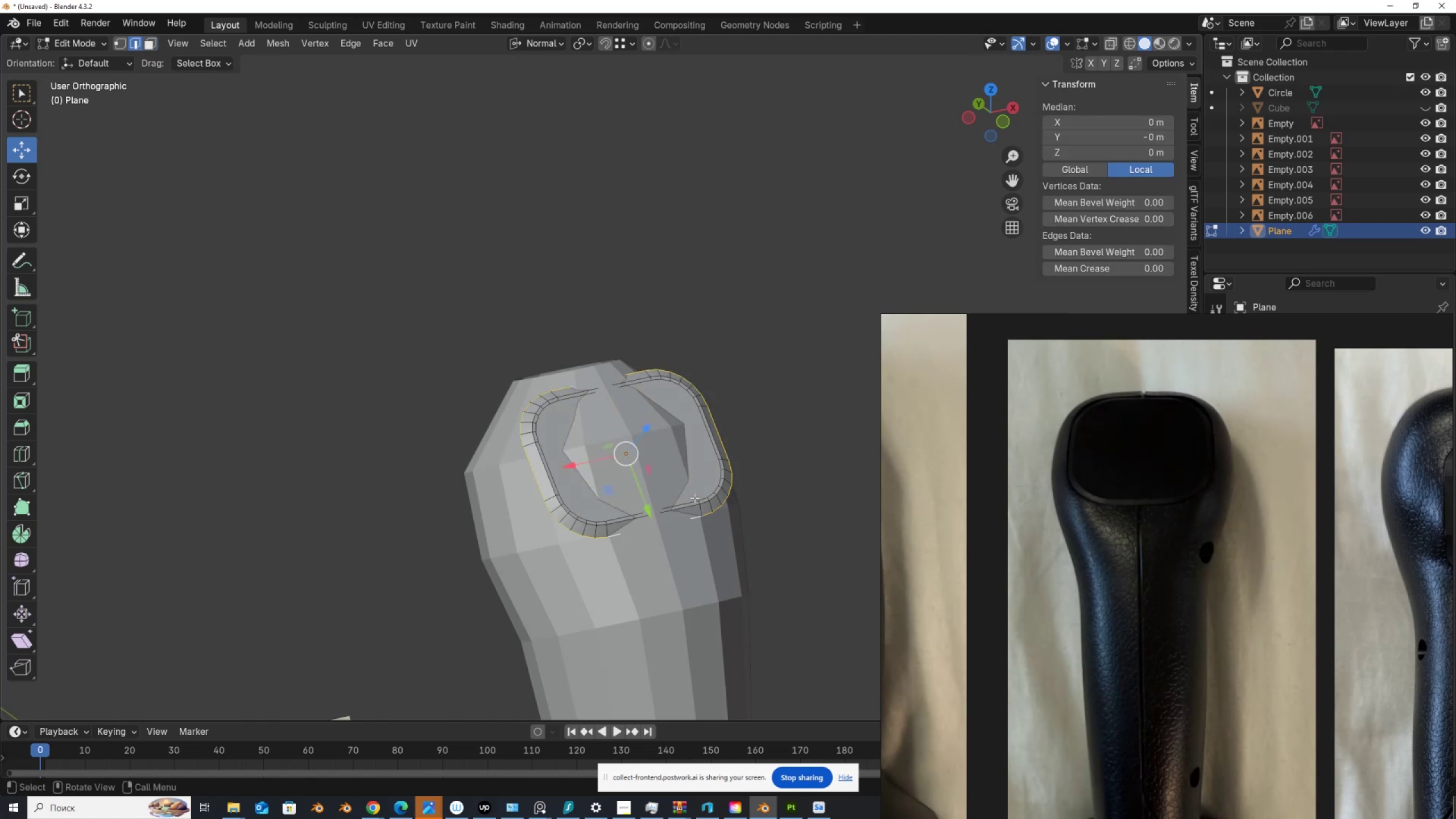 
key(E)
 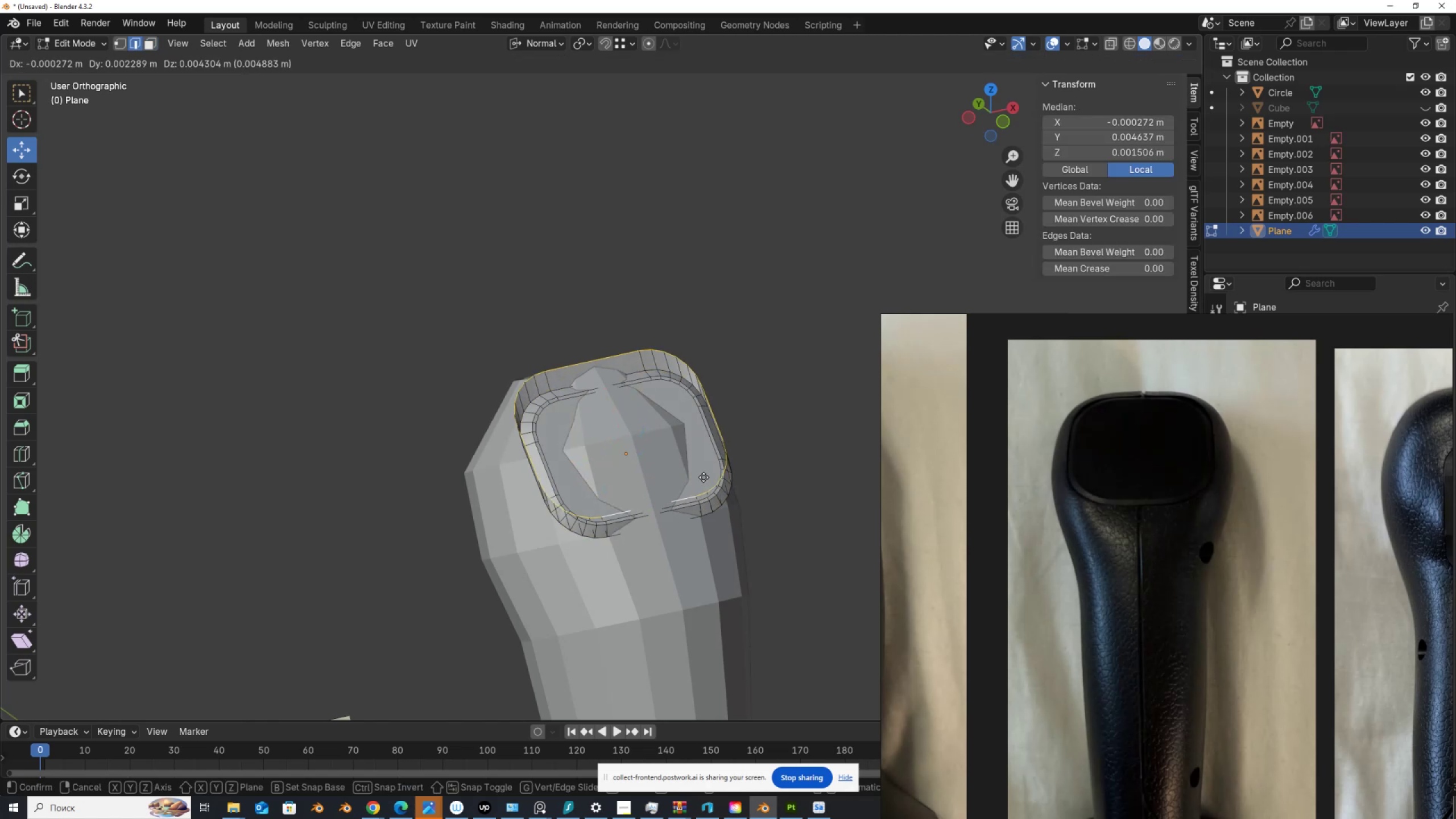 
right_click([702, 477])
 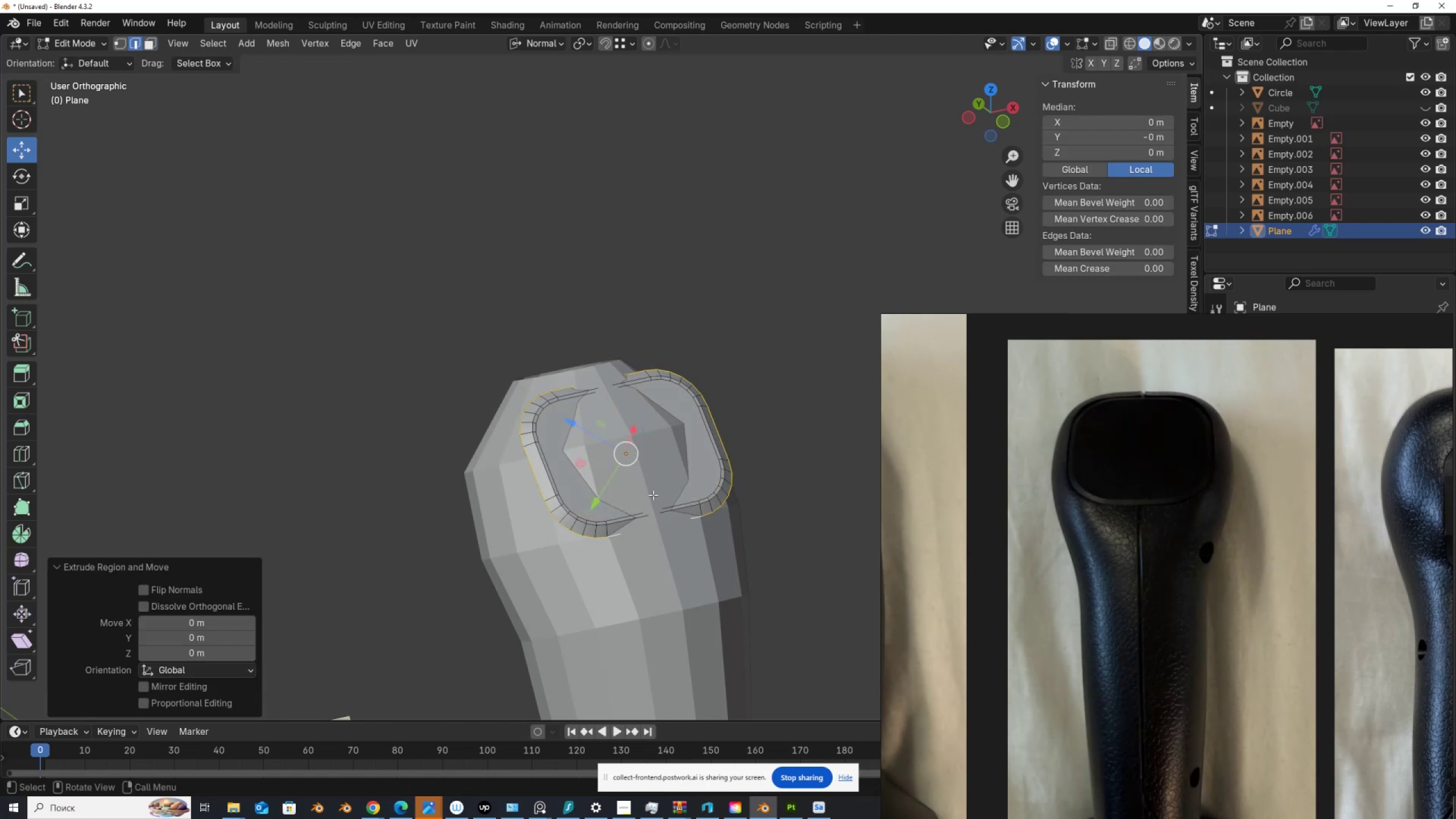 
scroll: coordinate [600, 510], scroll_direction: up, amount: 1.0
 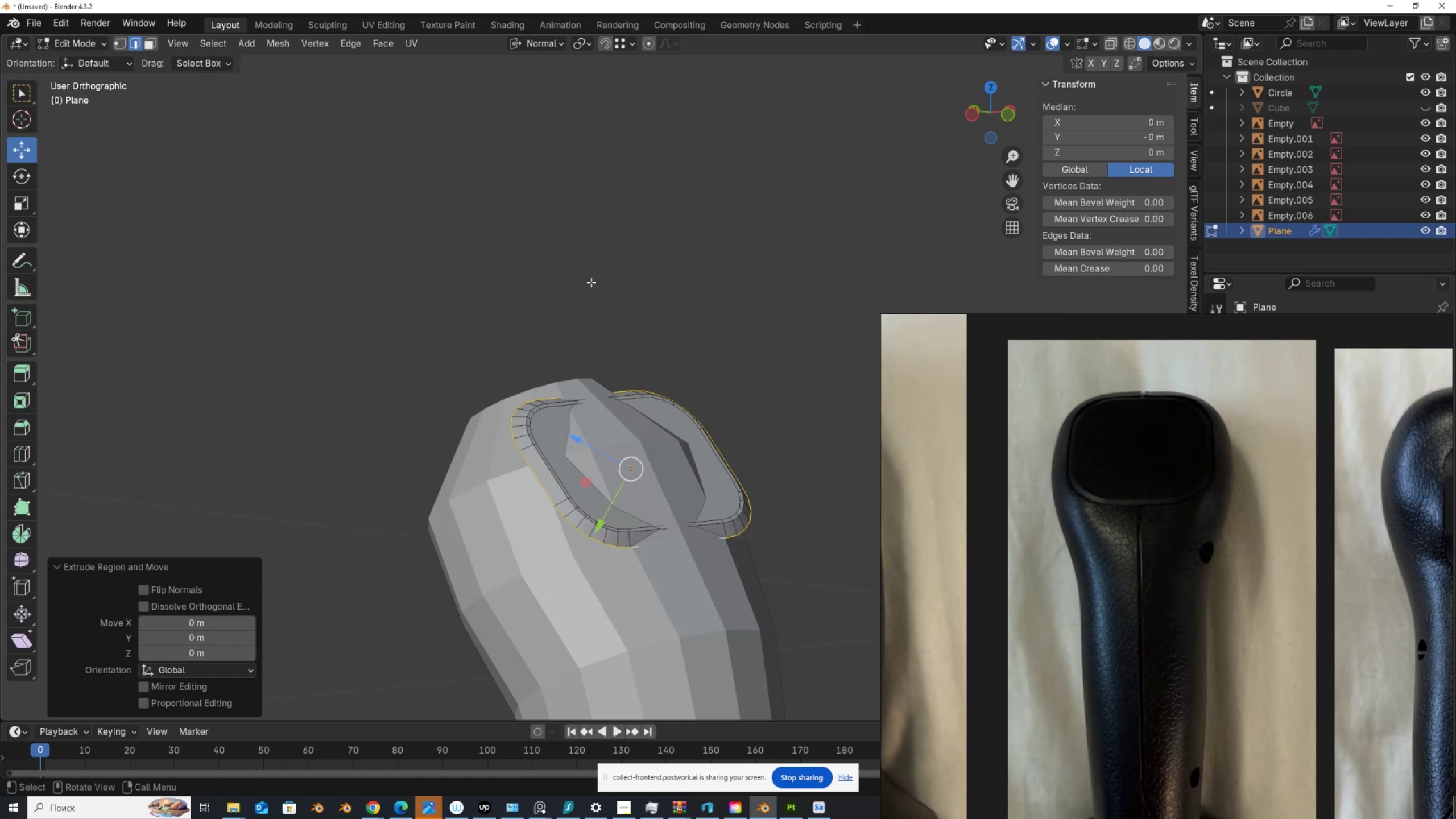 
wait(5.54)
 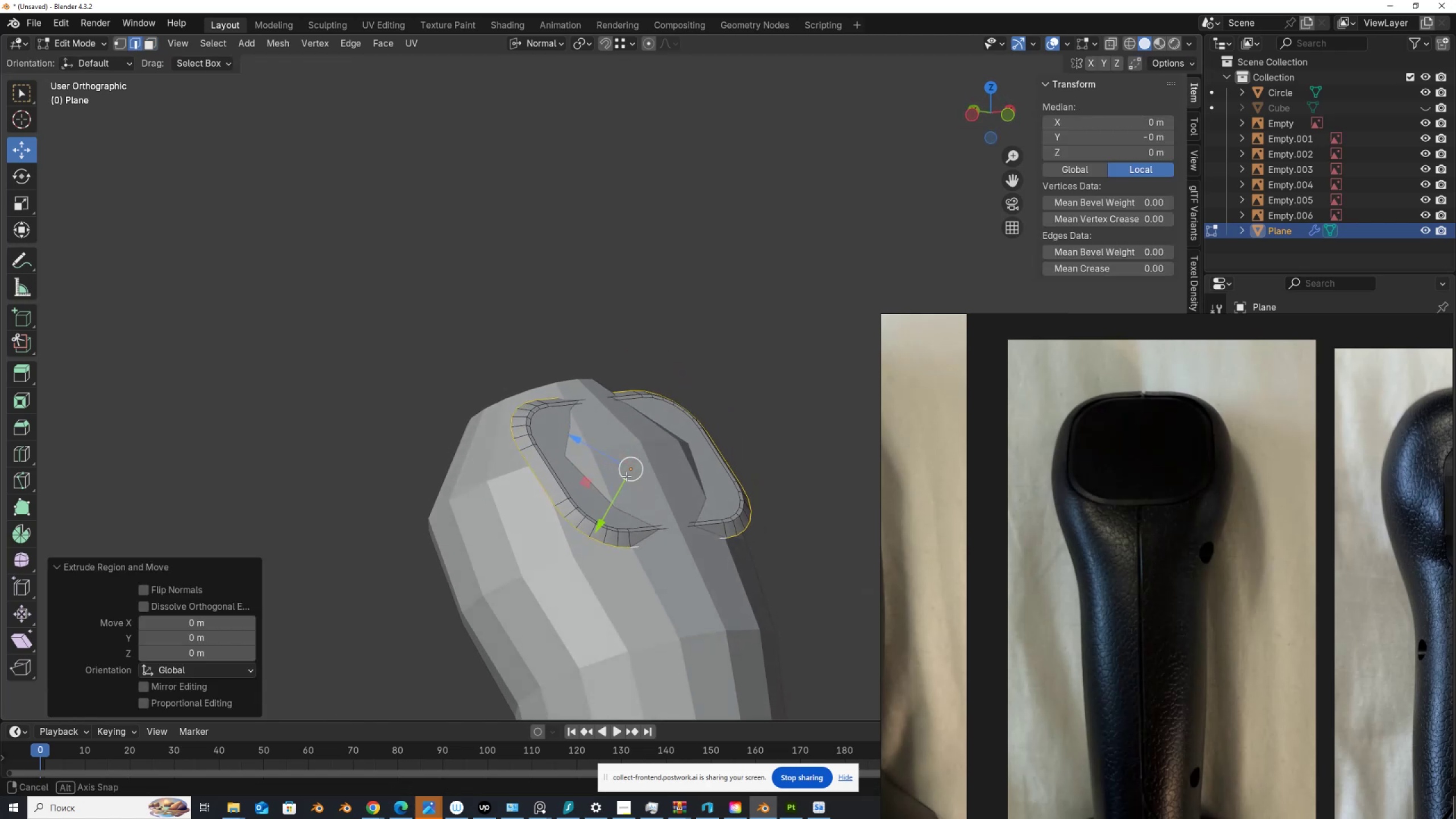 
left_click([579, 44])
 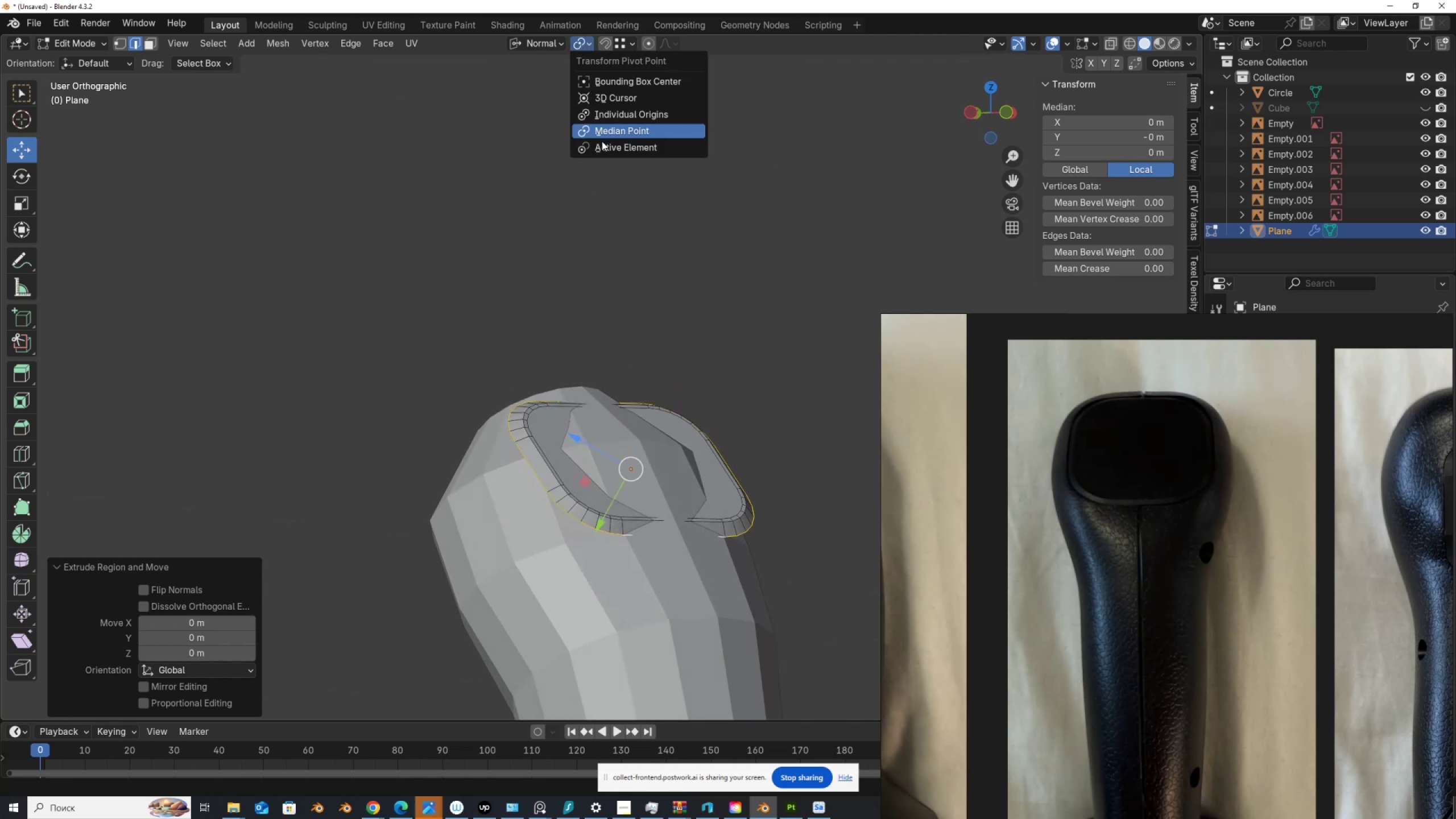 
left_click([604, 148])
 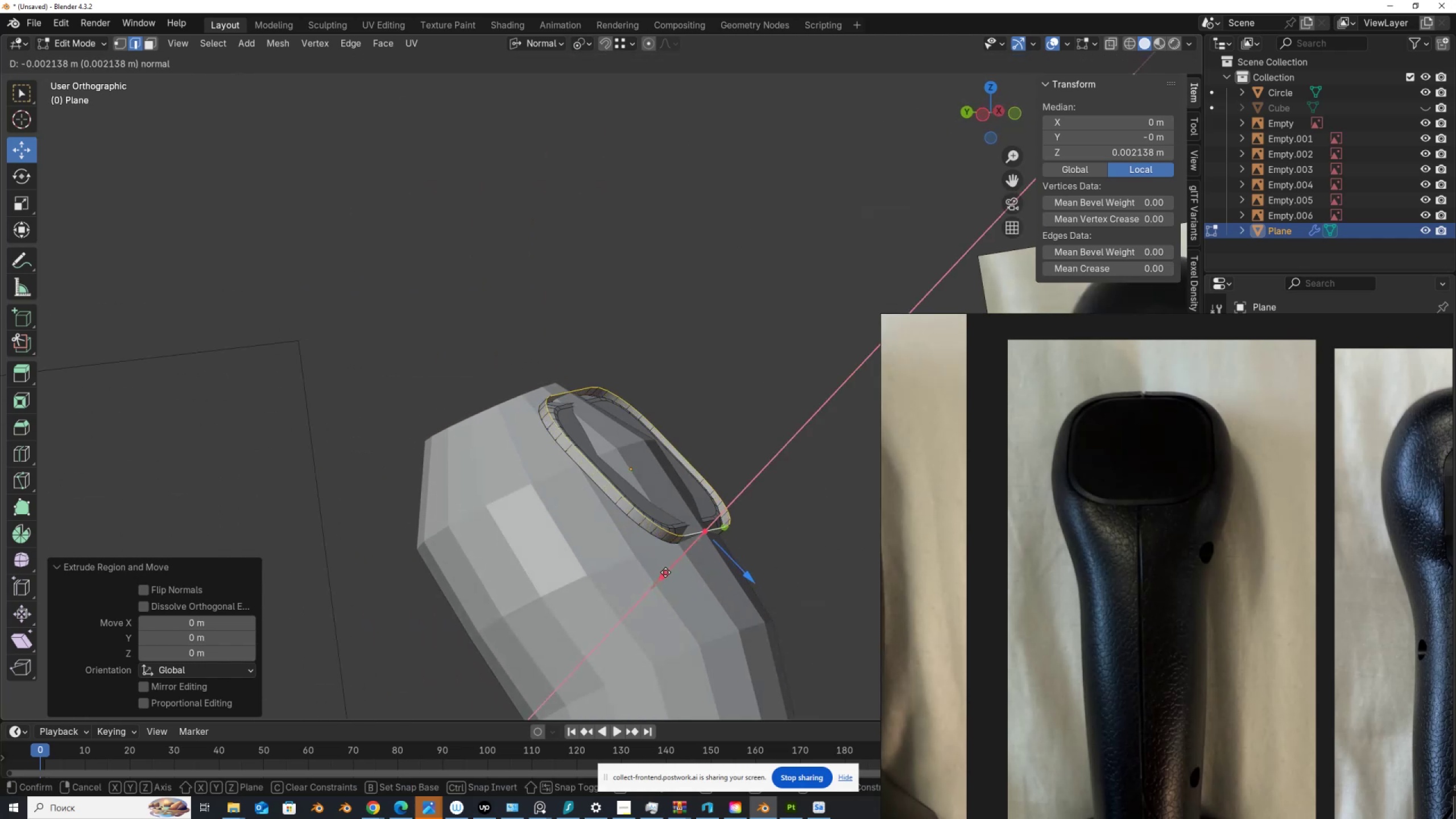 
wait(5.45)
 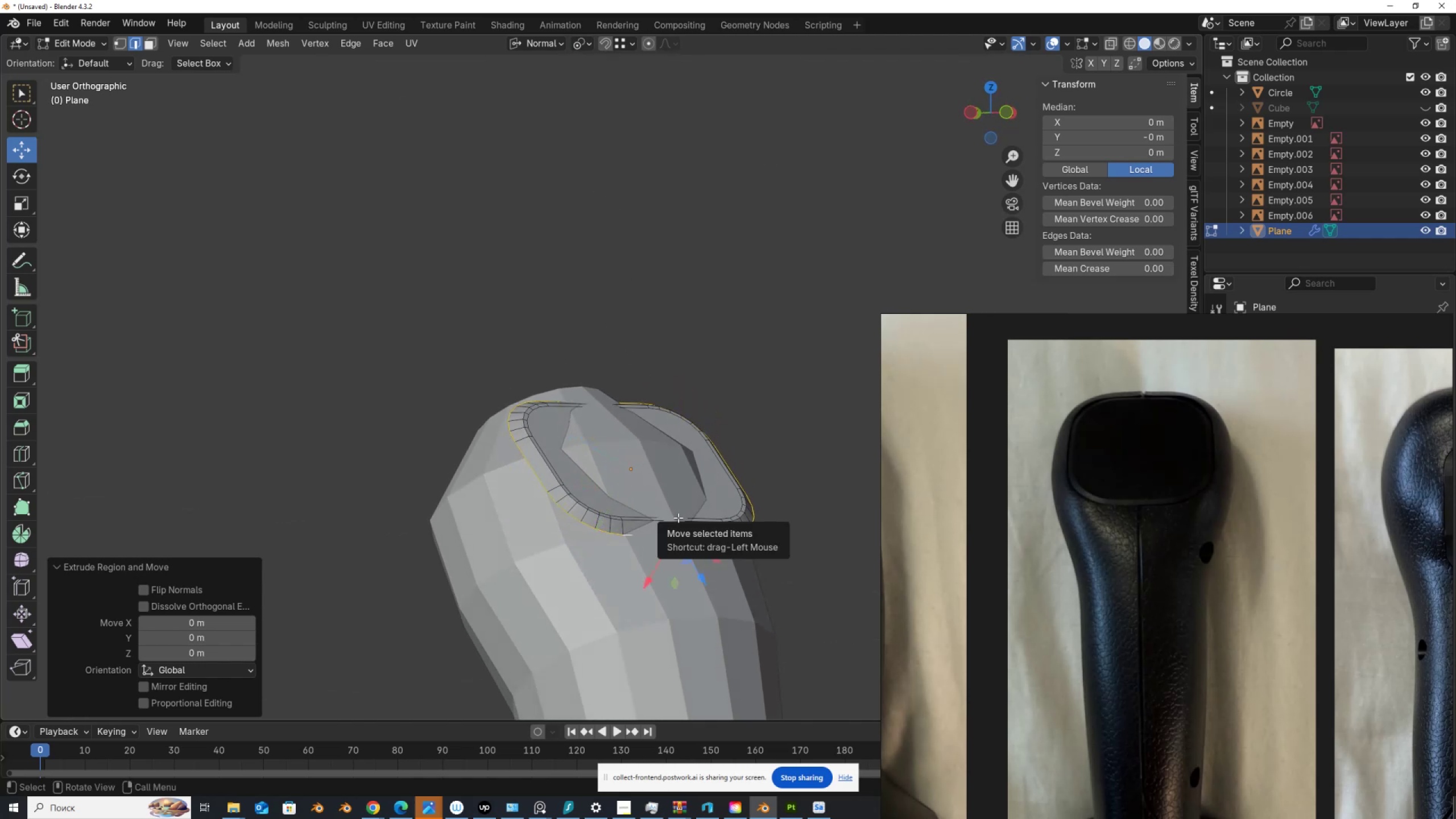 
hold_key(key=AltLeft, duration=0.8)
 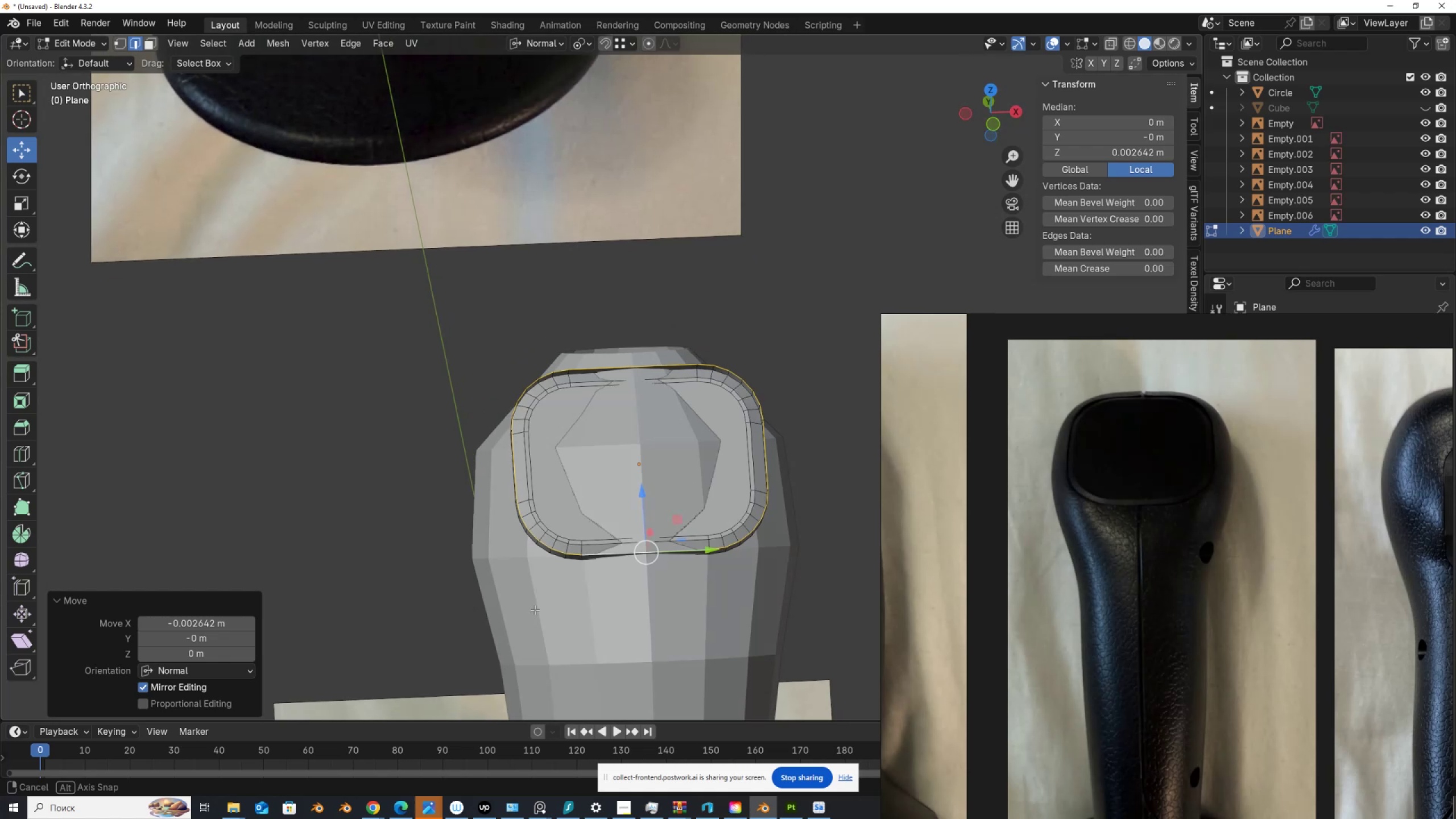 
scroll: coordinate [647, 578], scroll_direction: up, amount: 4.0
 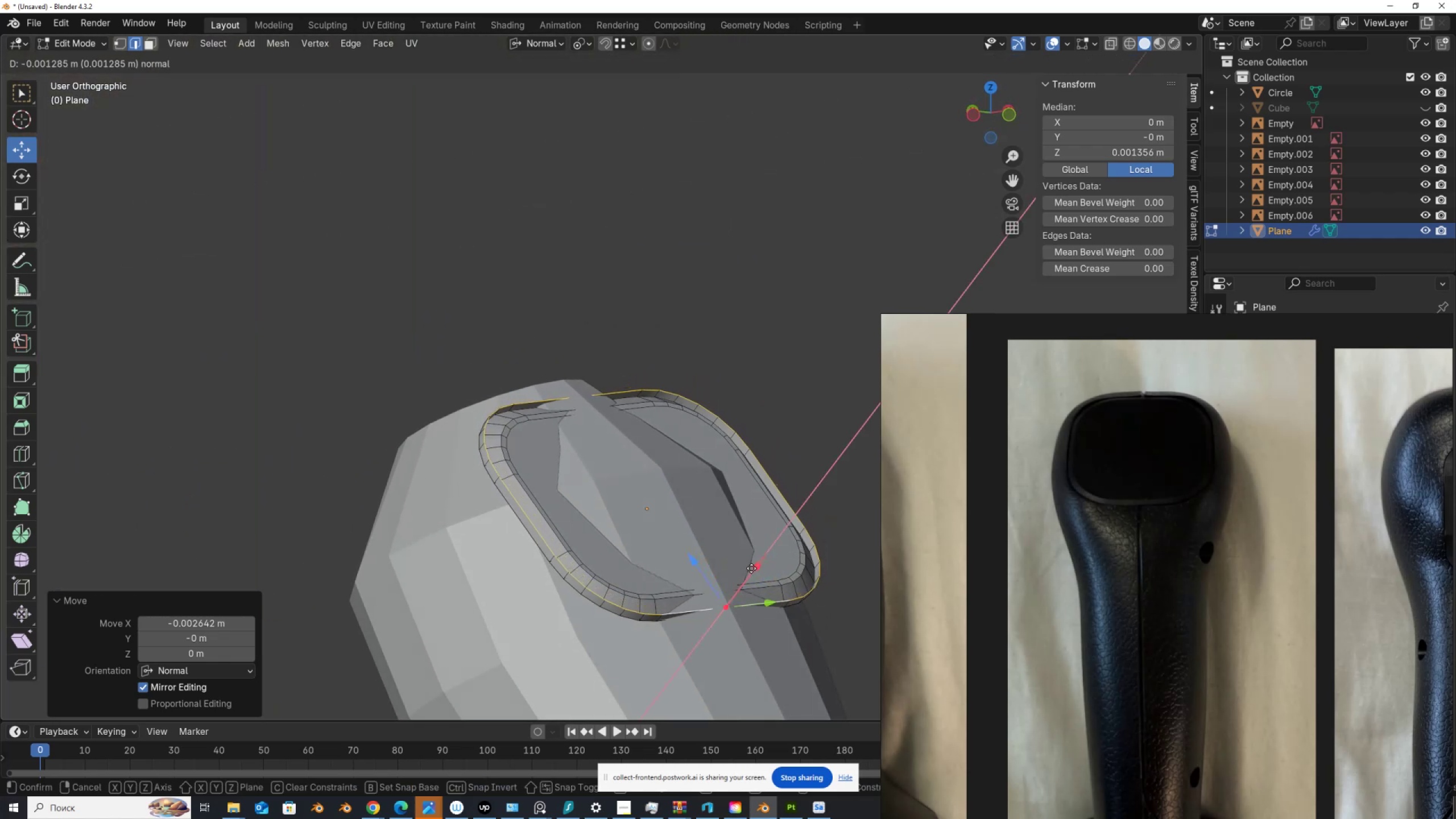 
hold_key(key=ControlLeft, duration=0.77)
 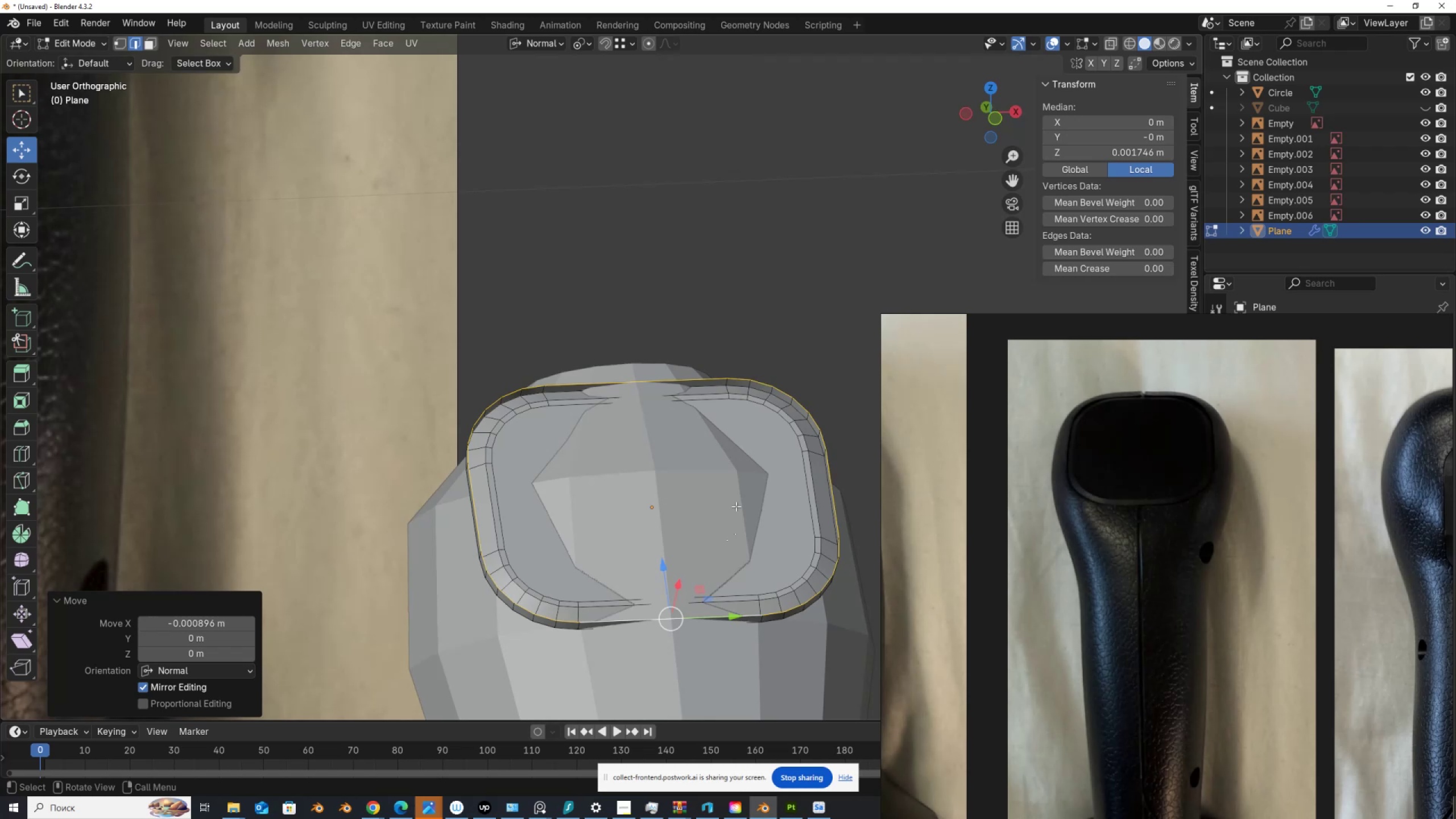 
wait(7.26)
 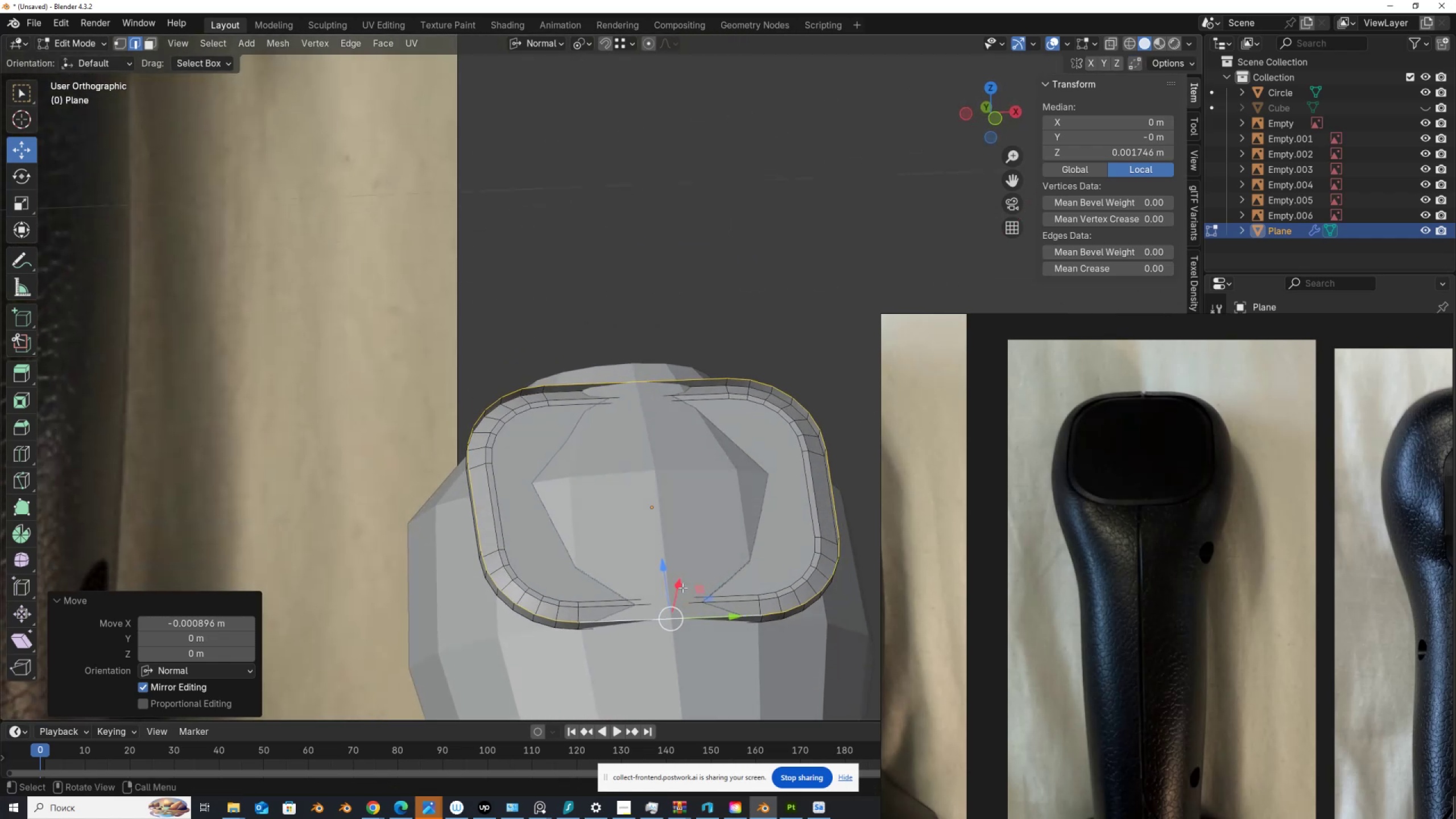 
key(3)
 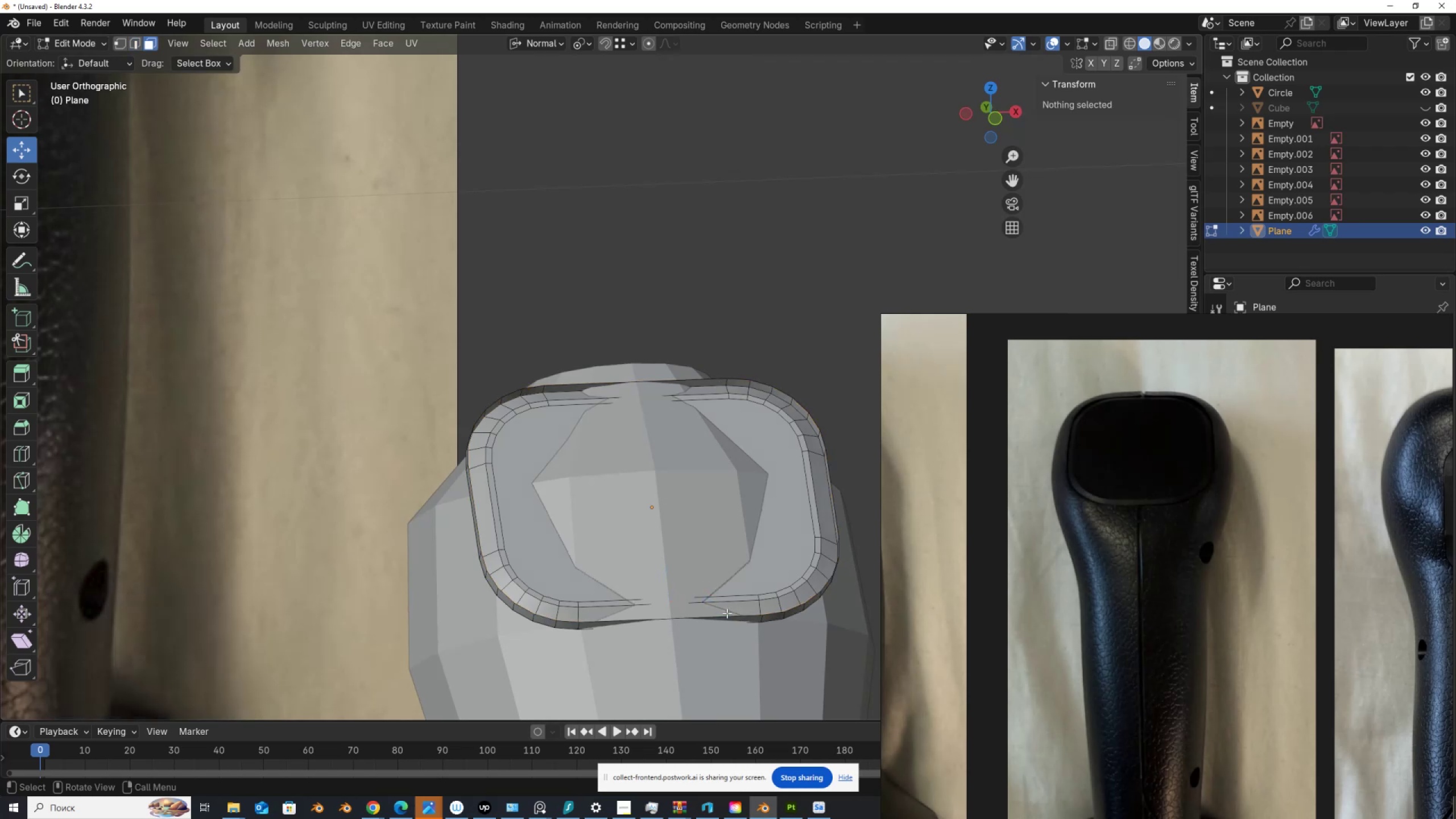 
hold_key(key=AltLeft, duration=0.76)
left_click([761, 617])
 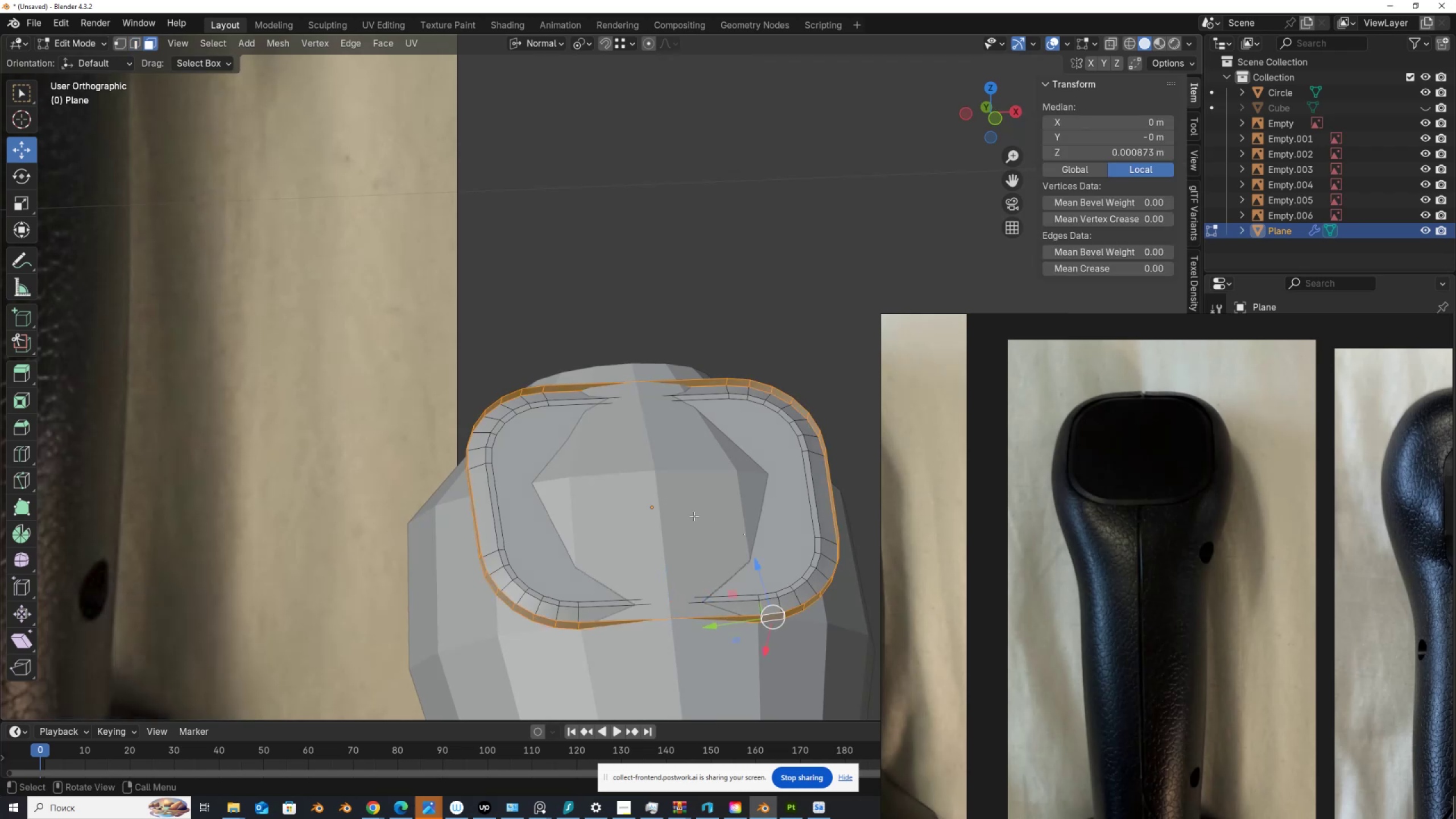 
right_click([340, 449])
 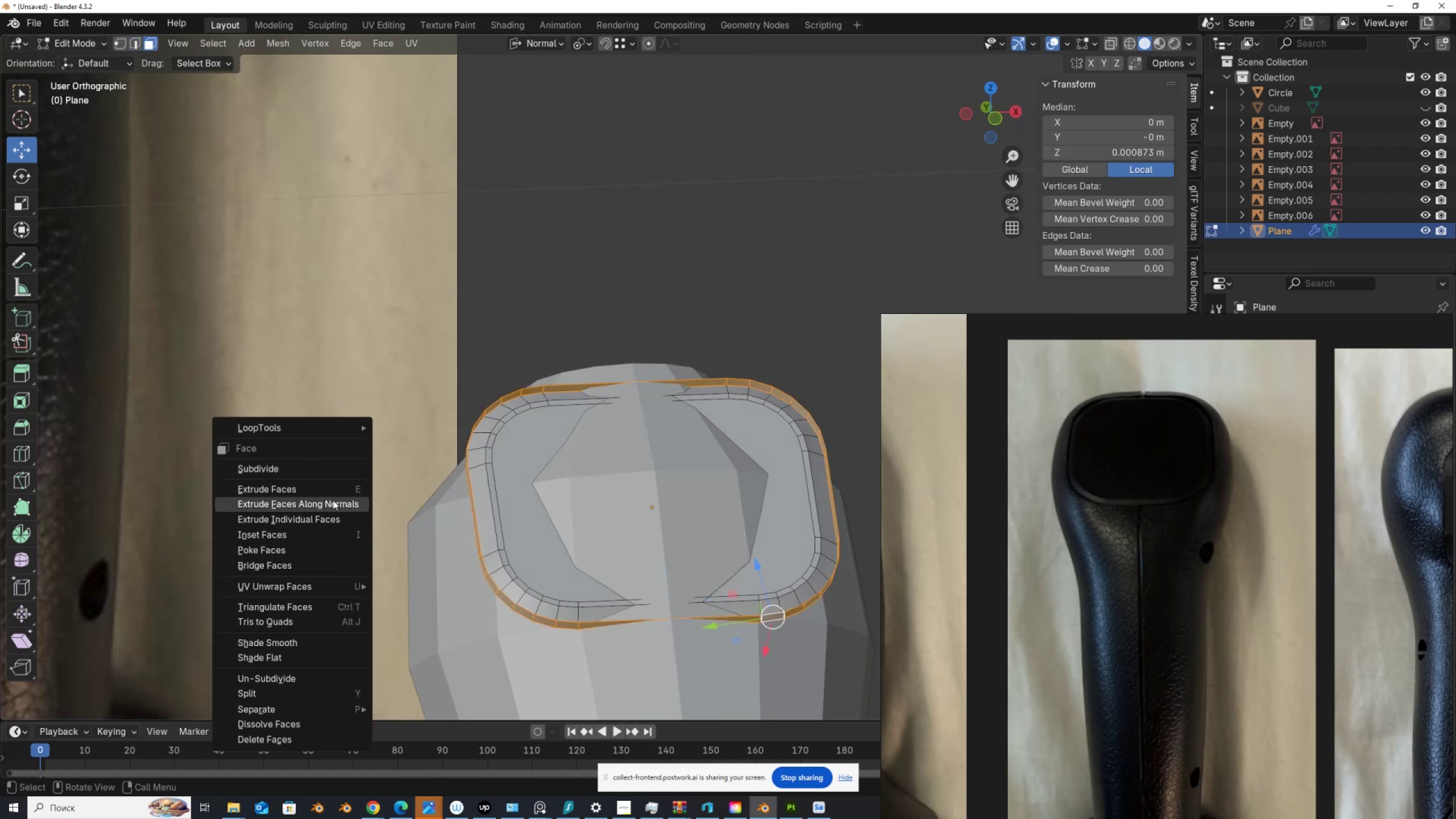 
left_click([333, 504])
 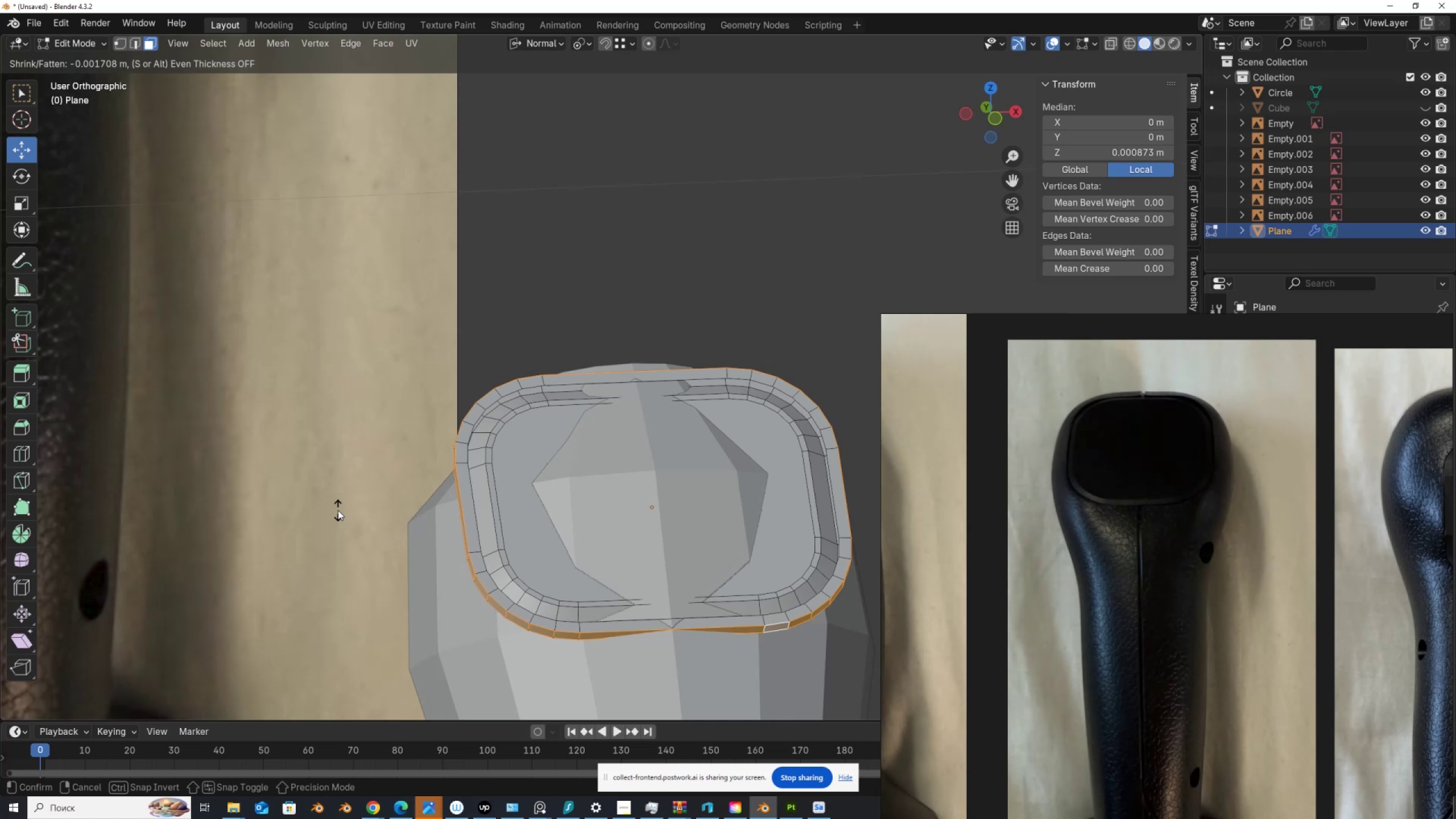 
wait(6.78)
 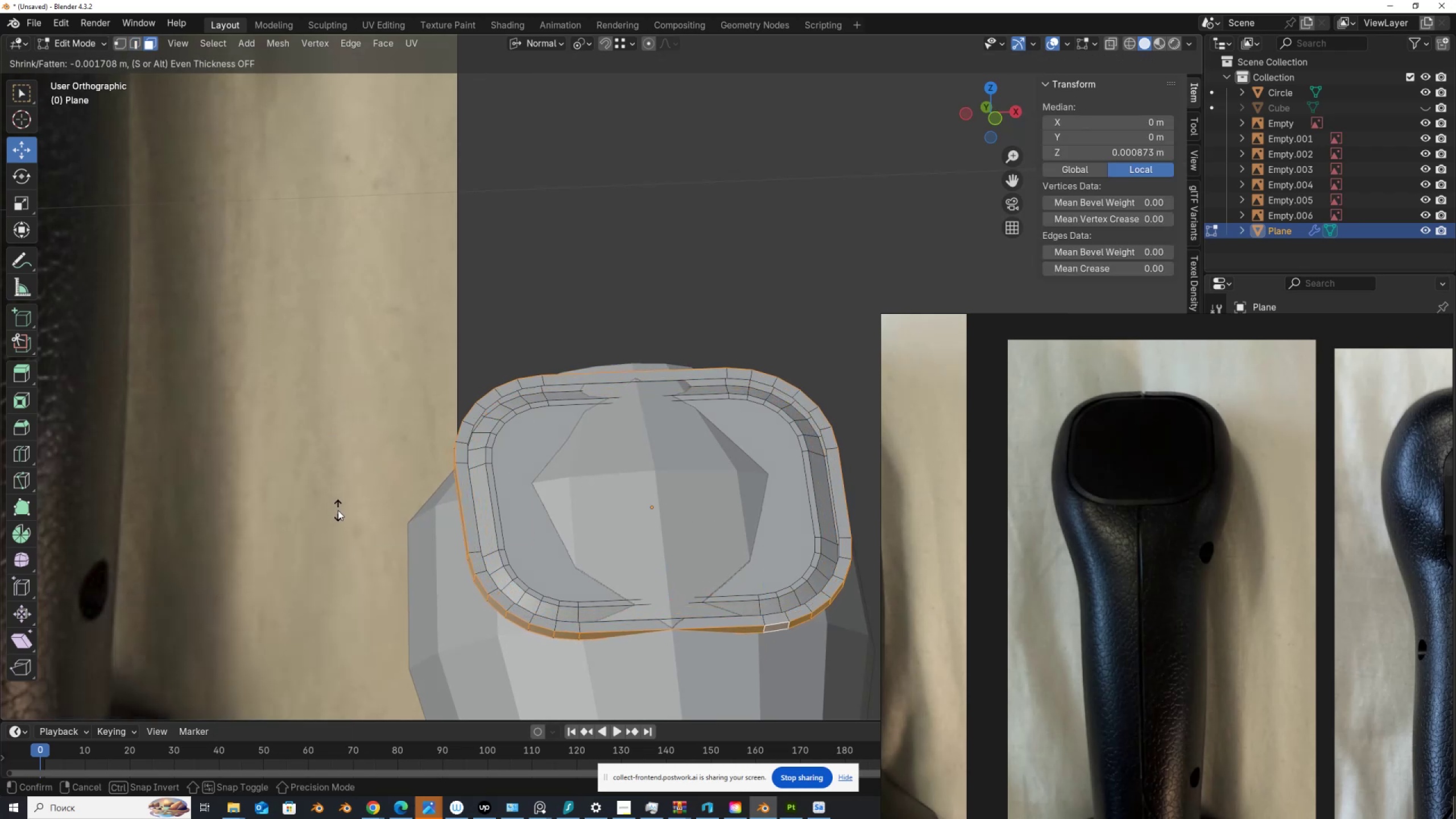 
left_click([339, 510])
 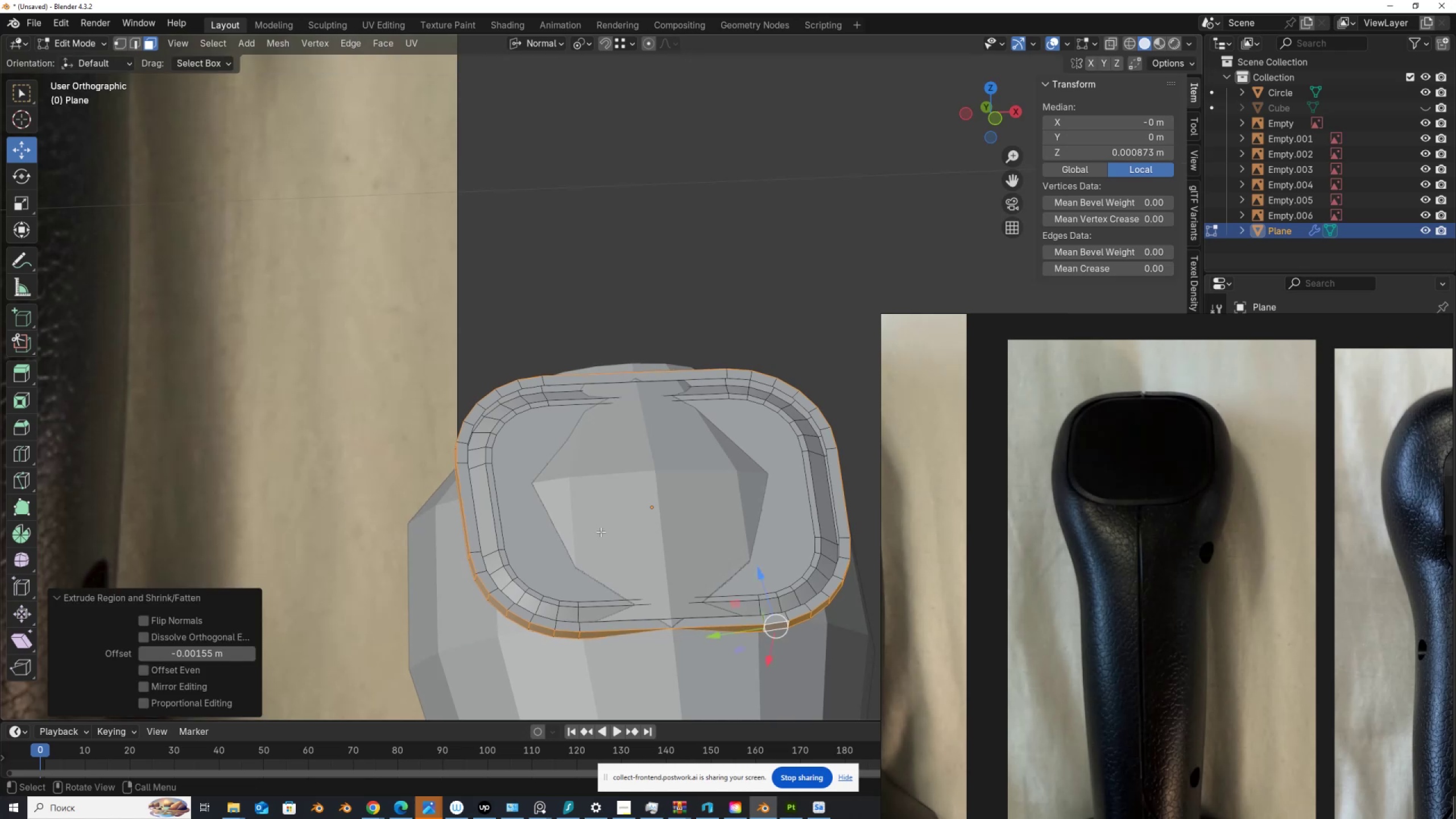 
key(Alt+AltLeft)
 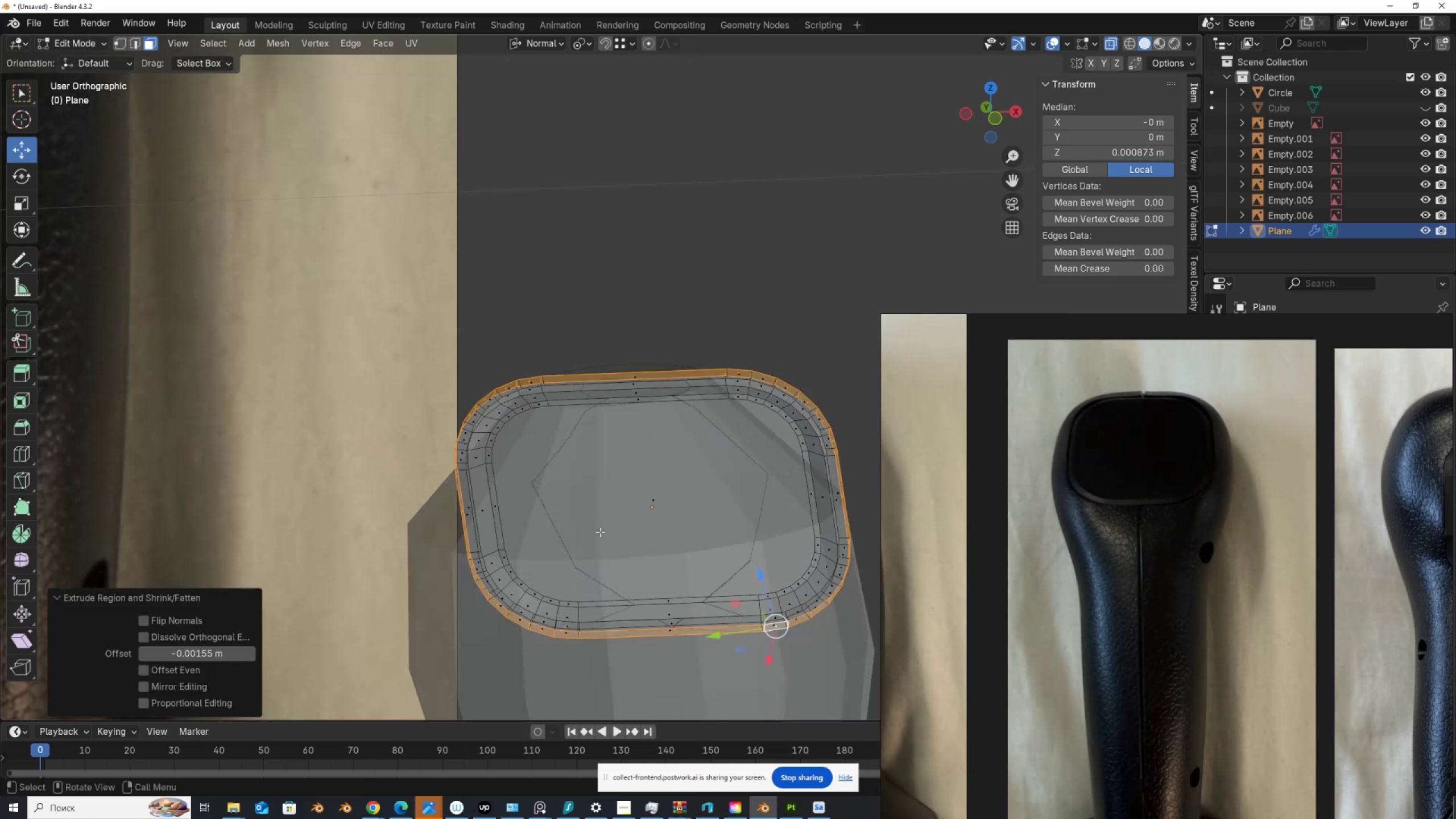 
key(Alt+Z)
 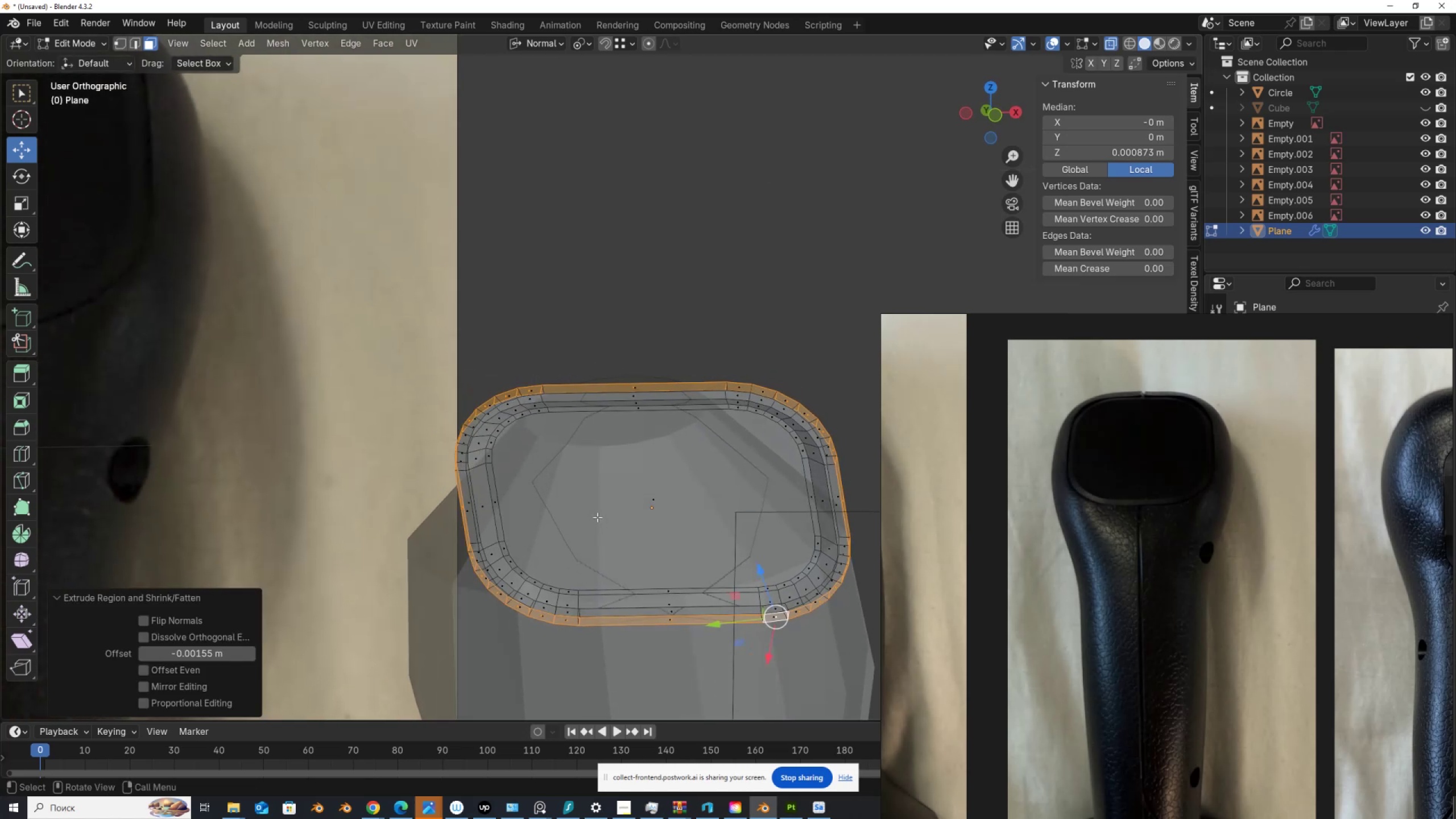 
key(X)
 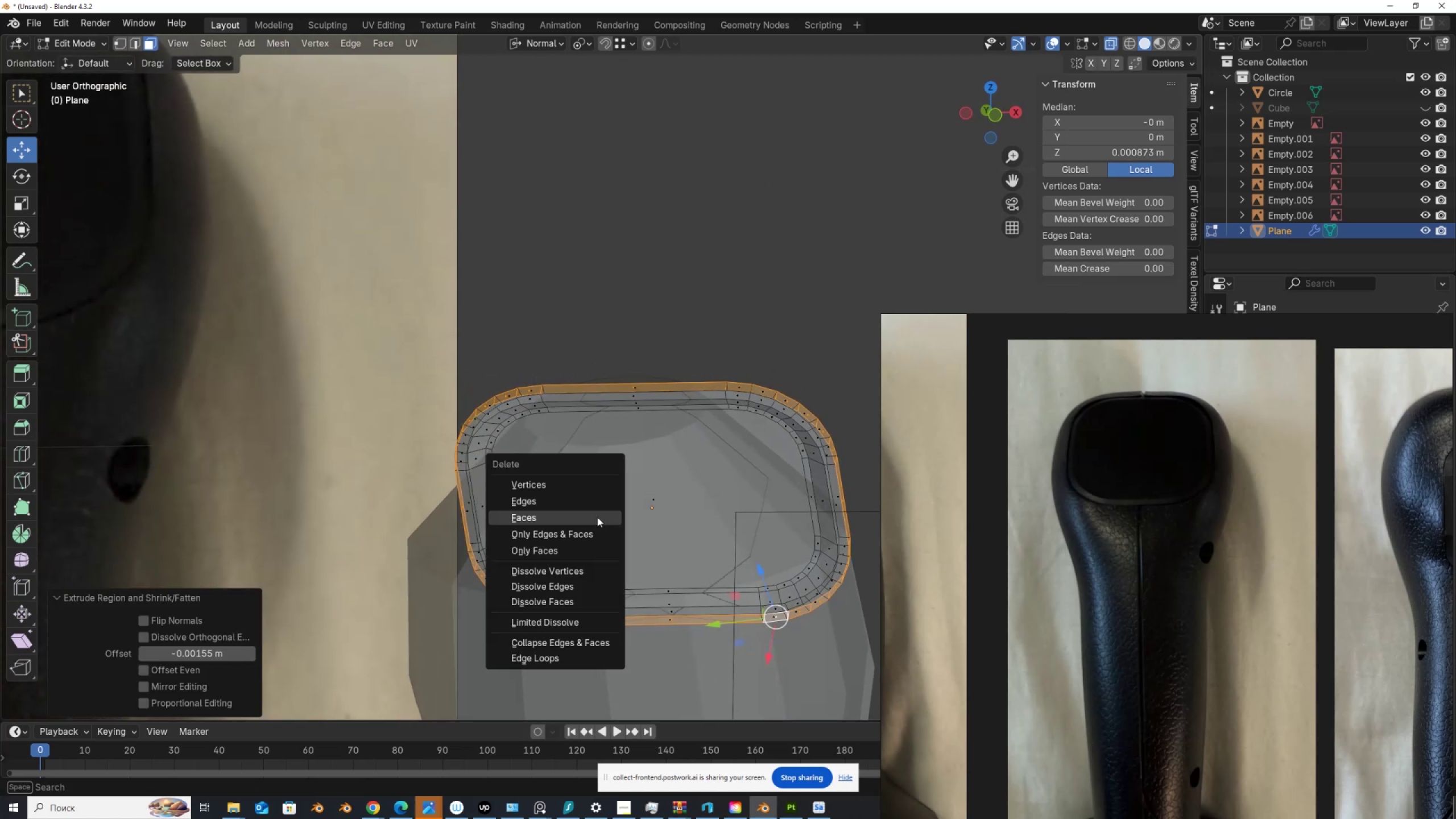 
left_click([597, 517])
 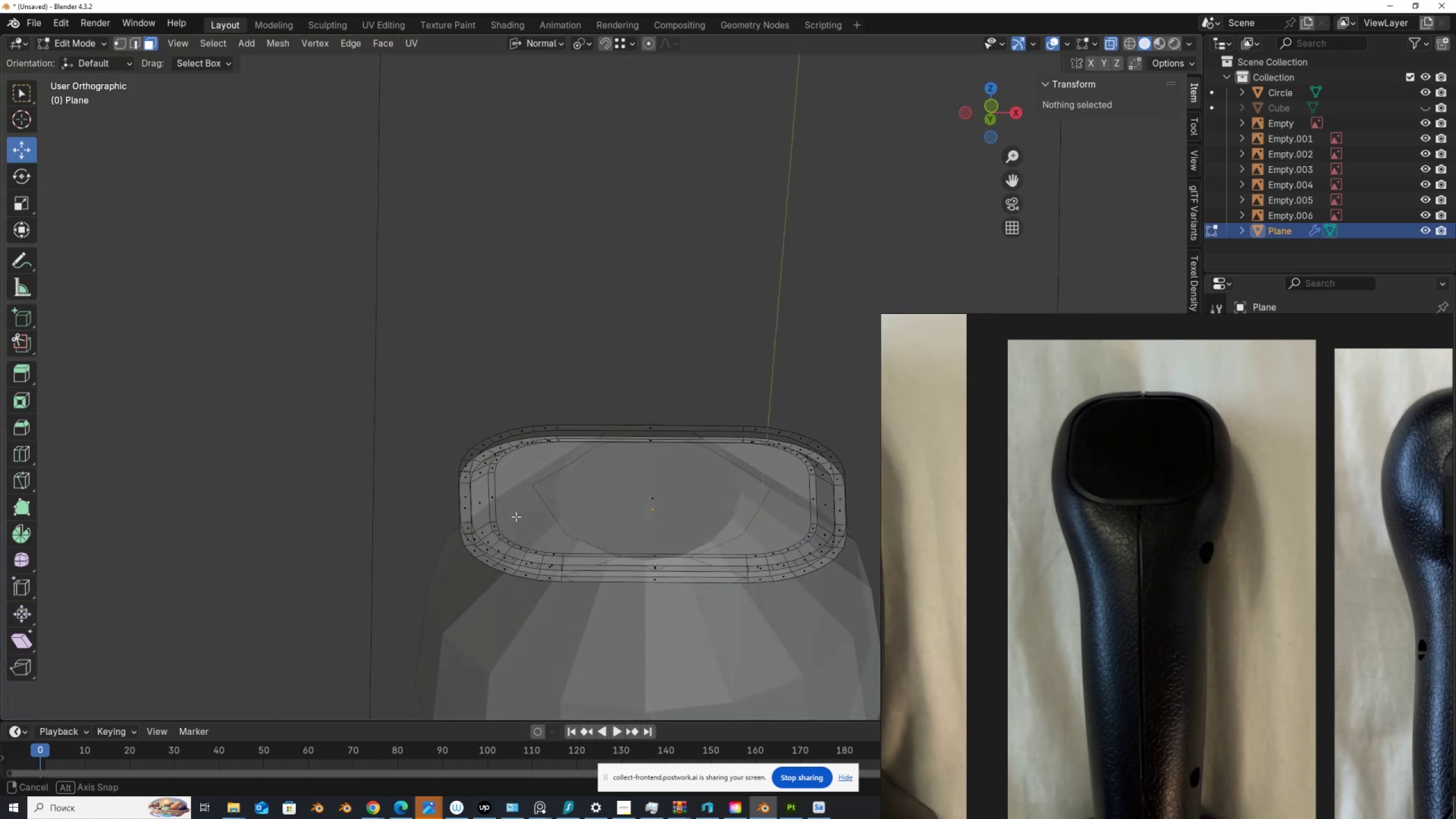 
hold_key(key=AltLeft, duration=1.38)
left_click([558, 580])
 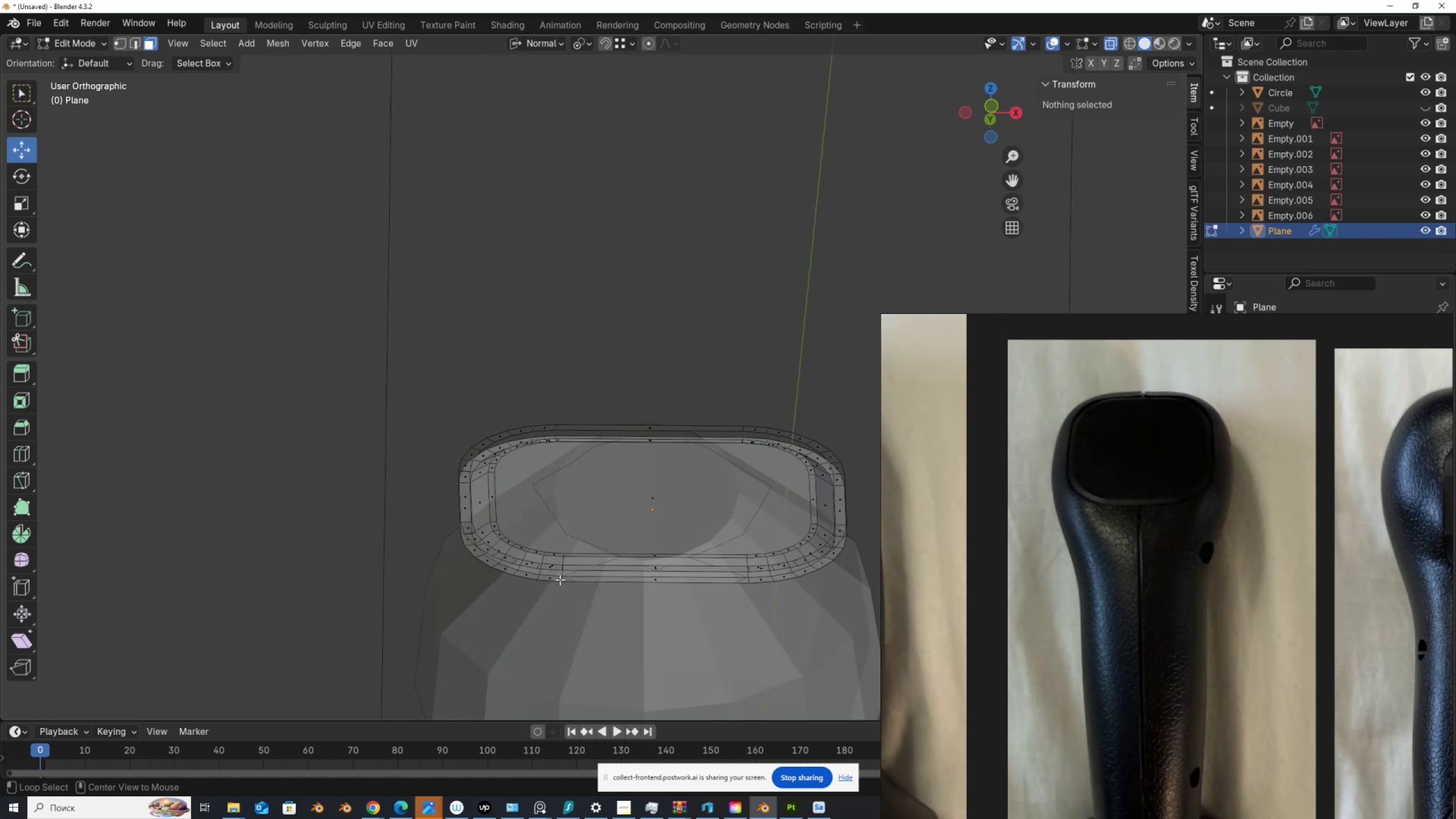 
left_click([560, 579])
 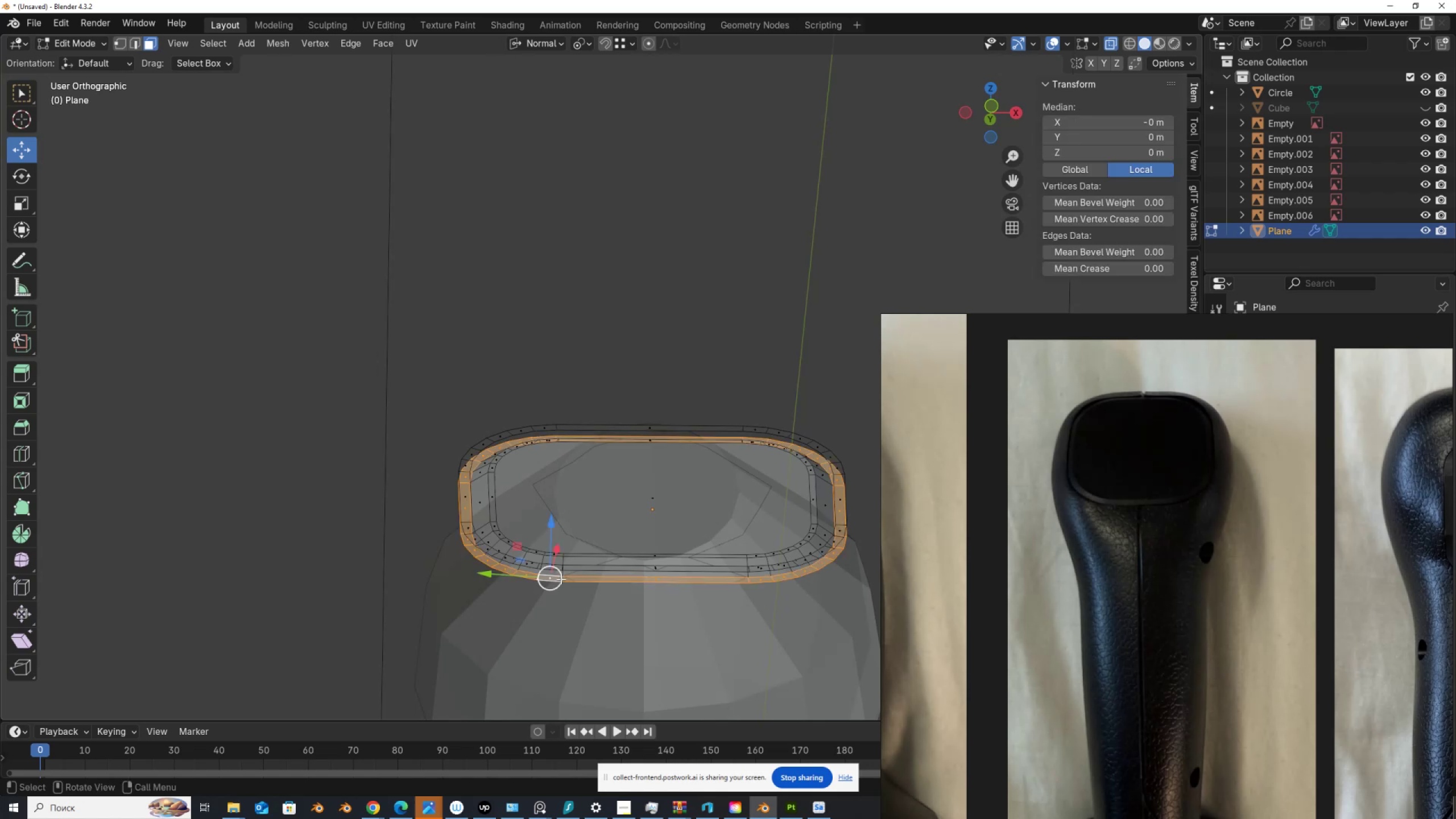 
key(Alt+X)
 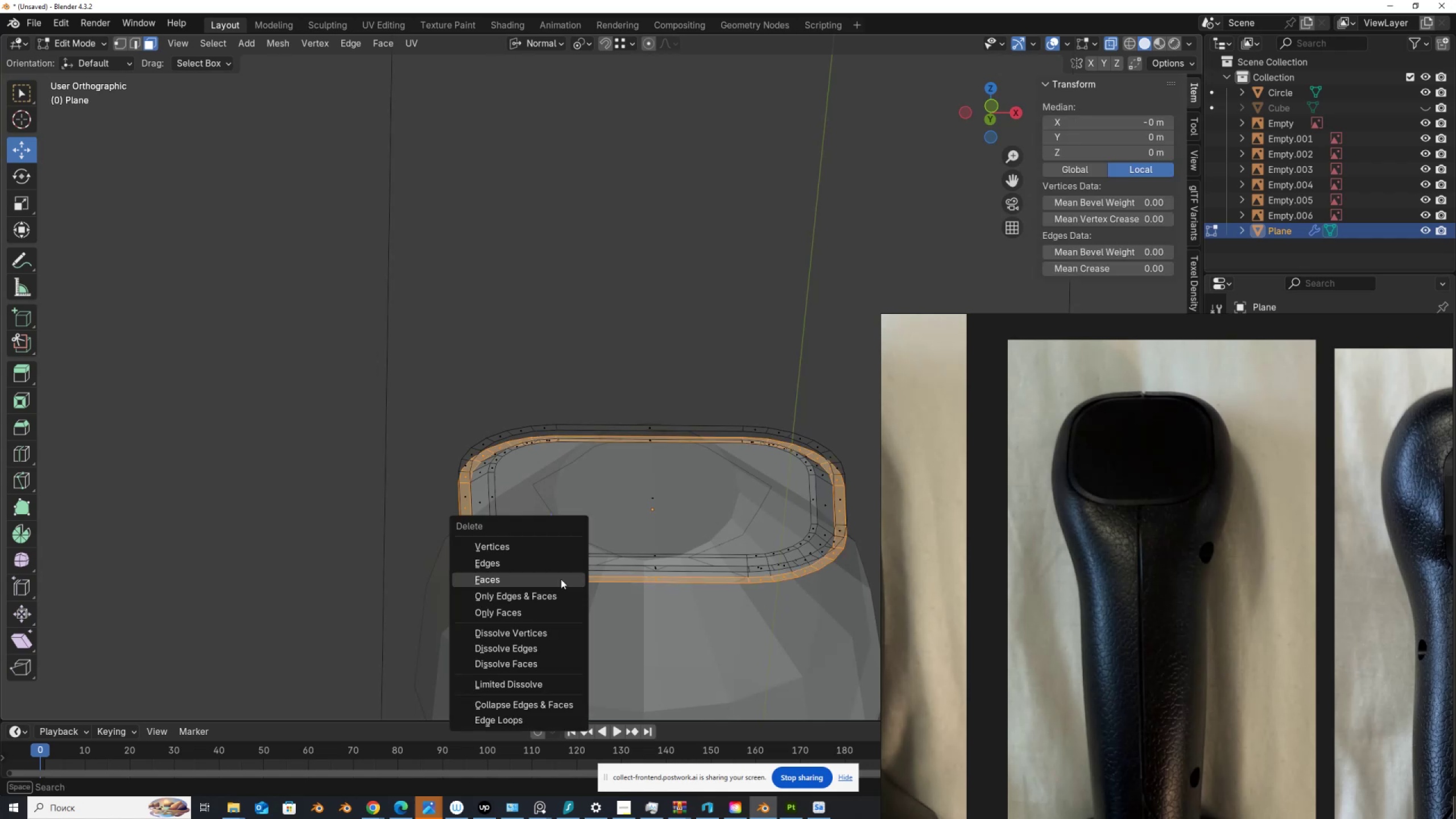 
left_click([561, 579])
 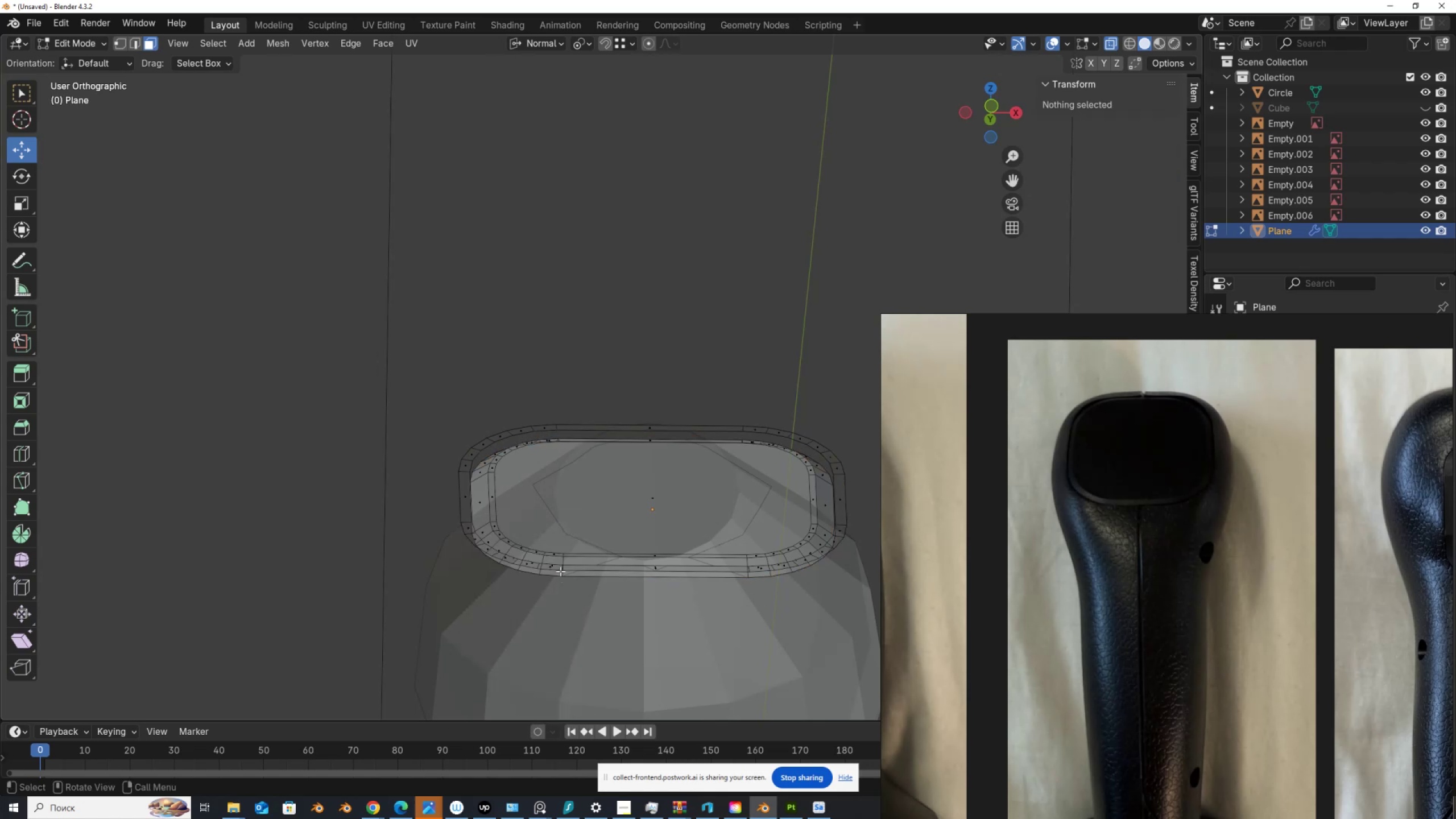 
key(Alt+AltLeft)
 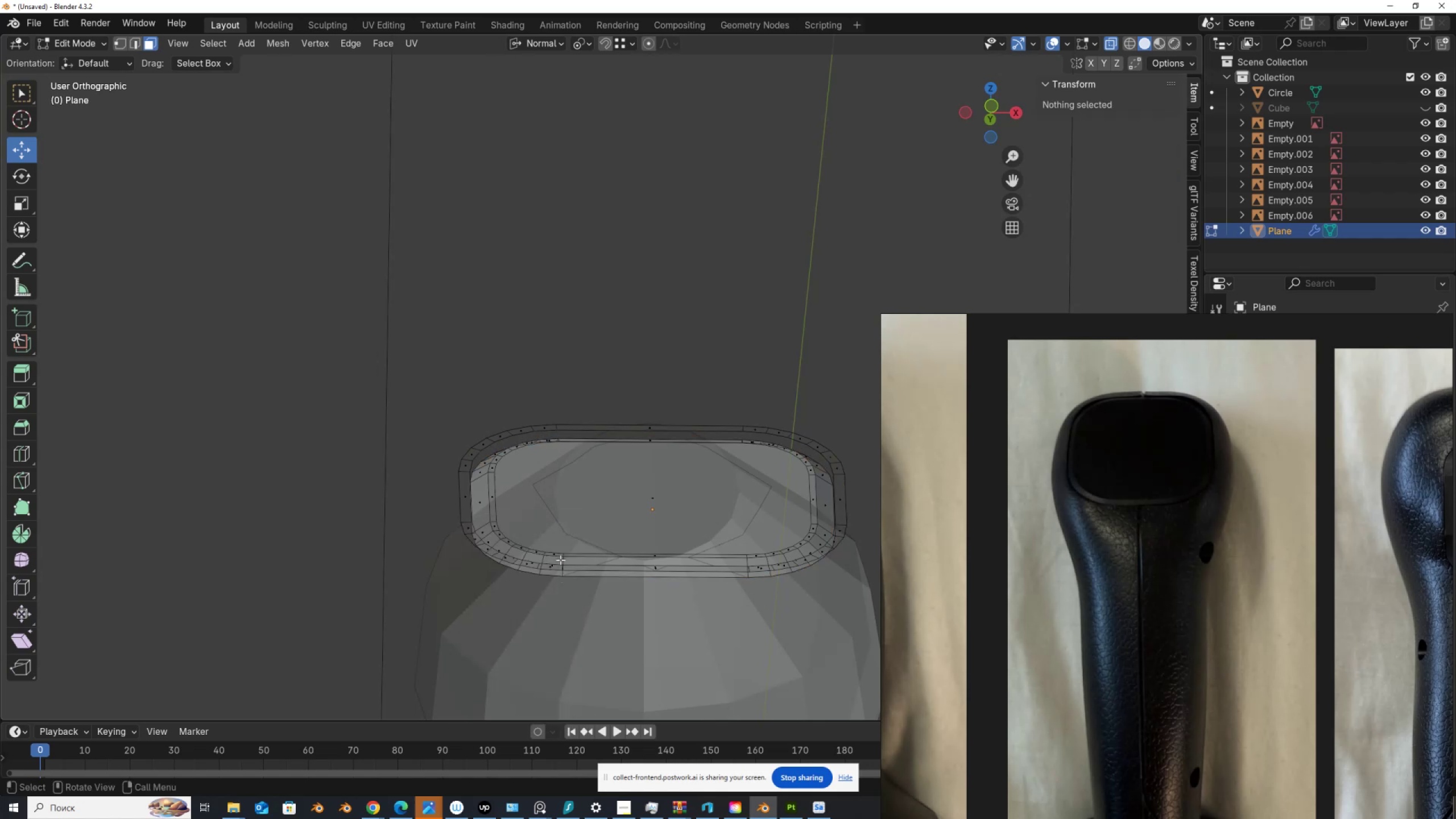 
key(Alt+Z)
 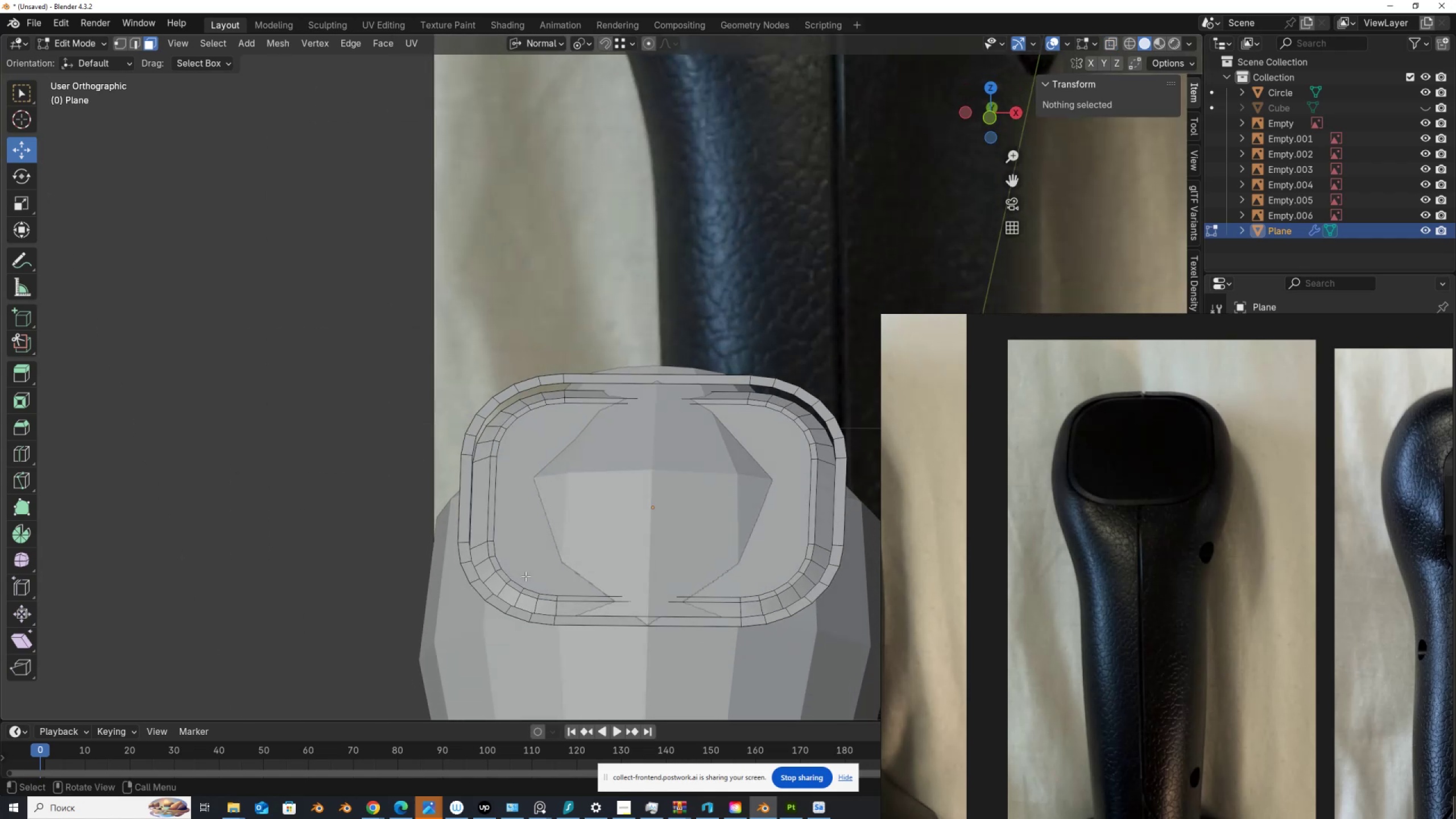 
key(2)
 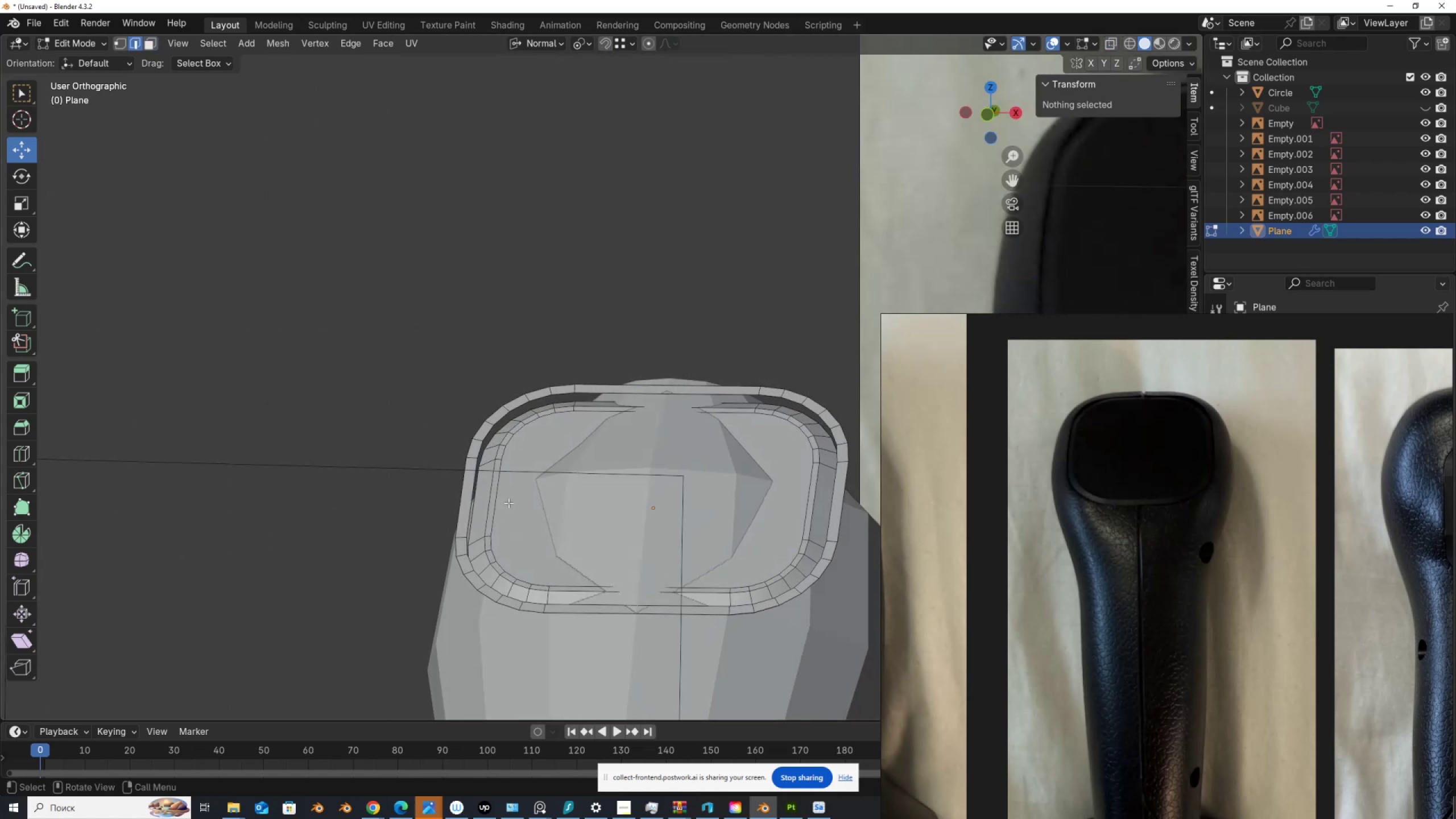 
hold_key(key=AltLeft, duration=1.73)
left_click([505, 428])
 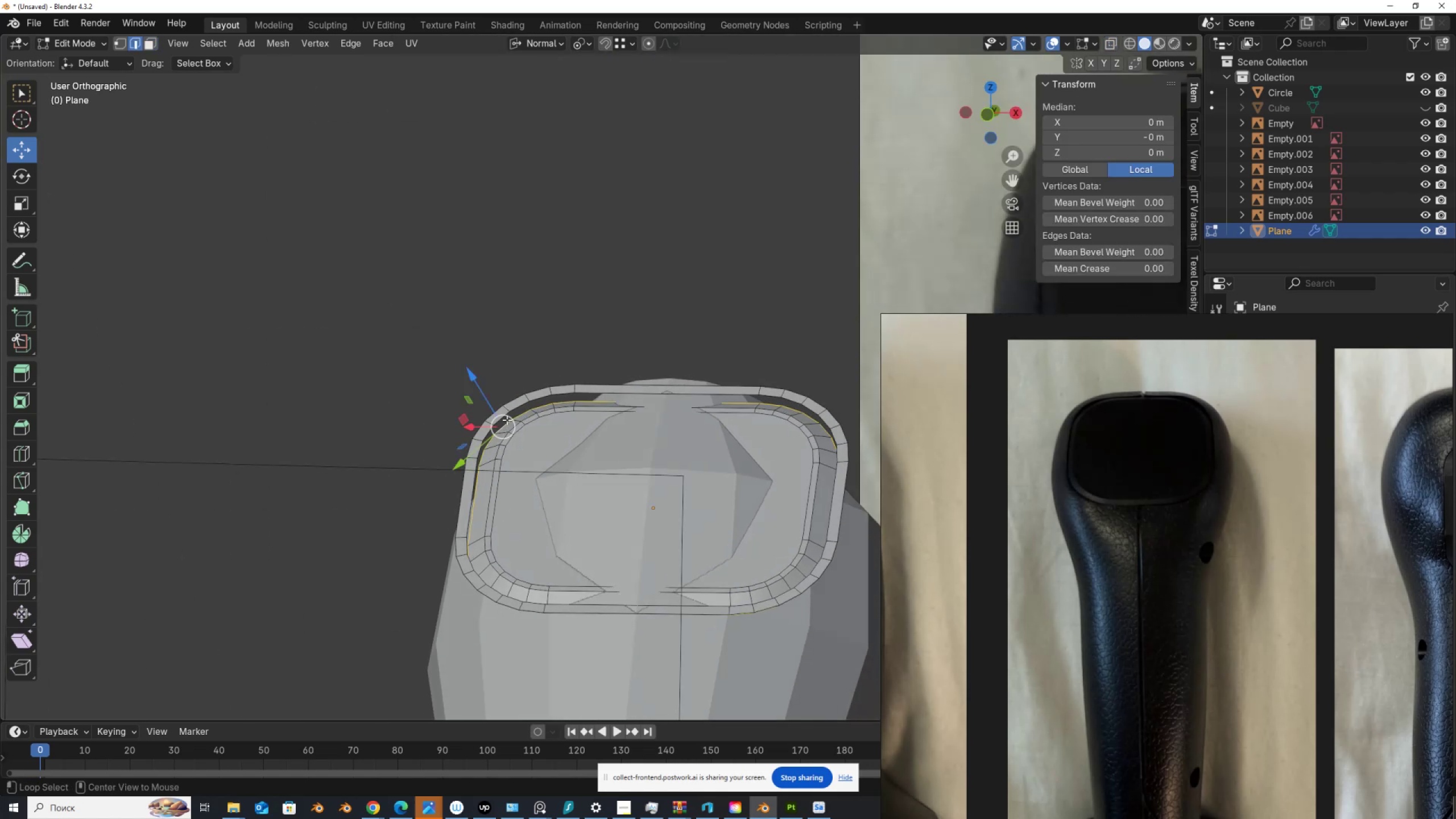 
hold_key(key=ShiftLeft, duration=0.83)
left_click([505, 417])
 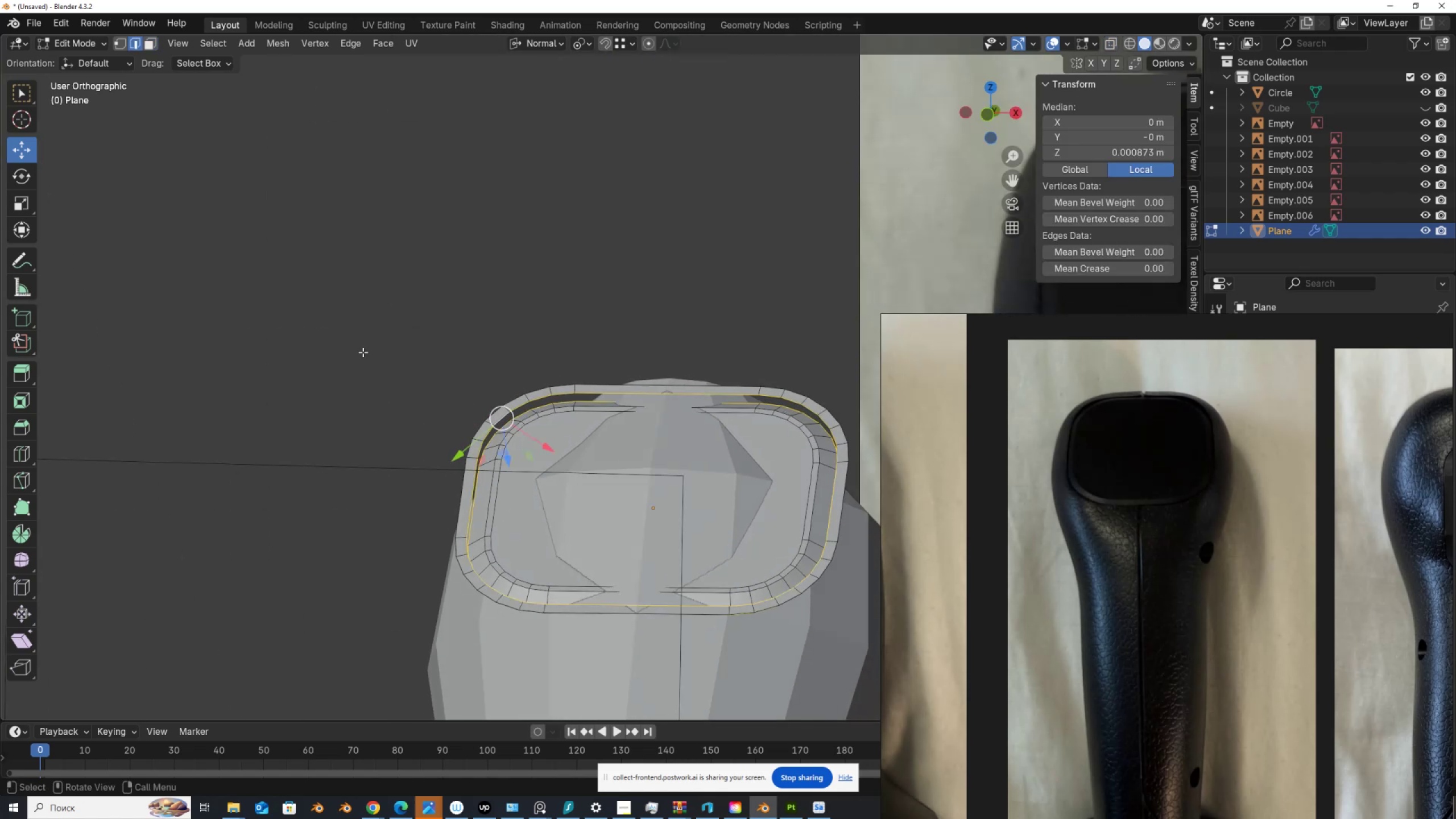 
right_click([324, 322])
 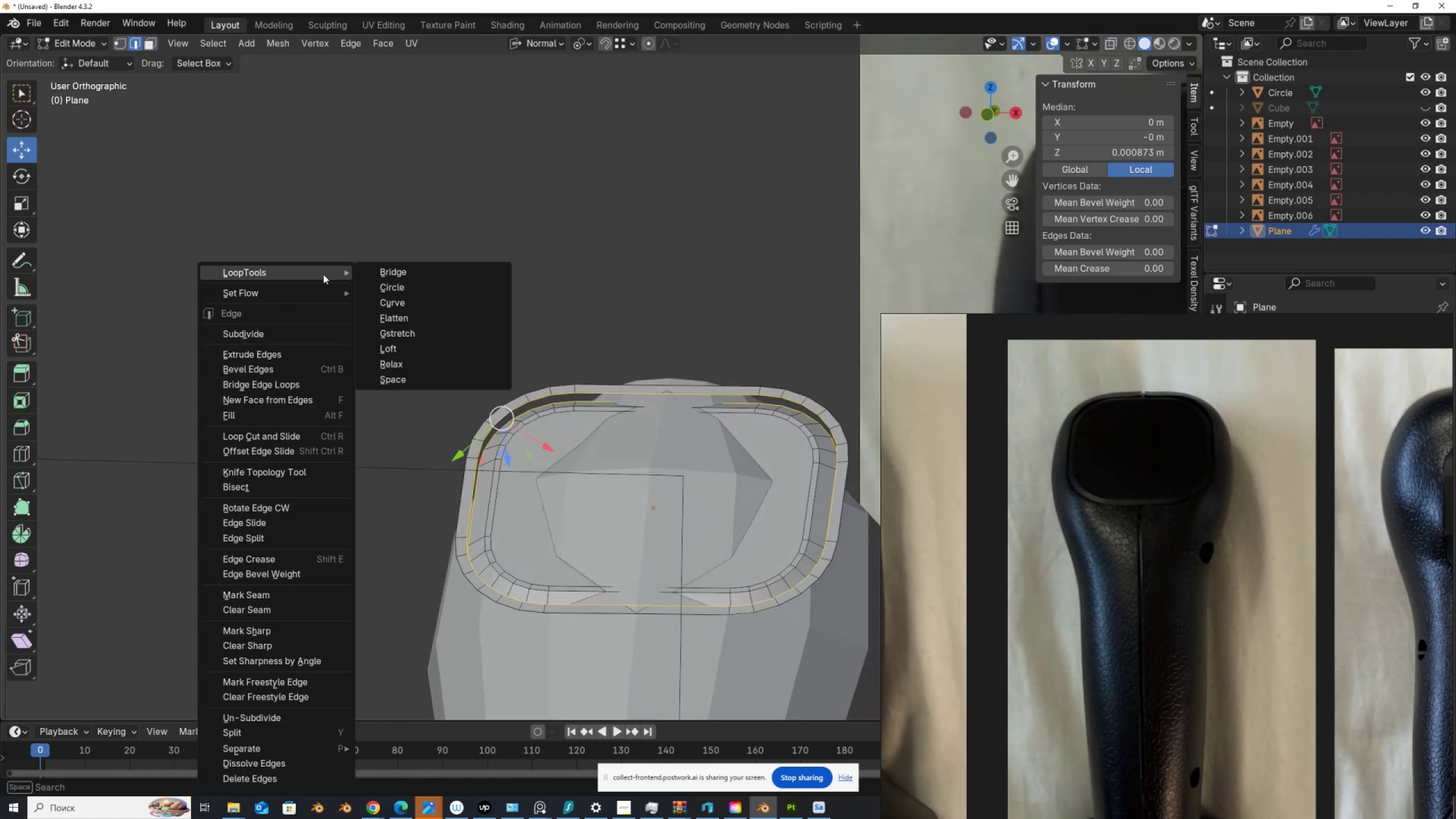 
left_click([416, 275])
 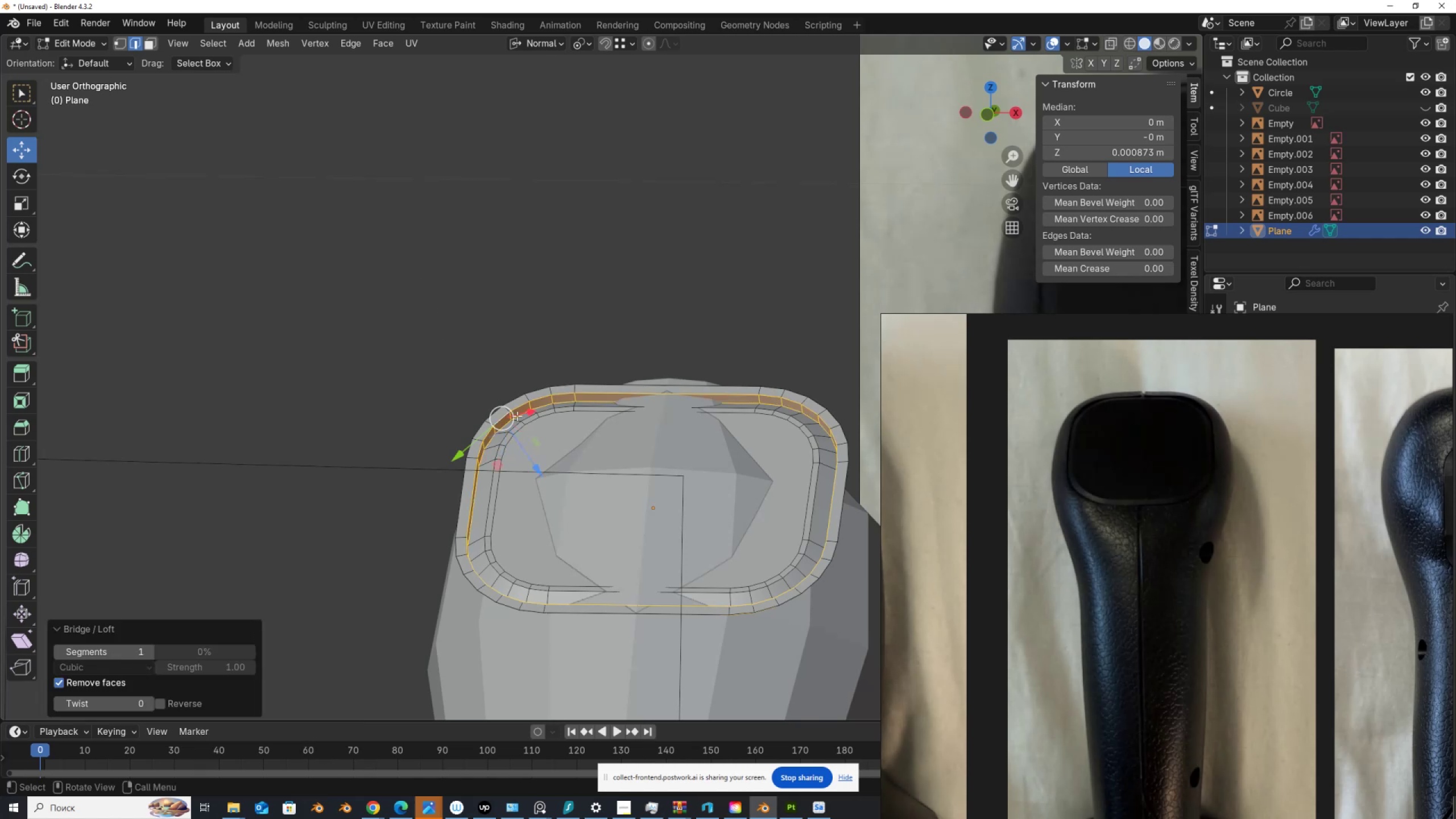 
type(aN)
 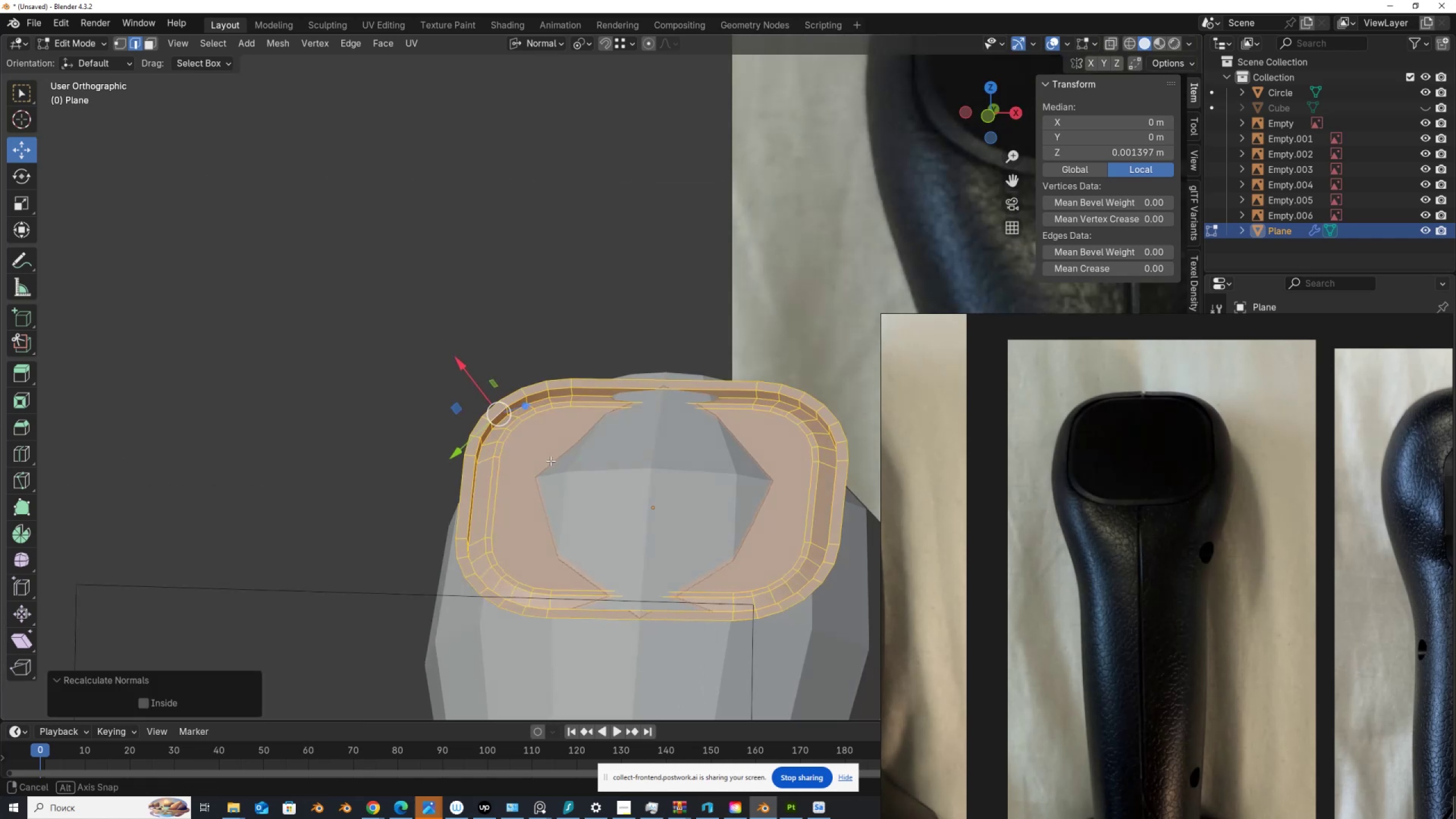 
wait(9.65)
 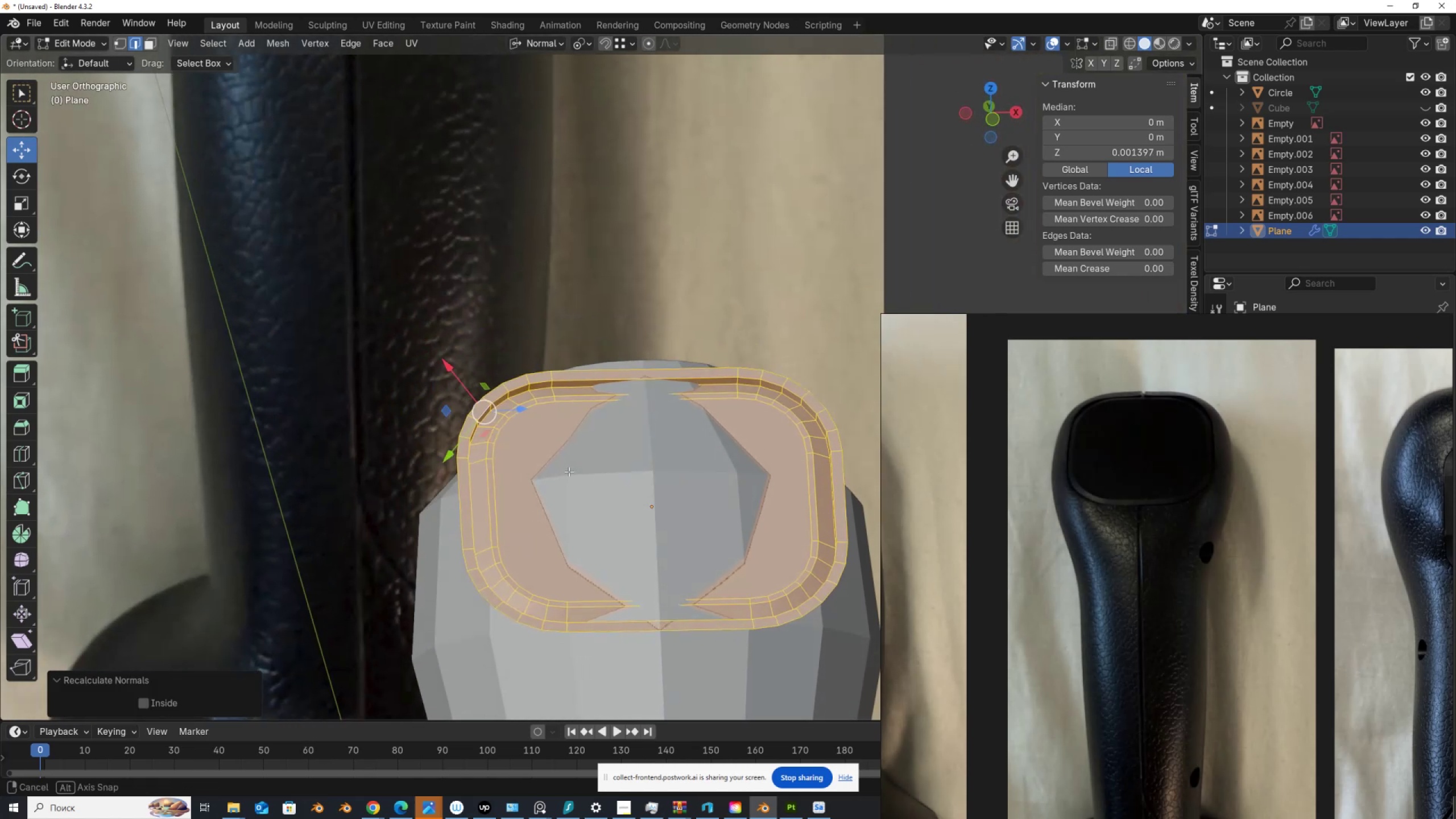 
key(Control+R)
 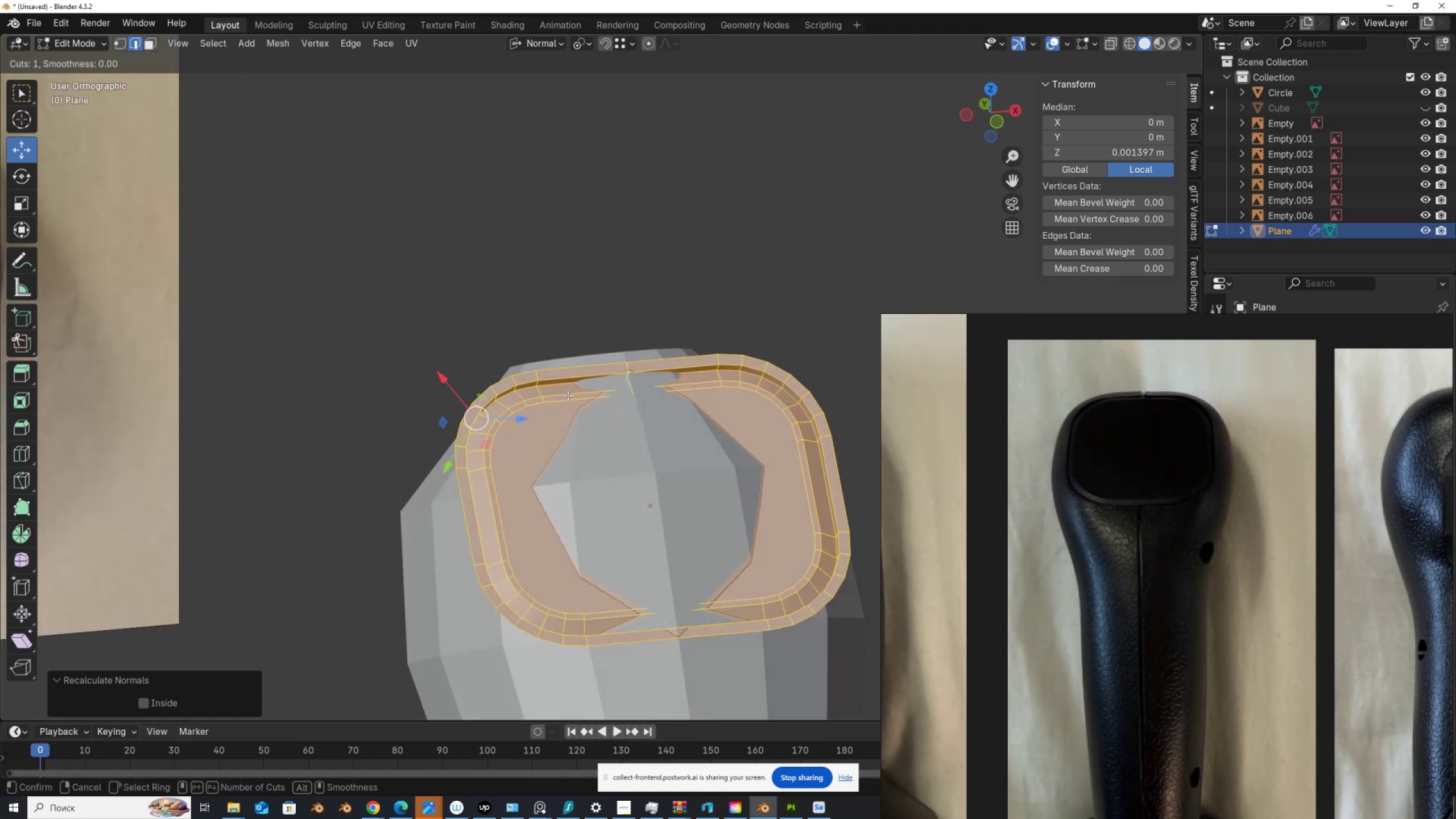 
scroll: coordinate [568, 395], scroll_direction: up, amount: 2.0
 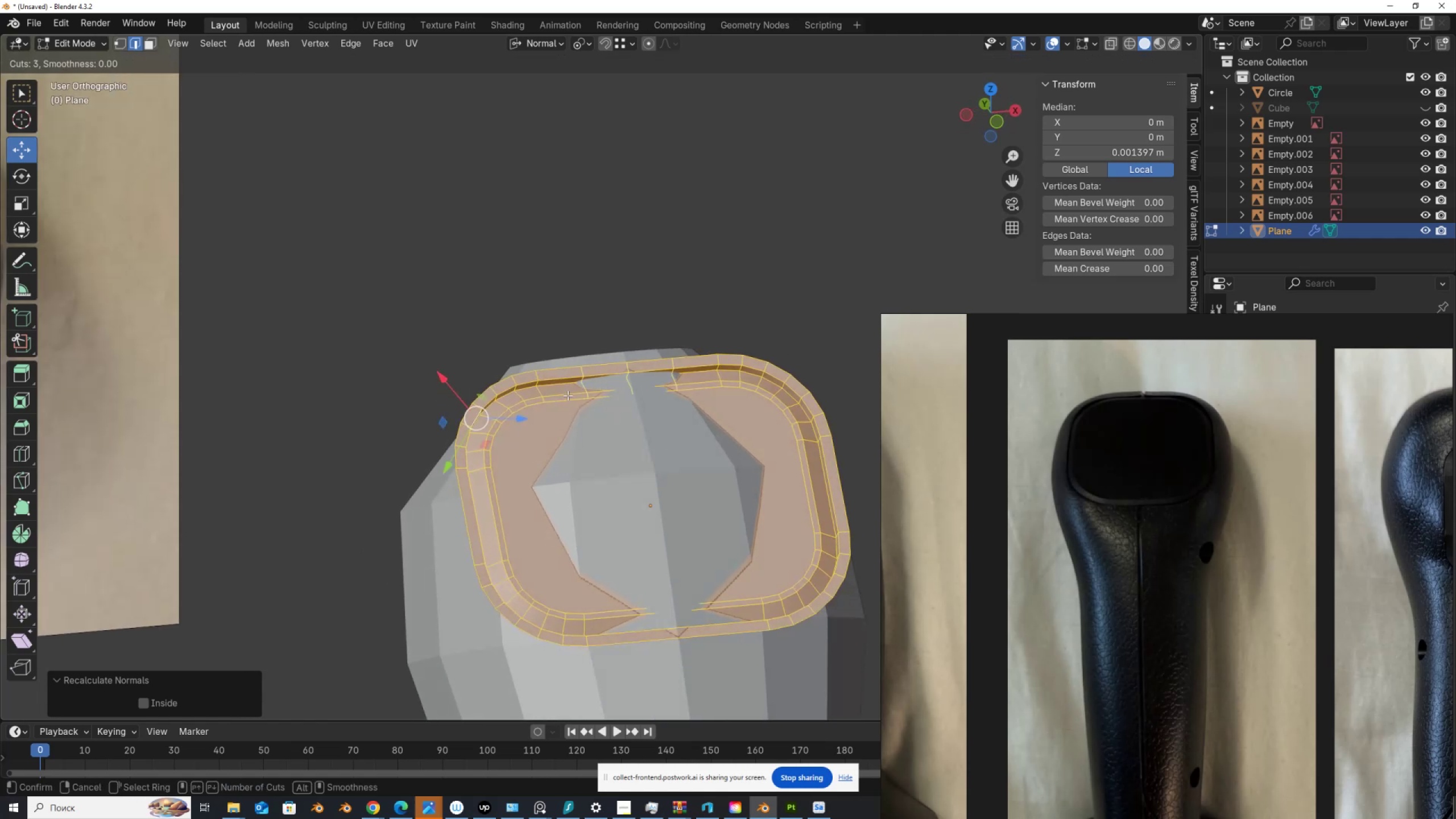 
left_click([568, 395])
 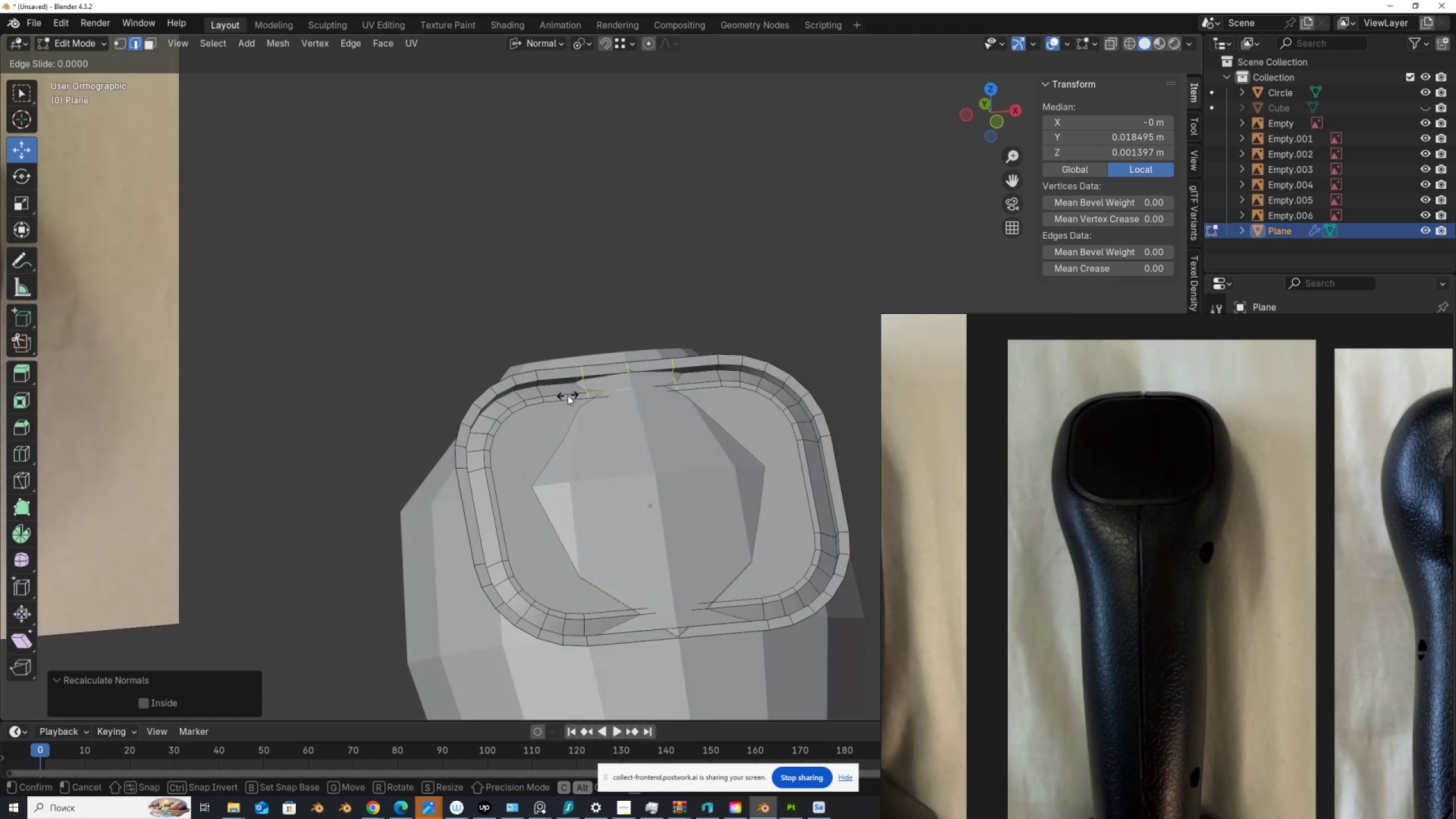 
right_click([568, 395])
 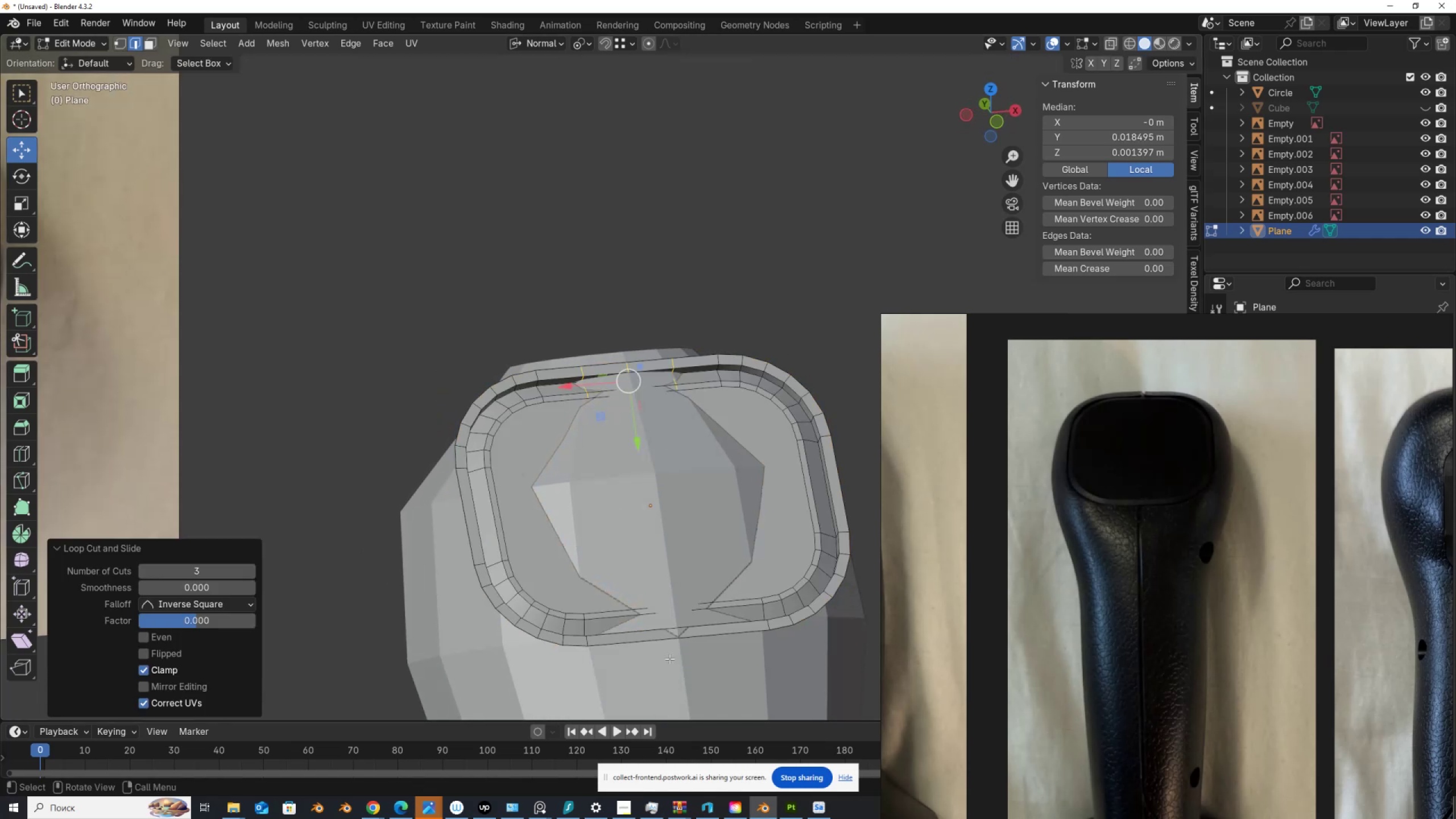 
key(Control+R)
 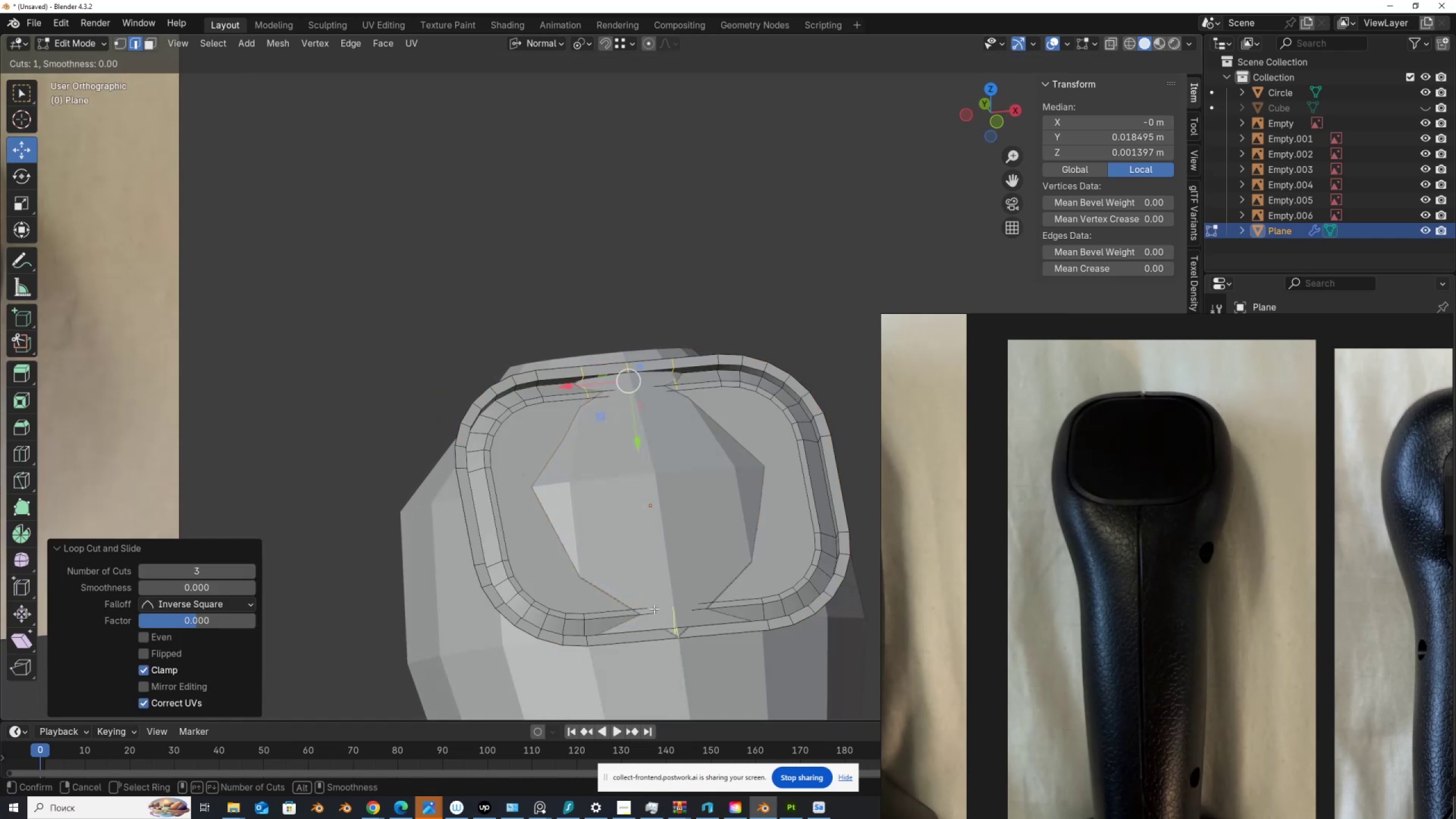 
scroll: coordinate [654, 609], scroll_direction: up, amount: 1.0
 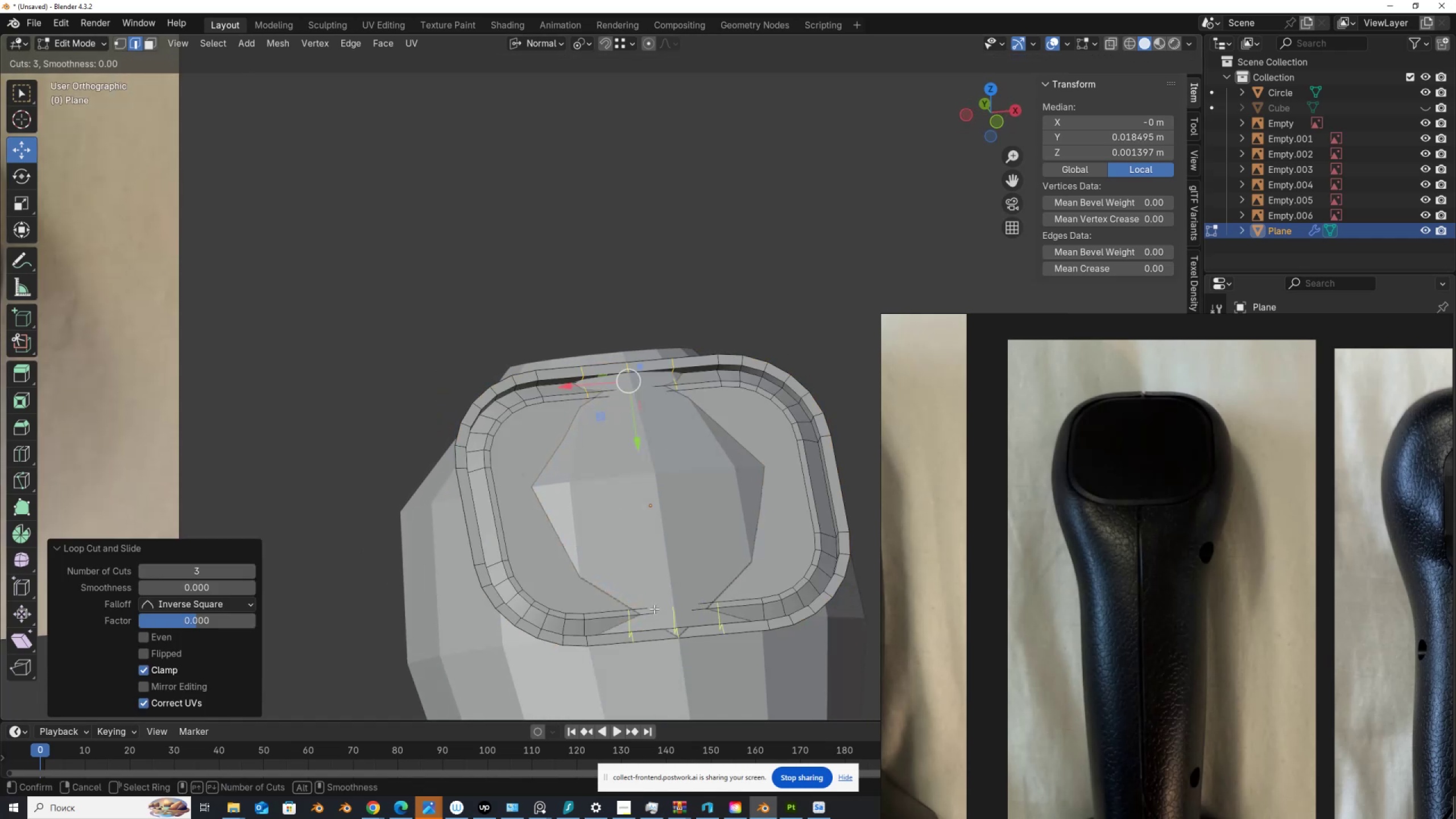 
left_click([654, 609])
 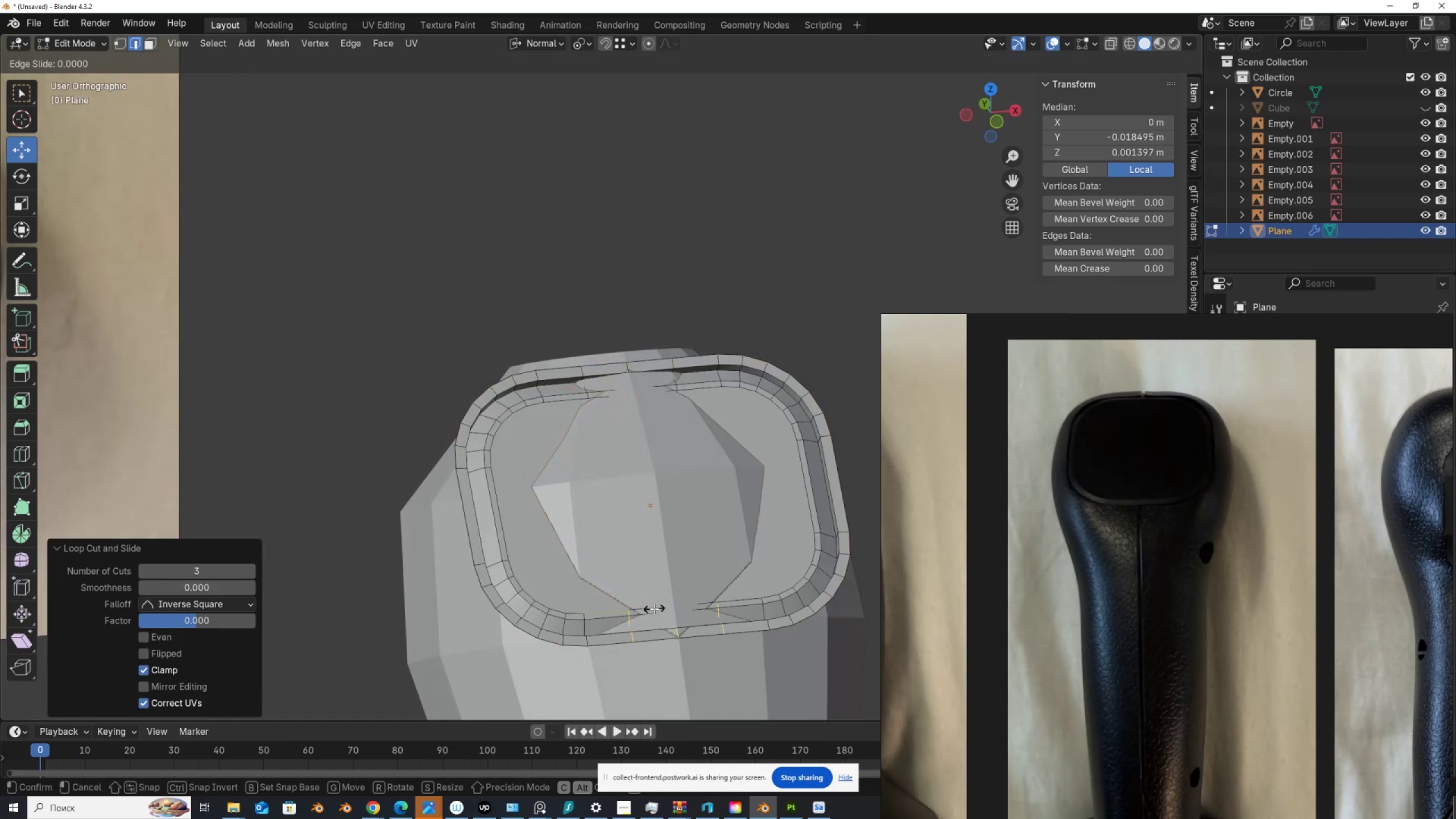 
right_click([654, 609])
 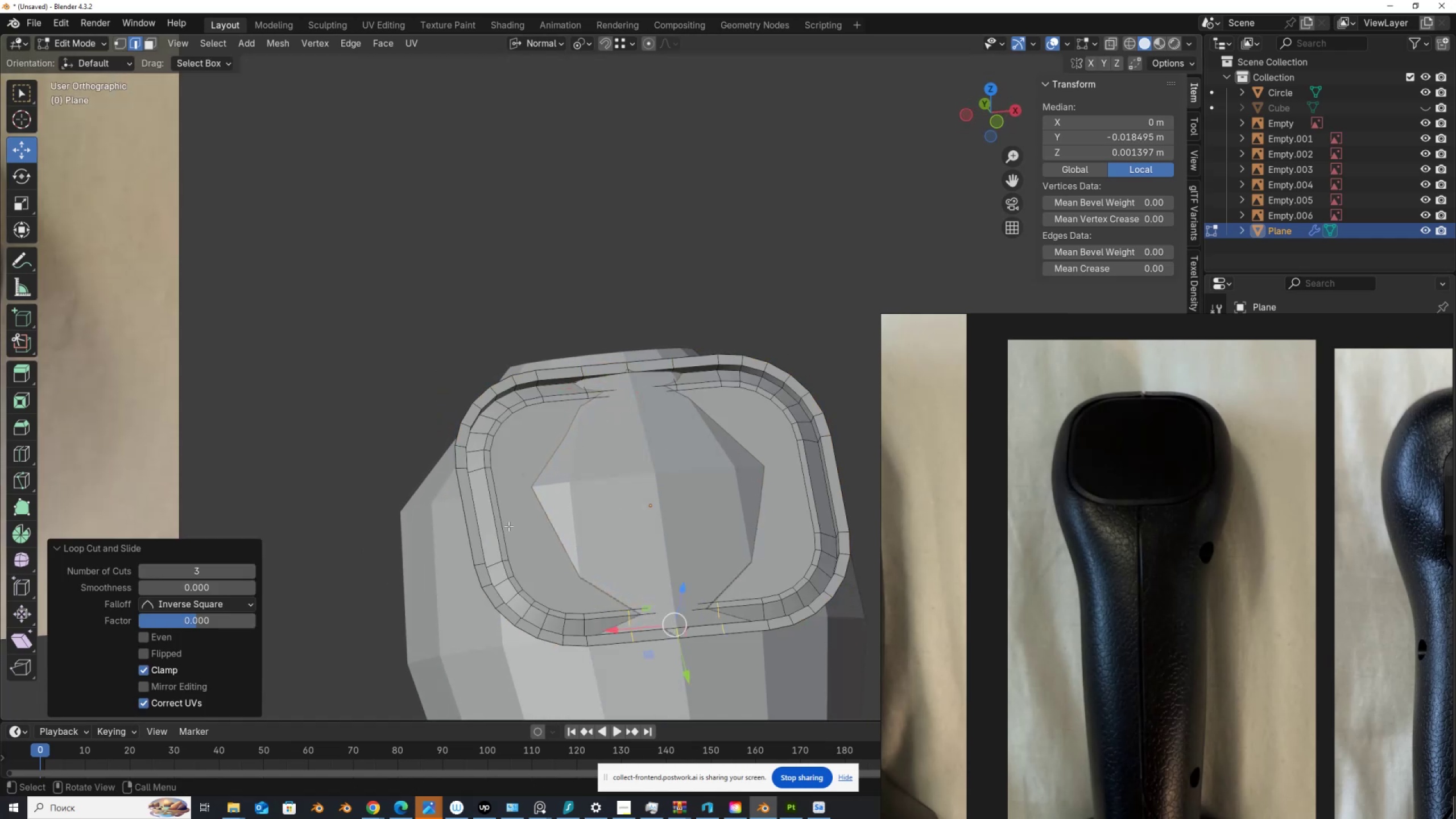 
key(Control+R)
 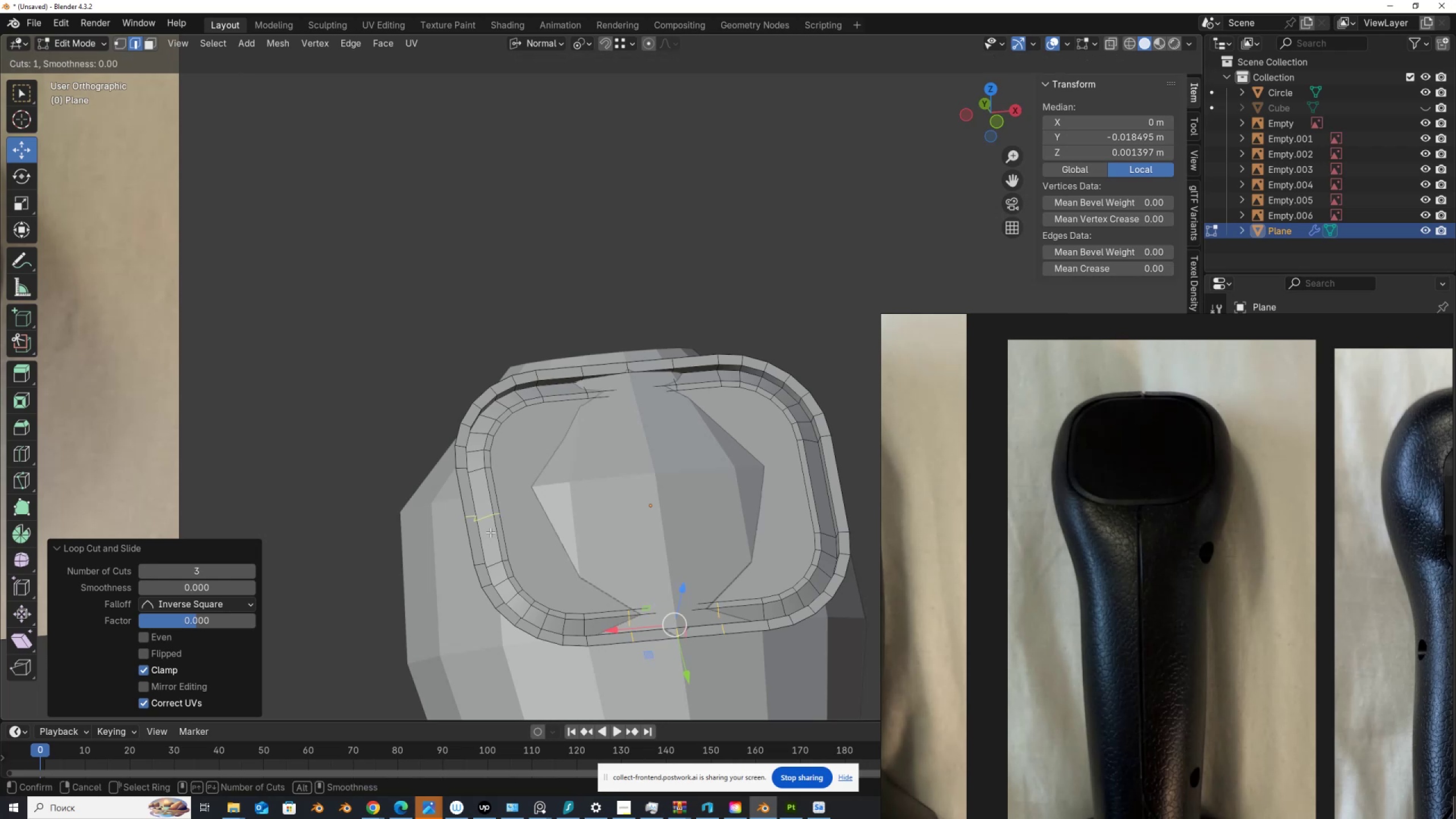 
scroll: coordinate [490, 532], scroll_direction: up, amount: 1.0
 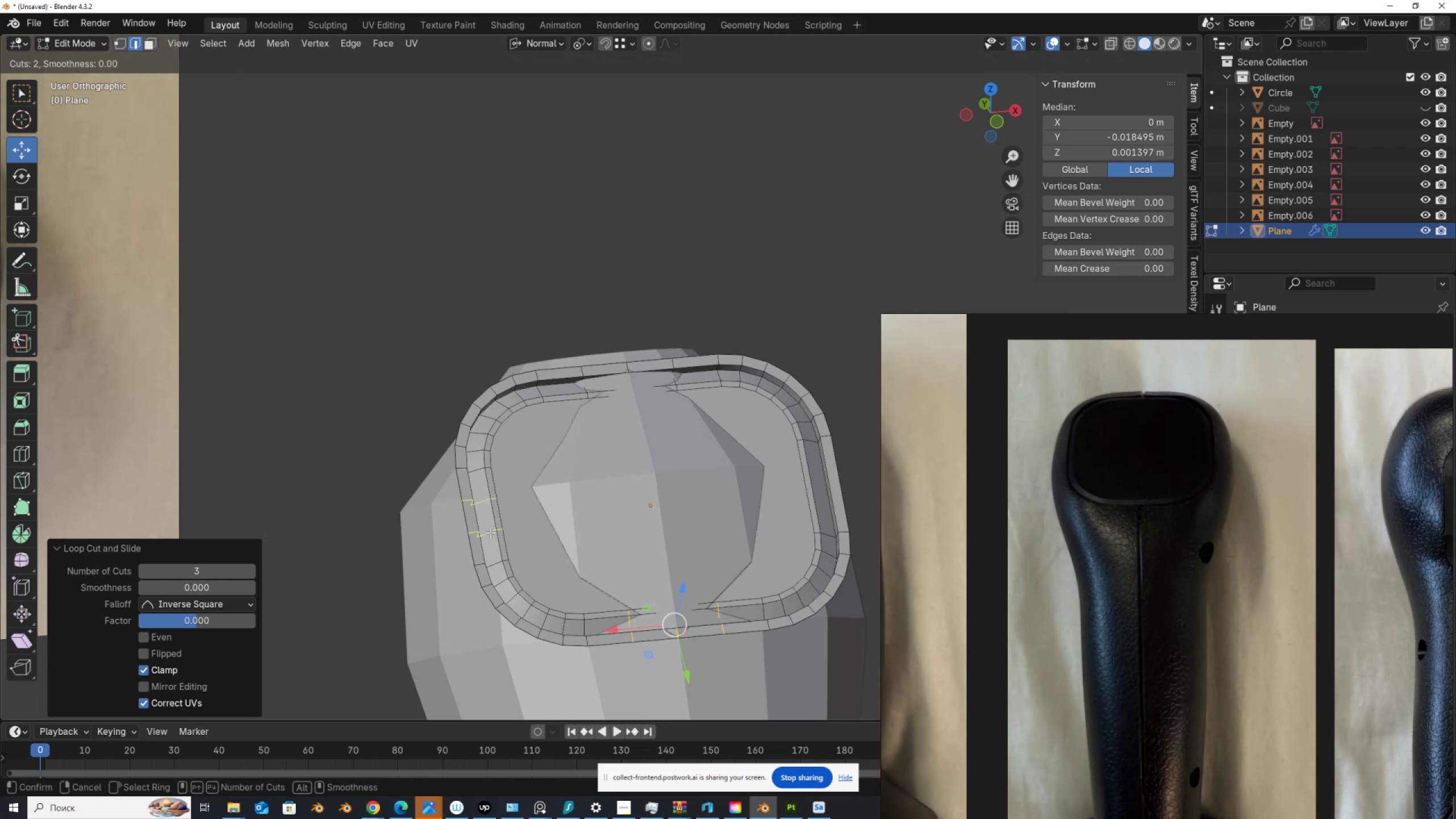 
right_click([490, 532])
 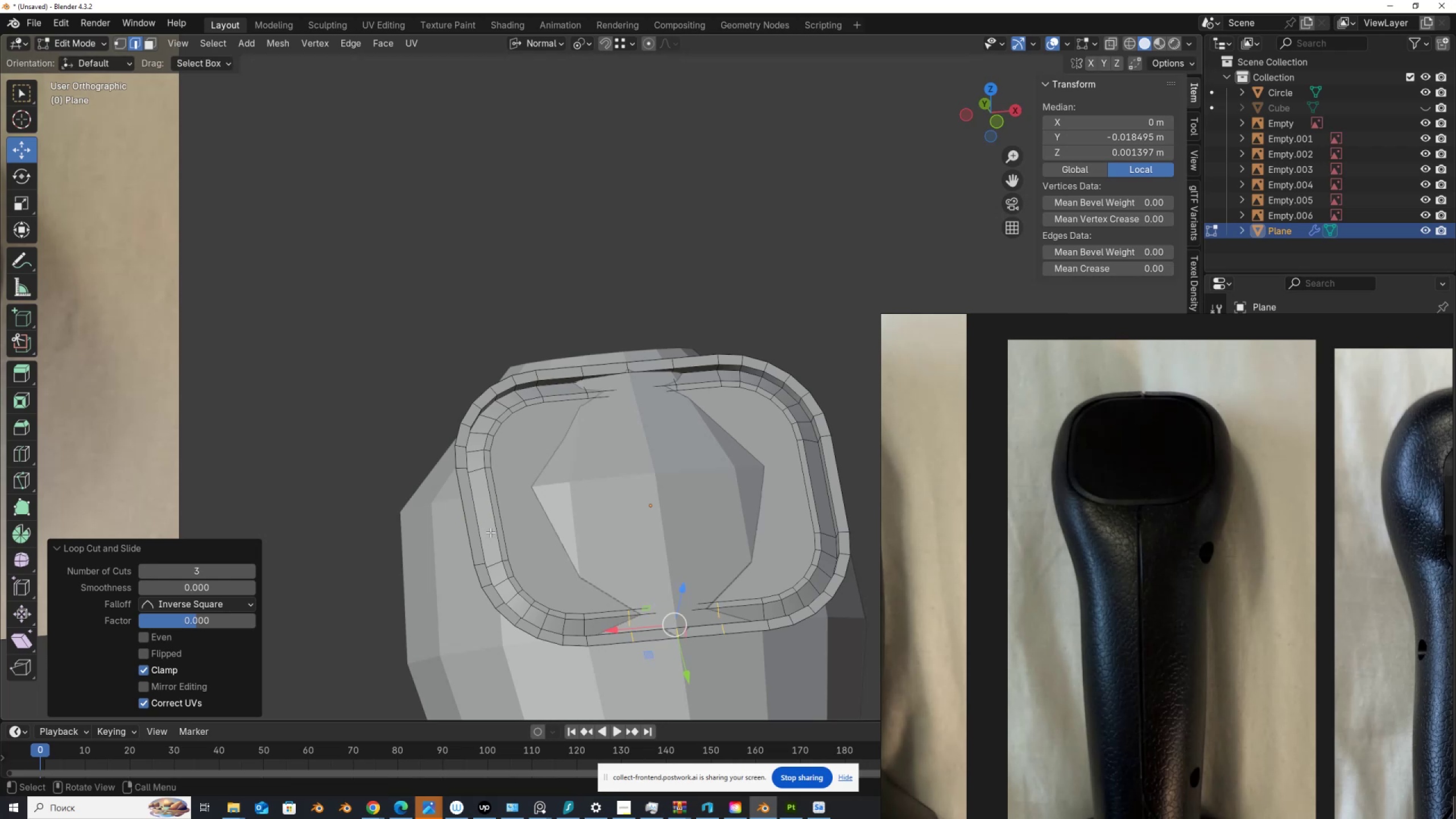 
hold_key(key=ControlLeft, duration=0.51)
 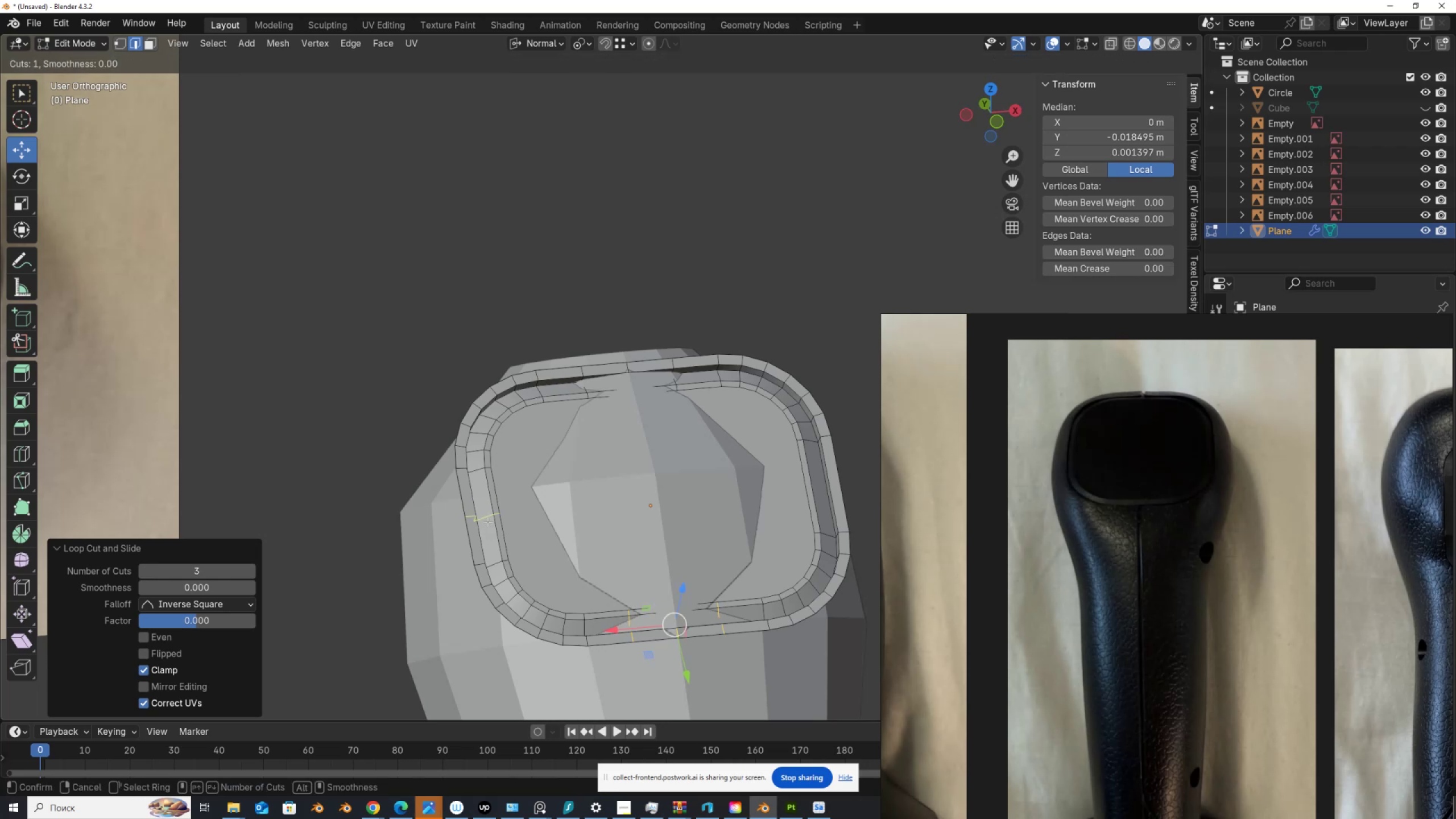 
key(R)
 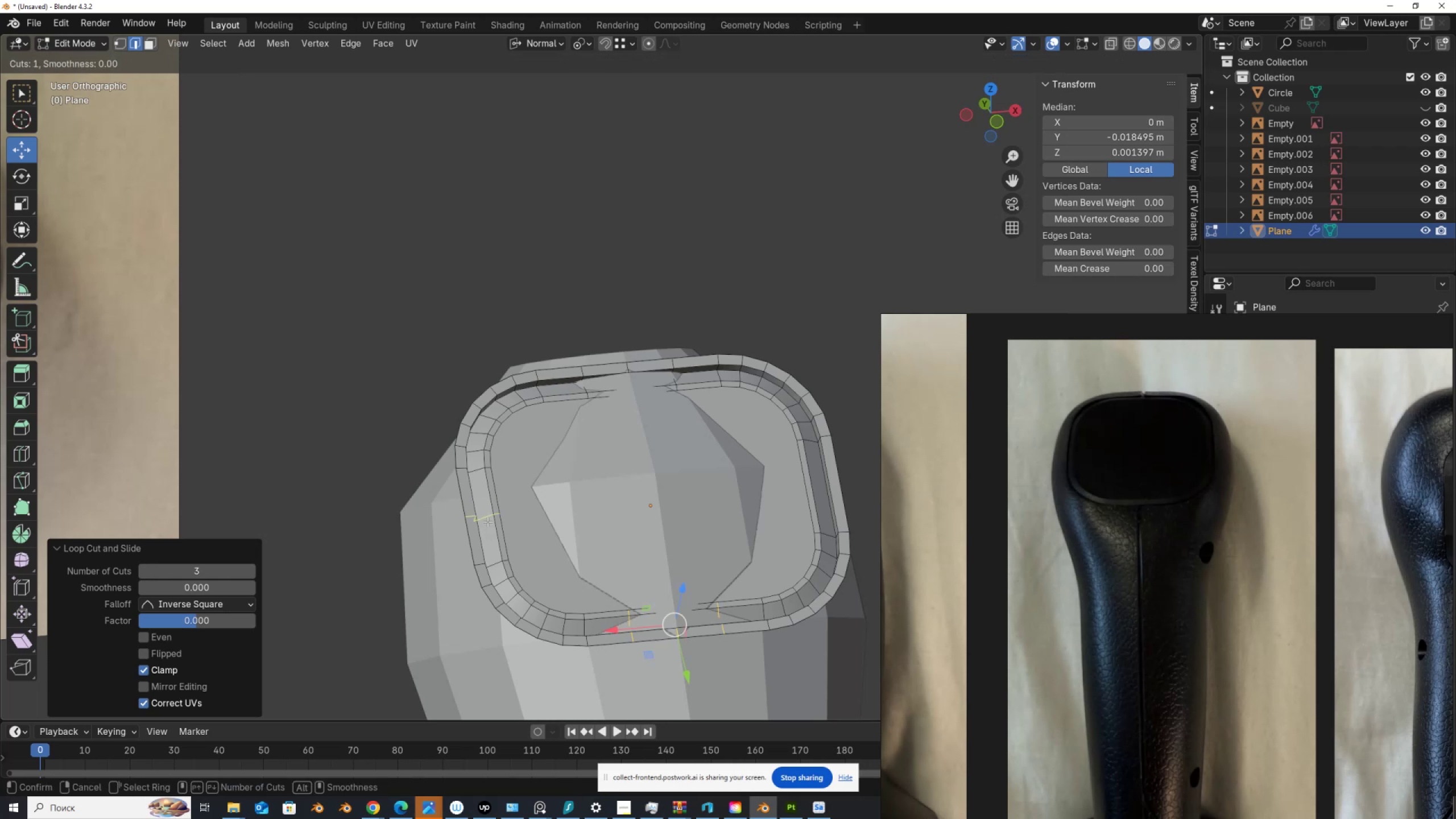 
scroll: coordinate [487, 522], scroll_direction: up, amount: 1.0
 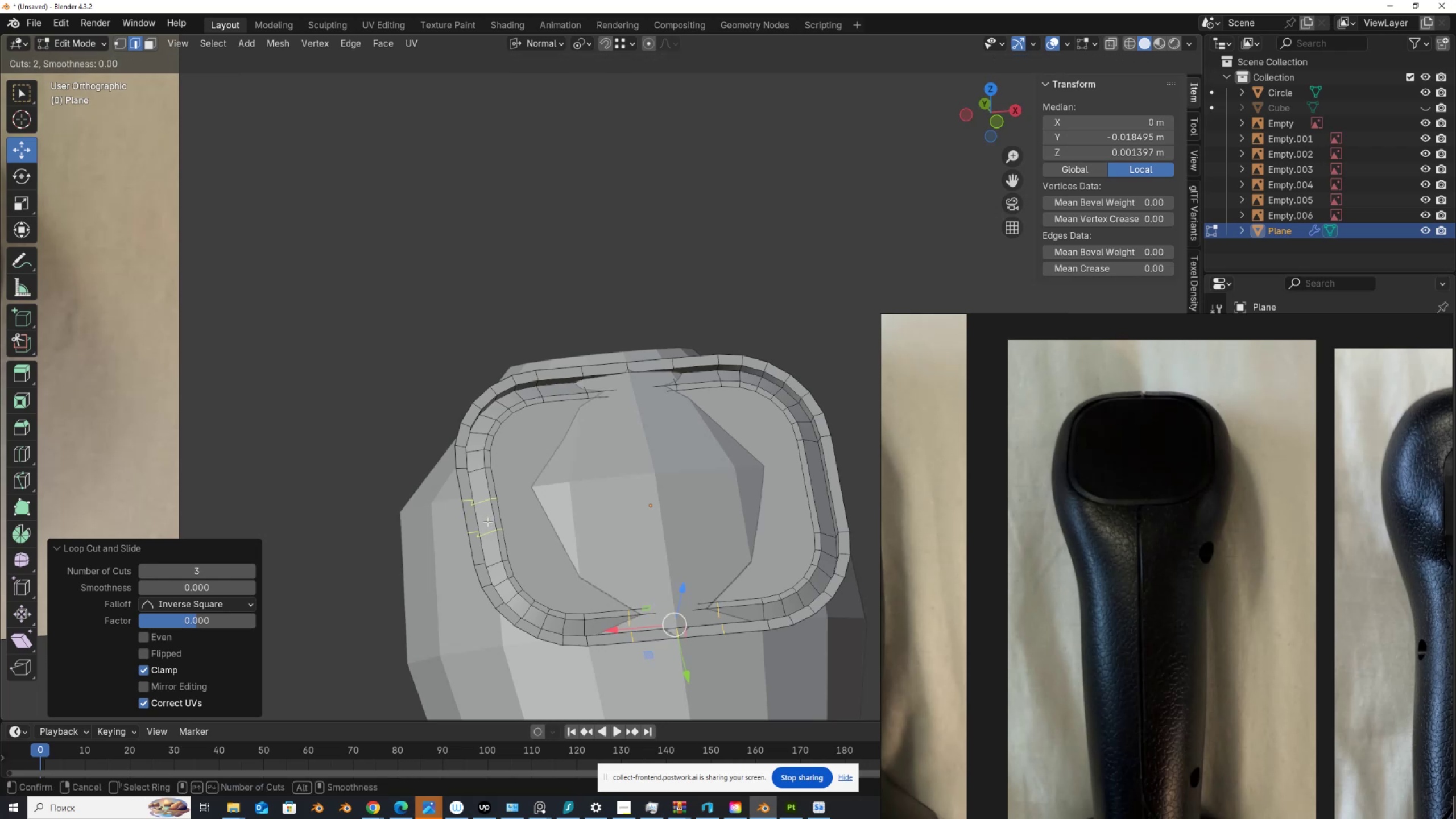 
wait(7.14)
 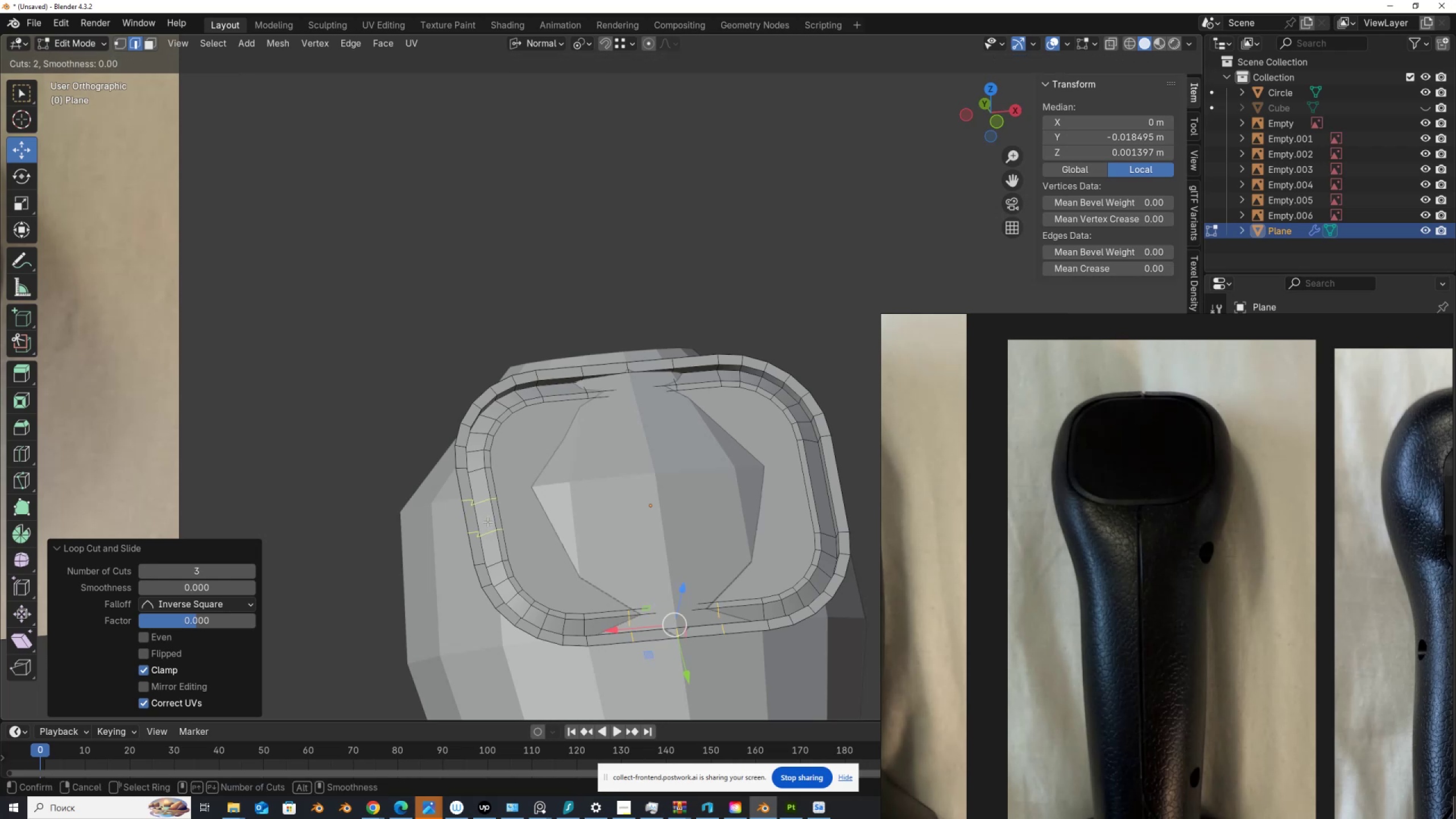 
scroll: coordinate [487, 522], scroll_direction: down, amount: 1.0
 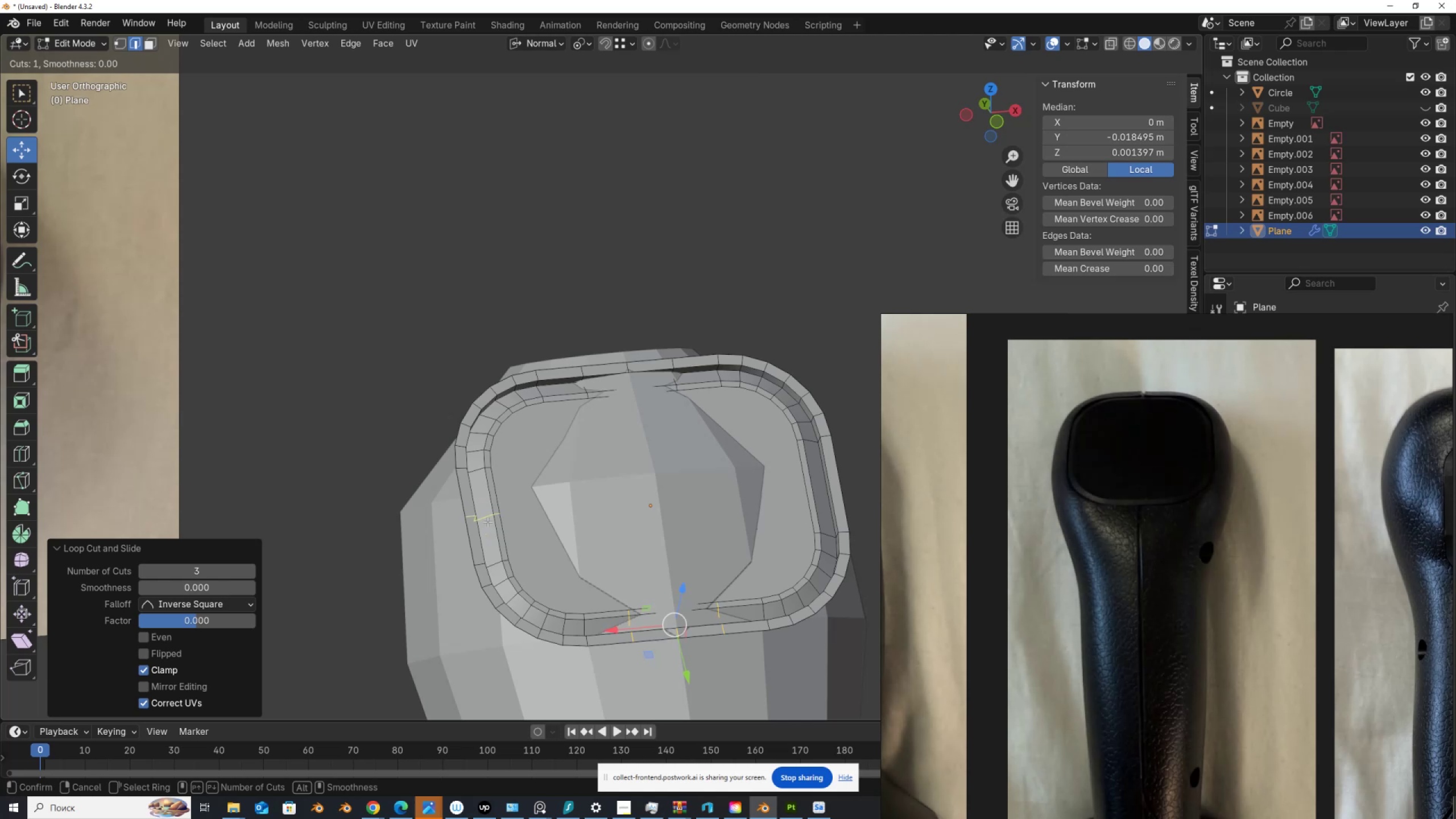 
scroll: coordinate [487, 522], scroll_direction: up, amount: 1.0
 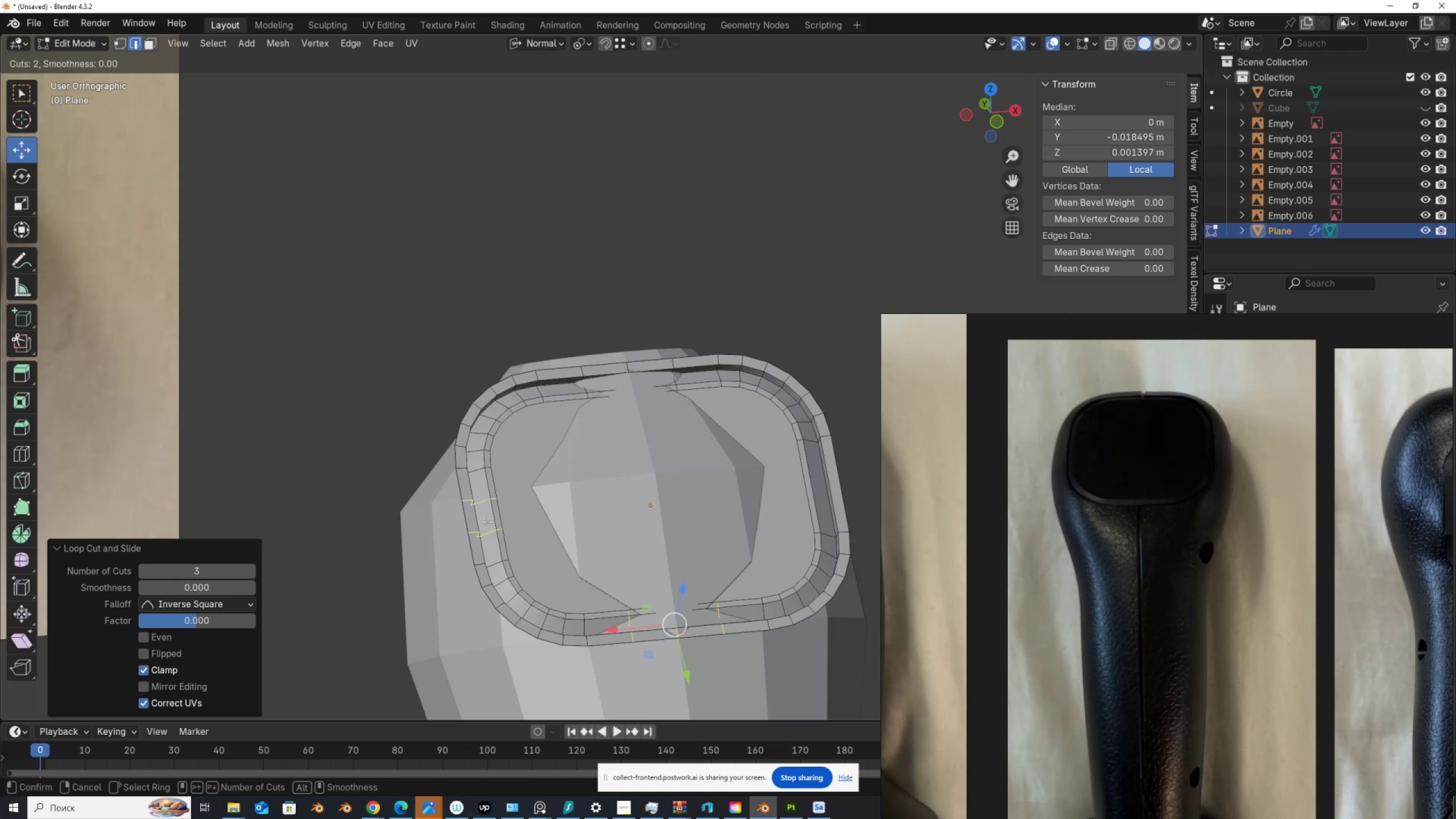 
left_click([487, 522])
 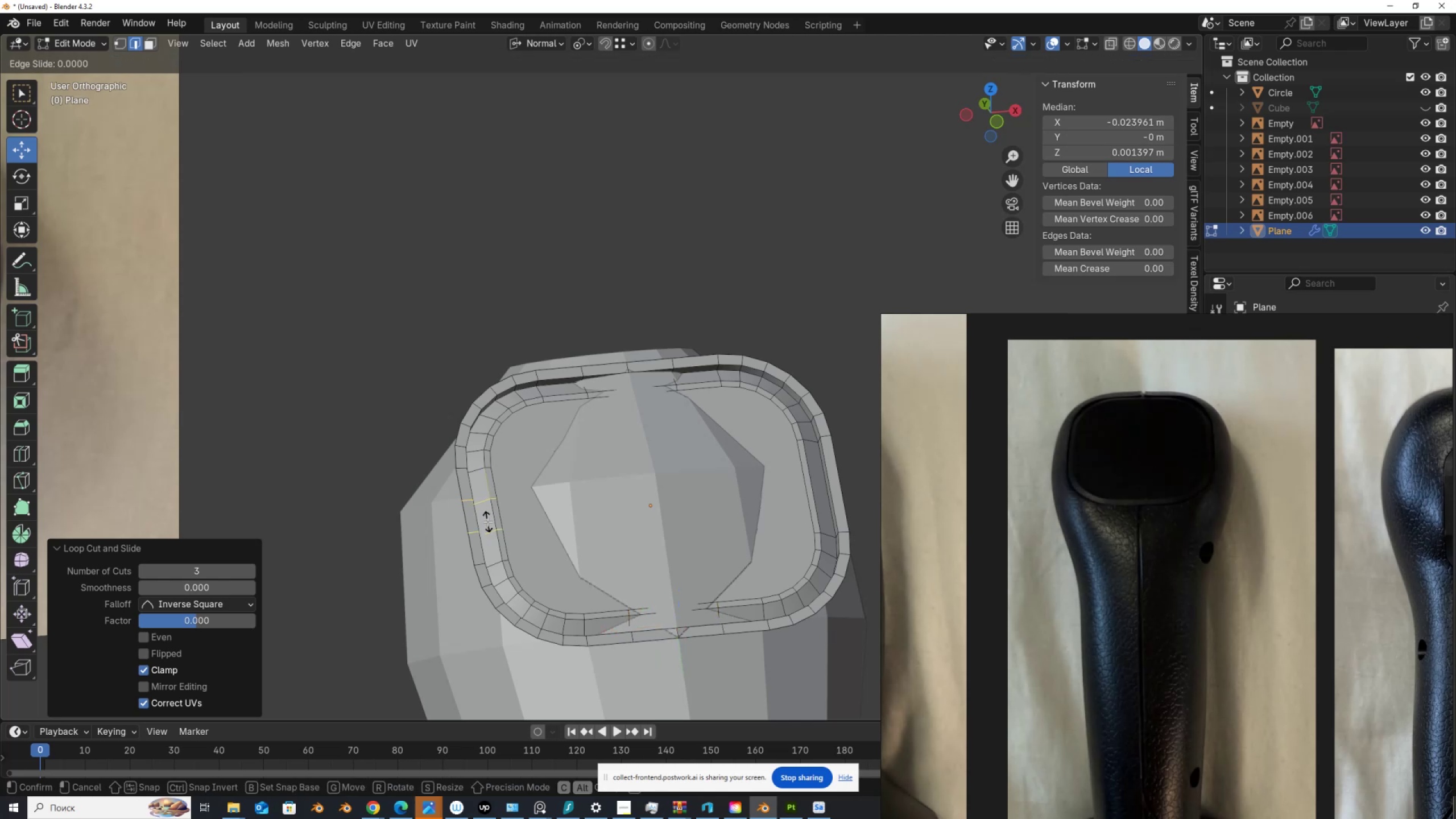 
right_click([487, 522])
 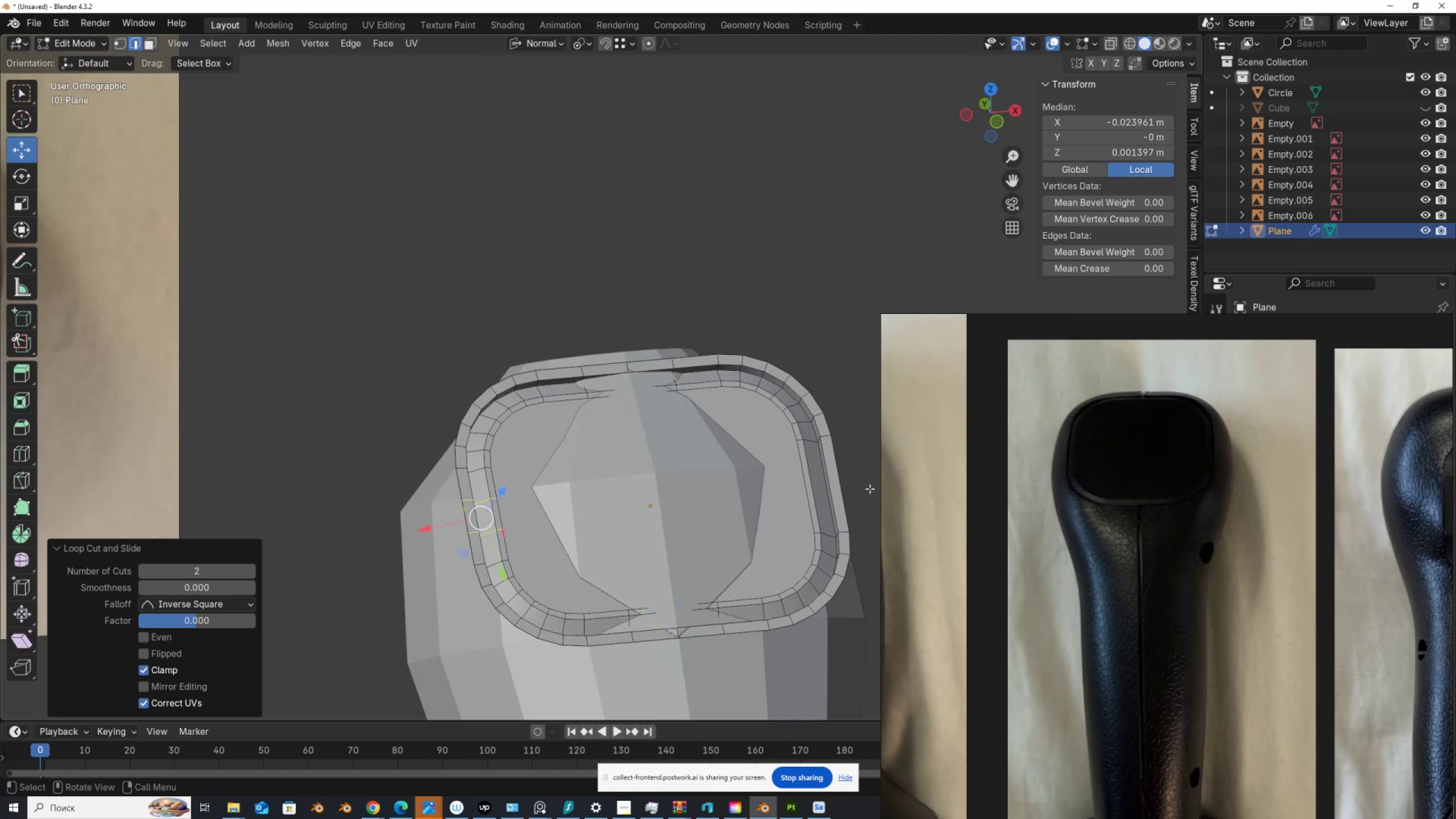 
key(Control+R)
 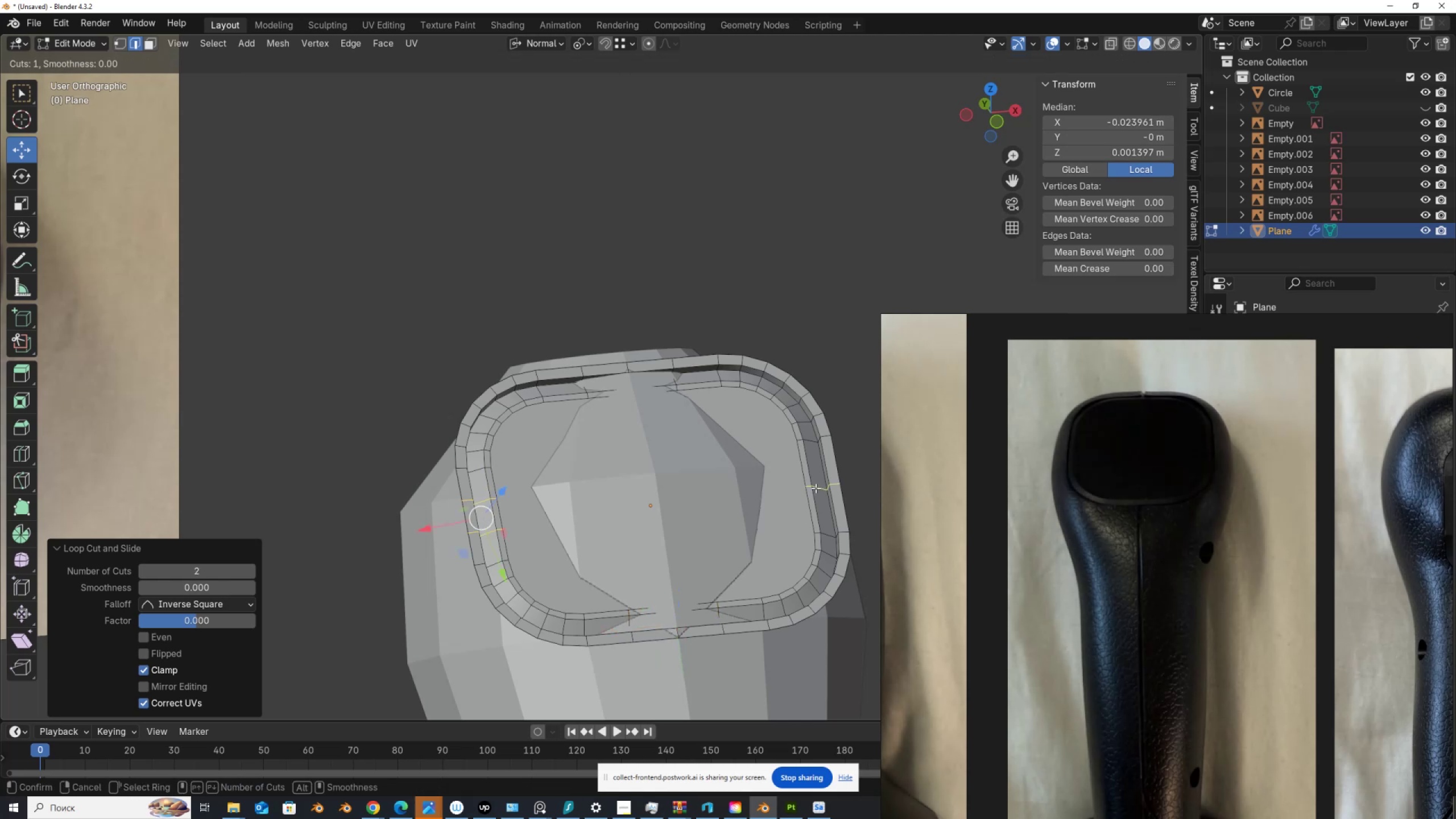 
scroll: coordinate [816, 488], scroll_direction: up, amount: 1.0
 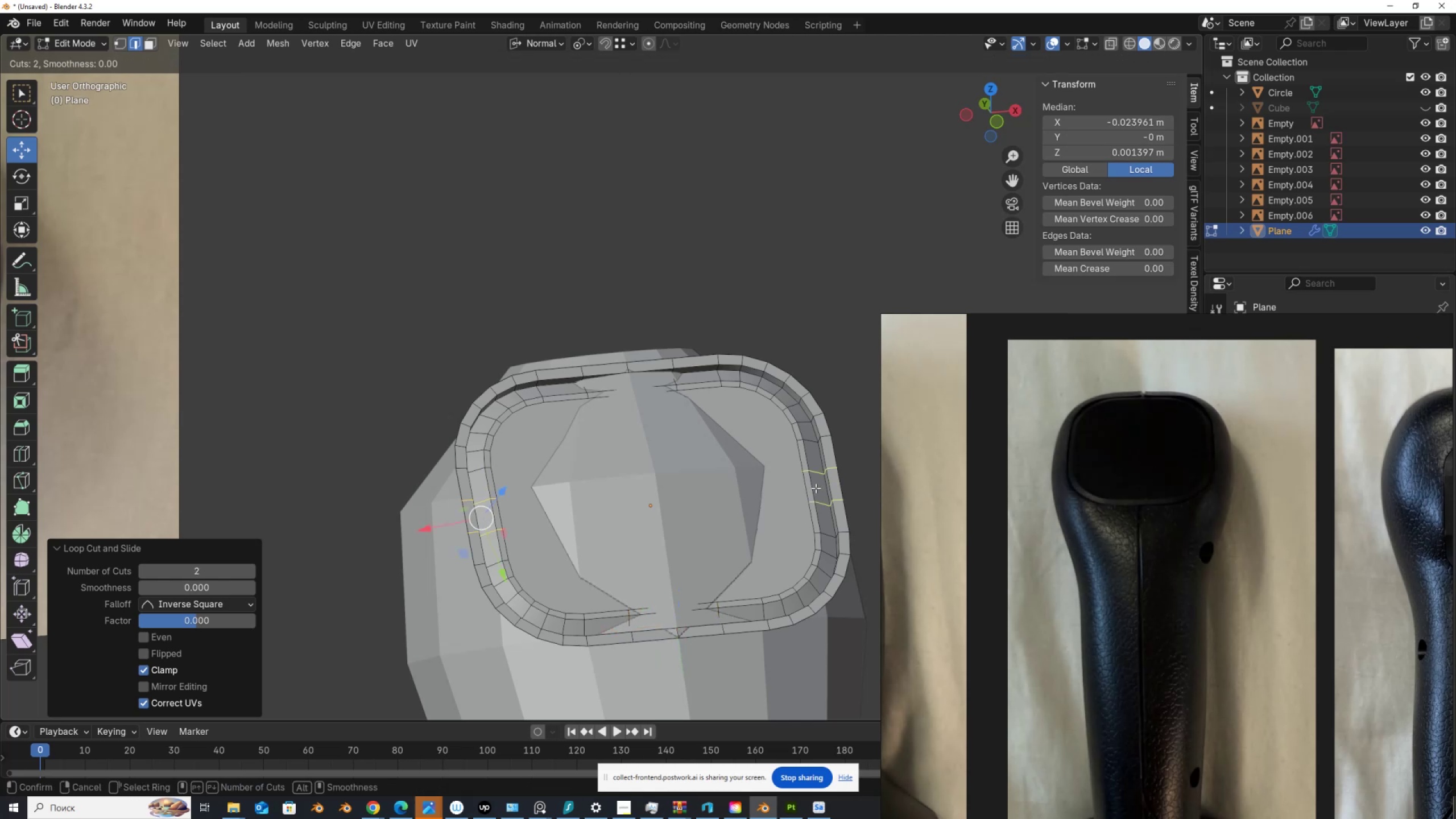 
left_click([816, 488])
 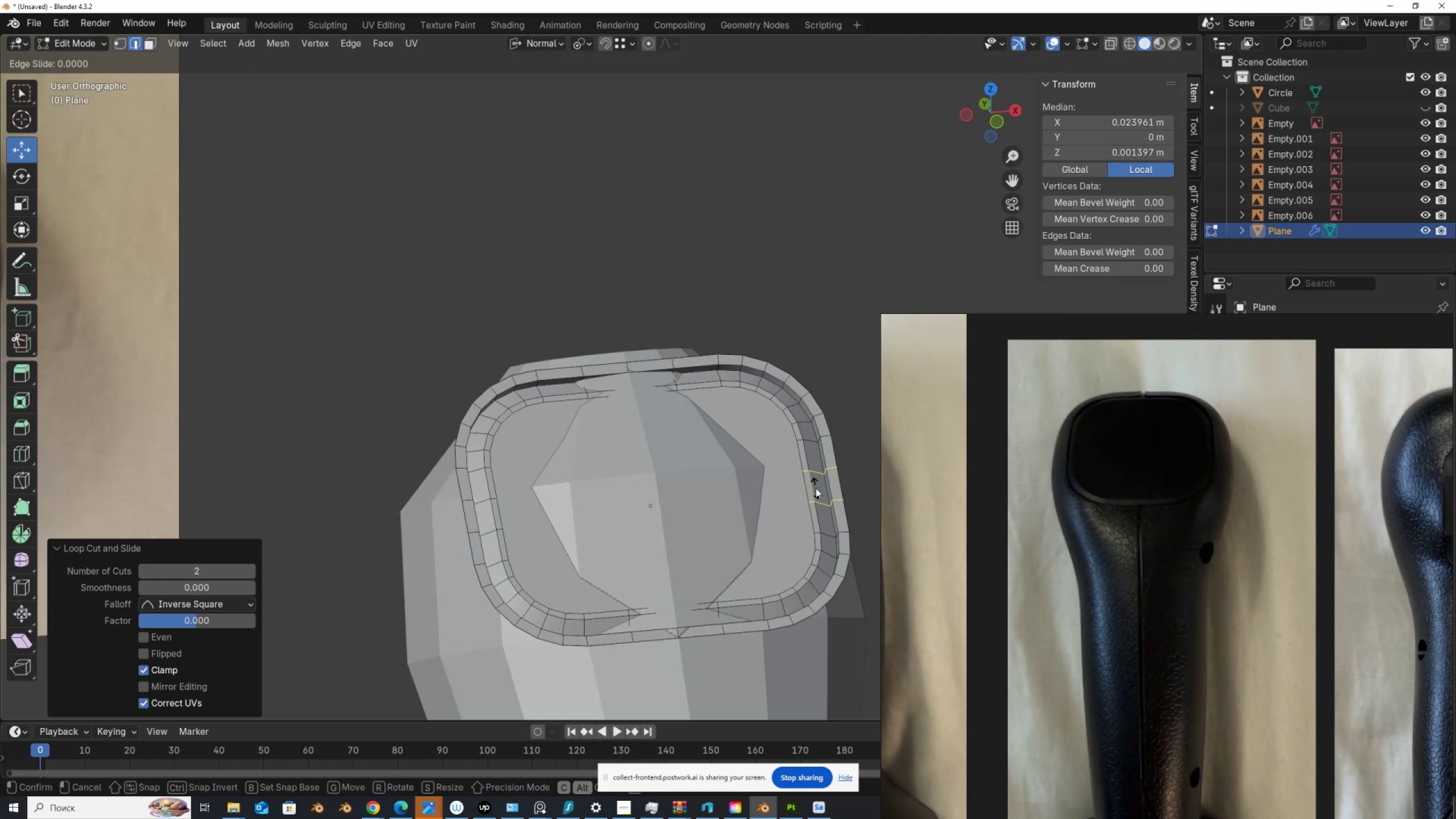 
right_click([816, 488])
 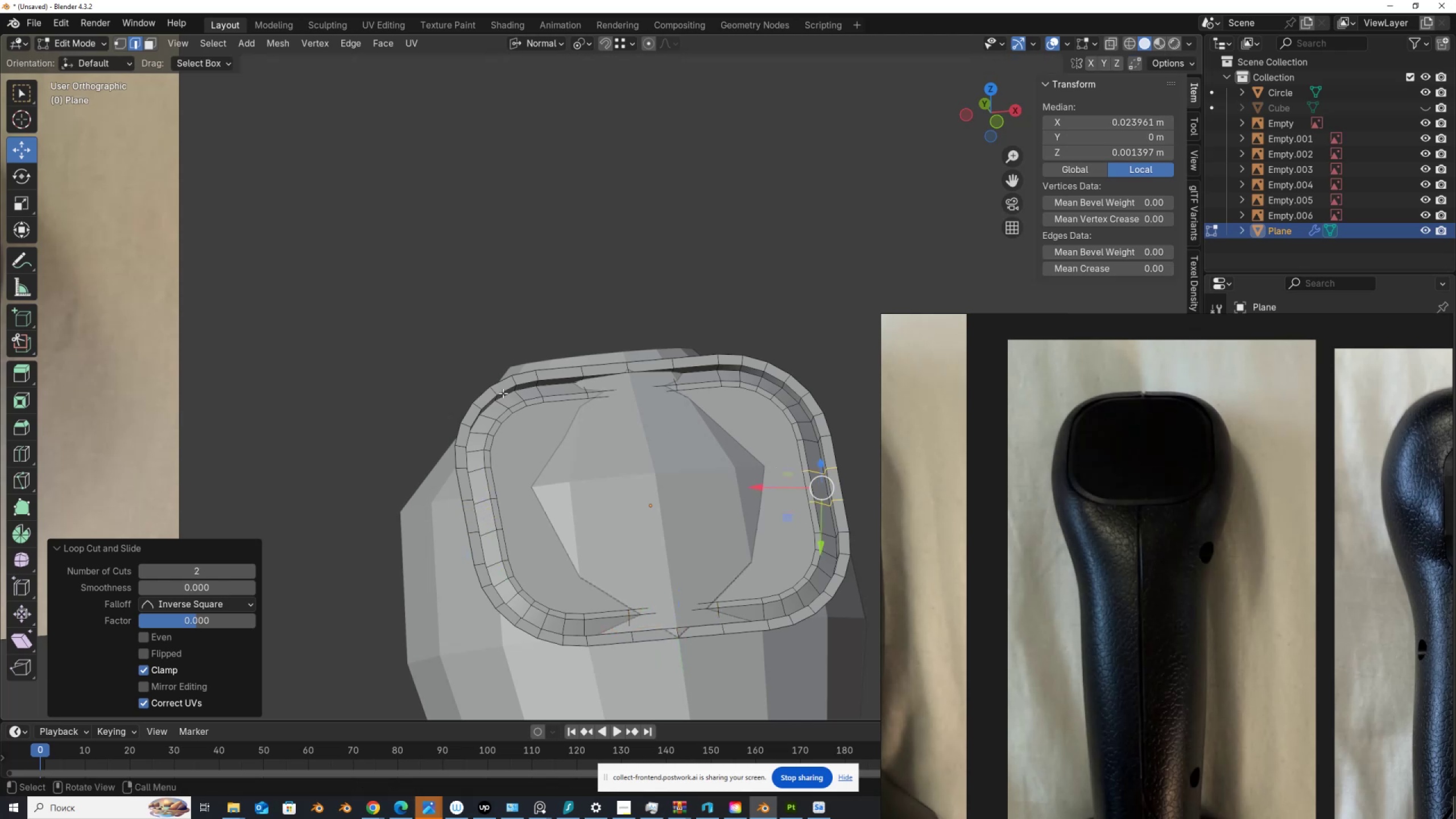 
scroll: coordinate [508, 432], scroll_direction: down, amount: 3.0
 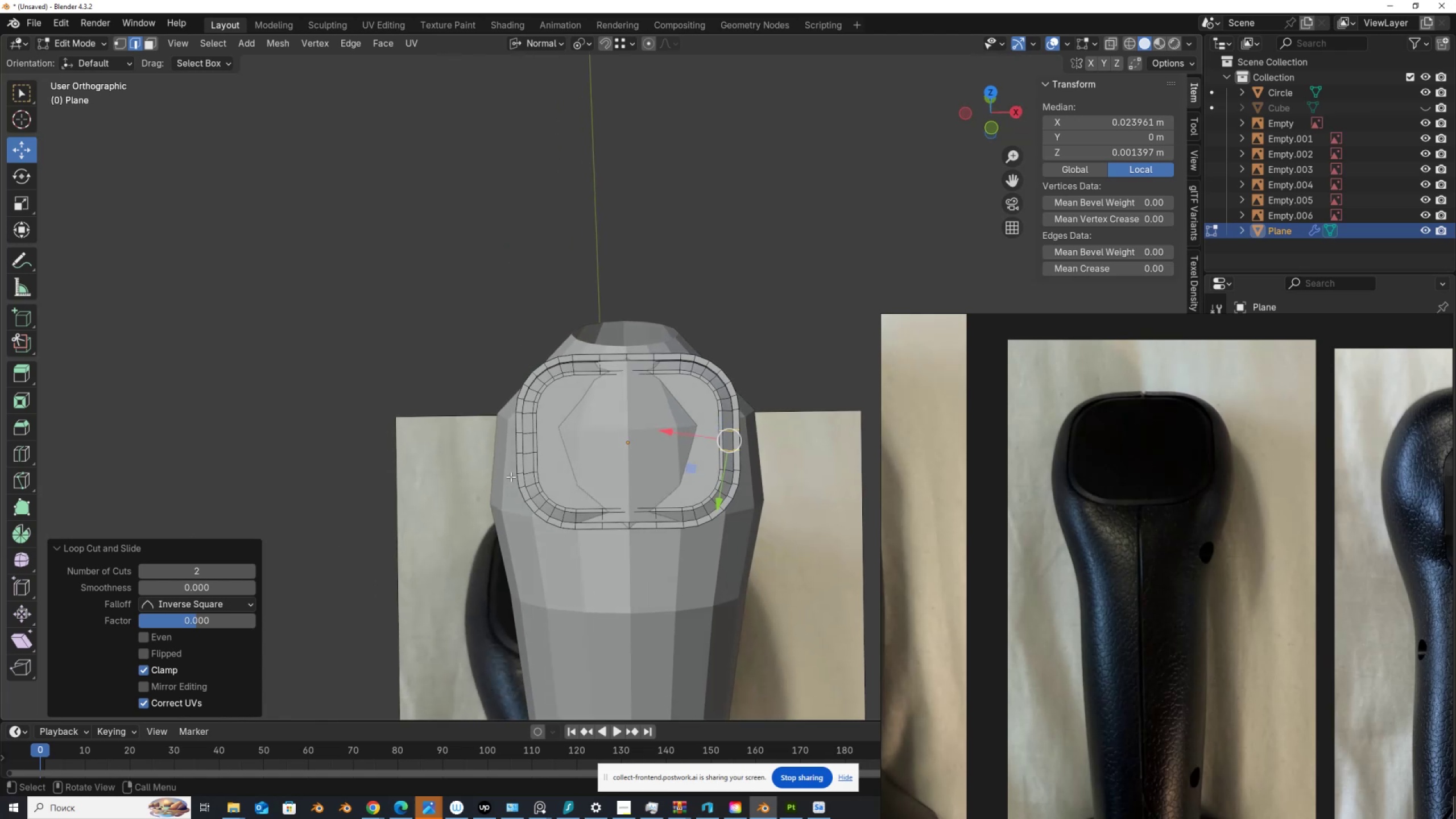 
wait(6.35)
 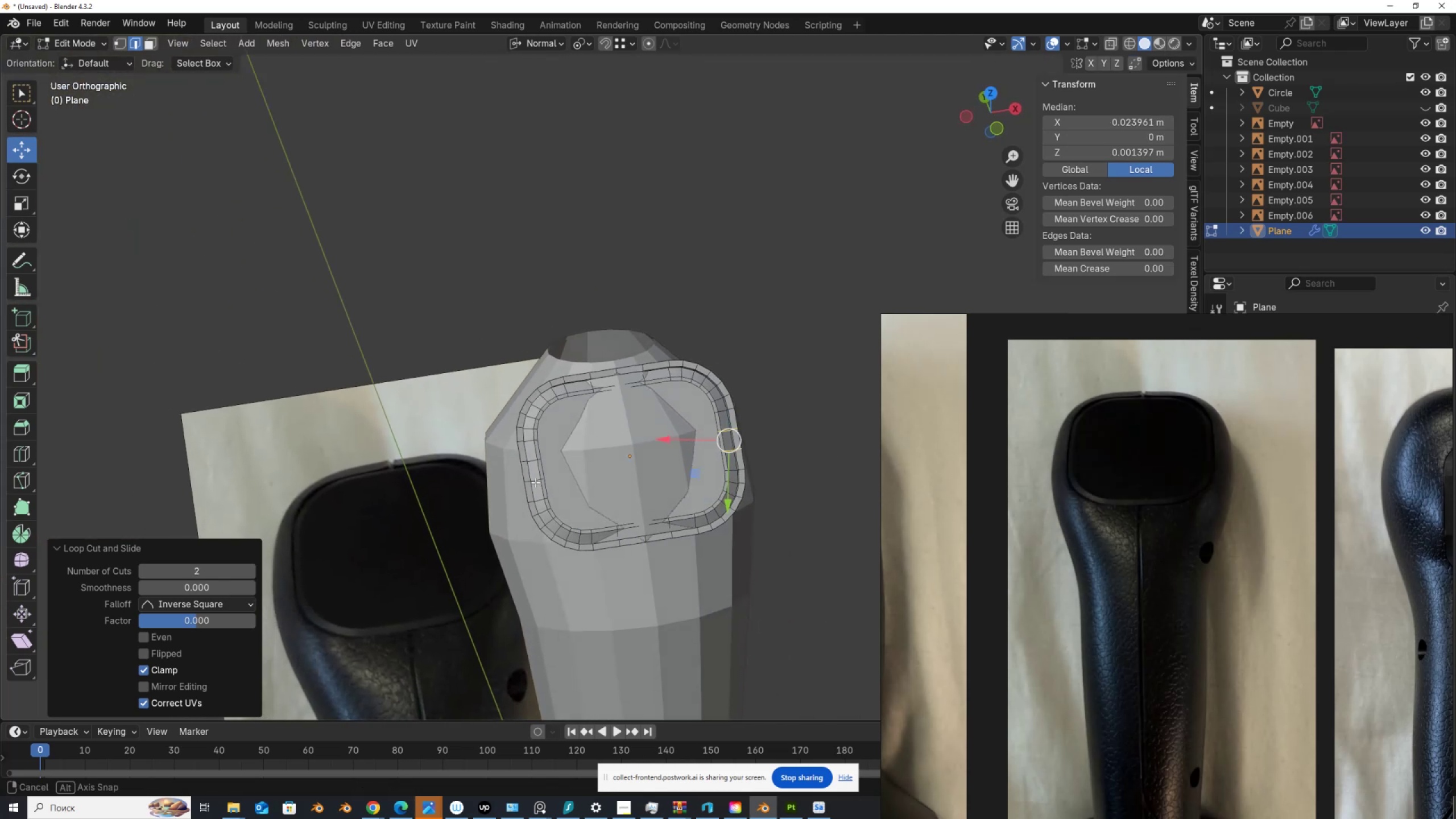 
scroll: coordinate [511, 477], scroll_direction: down, amount: 3.0
 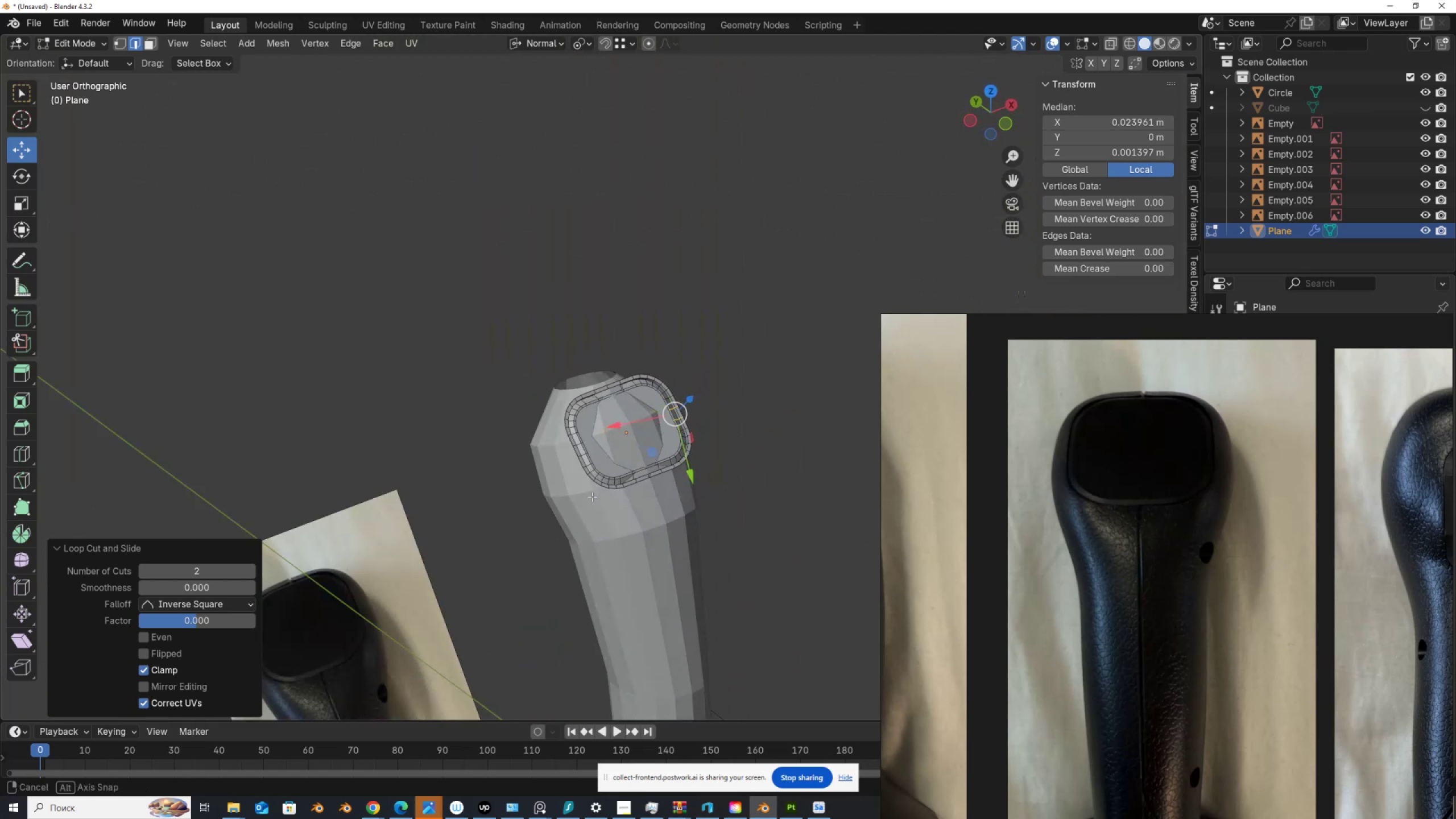 
scroll: coordinate [596, 449], scroll_direction: up, amount: 5.0
 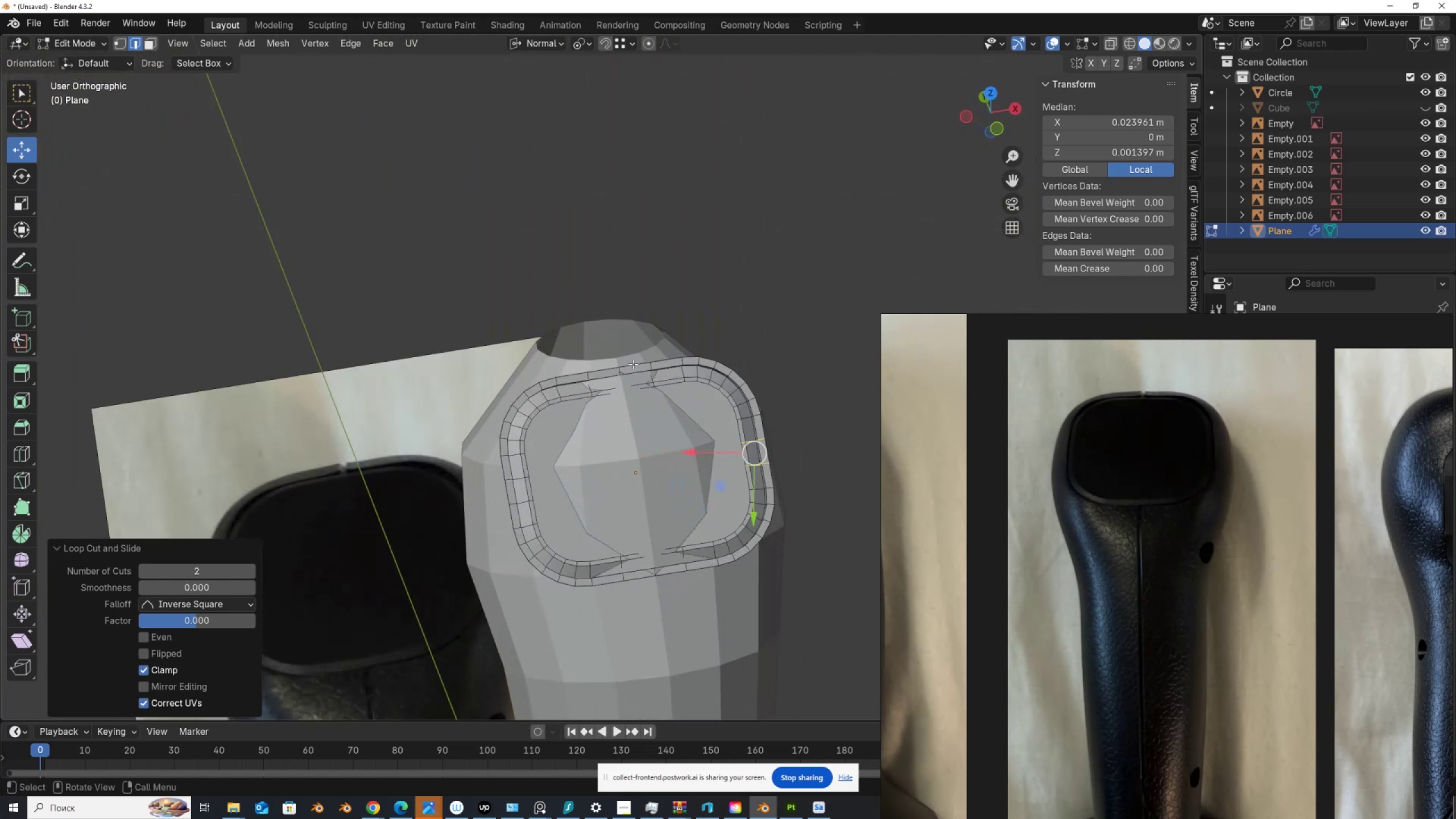 
hold_key(key=AltLeft, duration=0.49)
left_click([635, 364])
 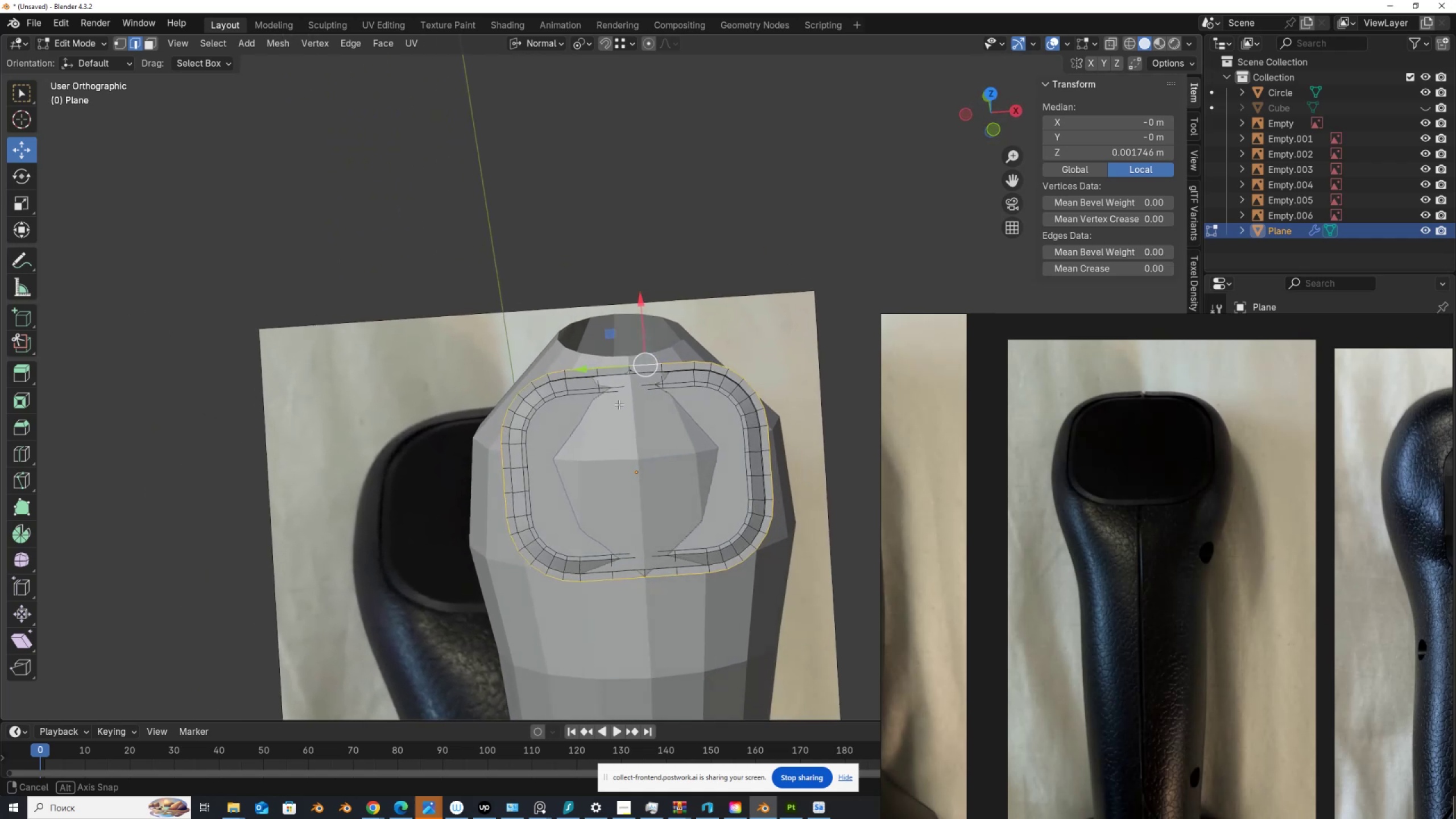 
key(E)
 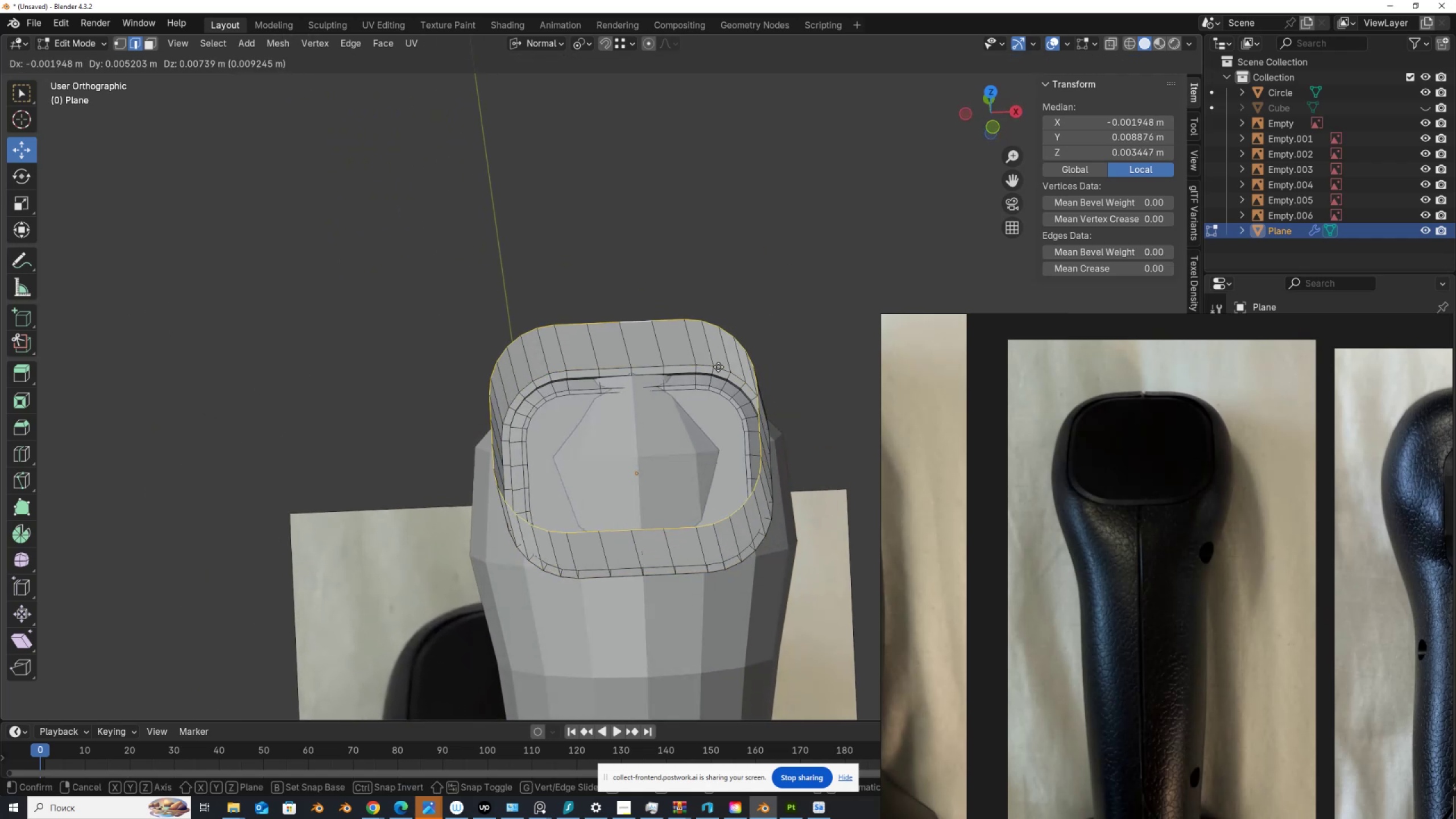 
right_click([717, 369])
 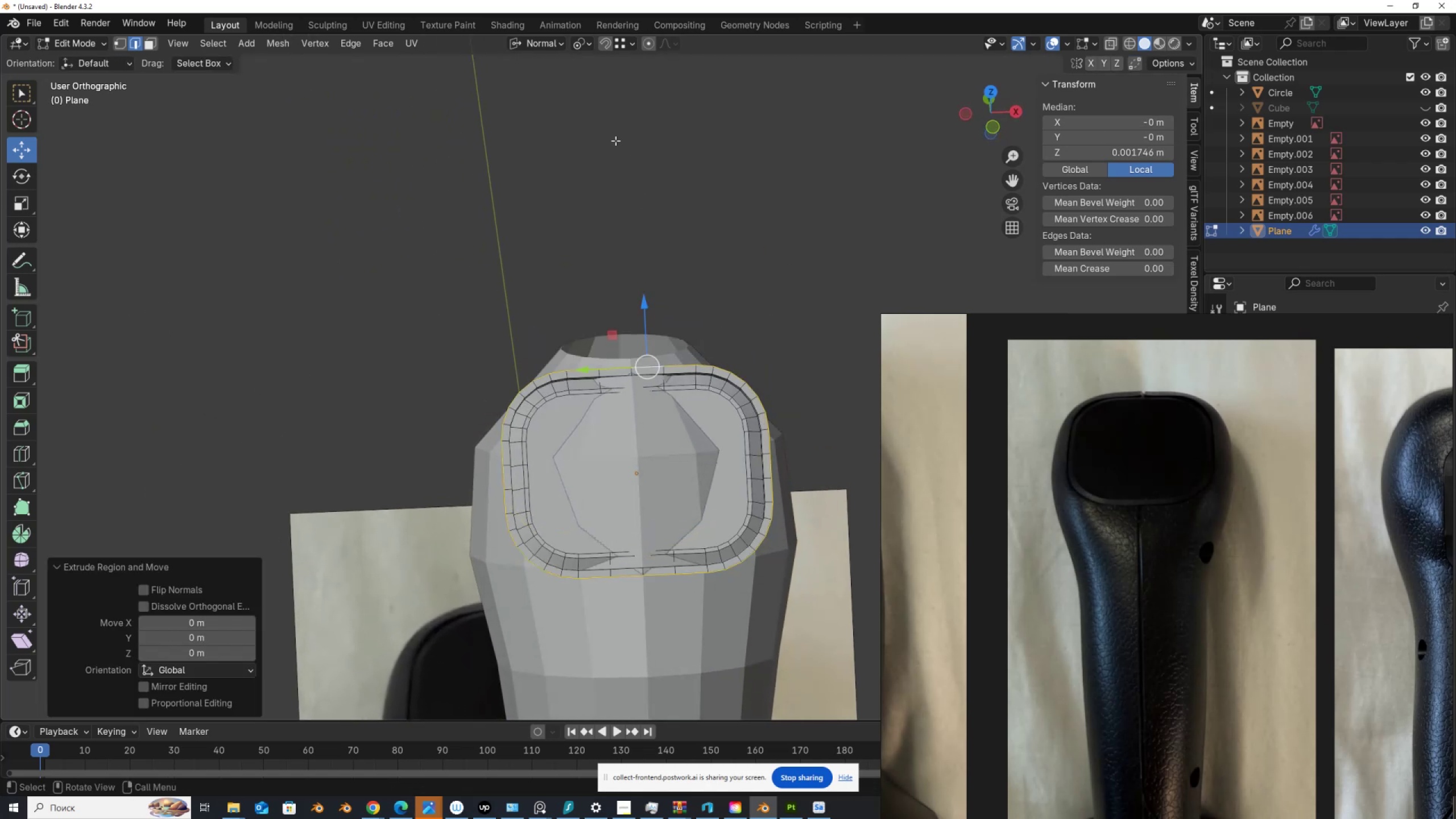 
left_click([581, 44])
 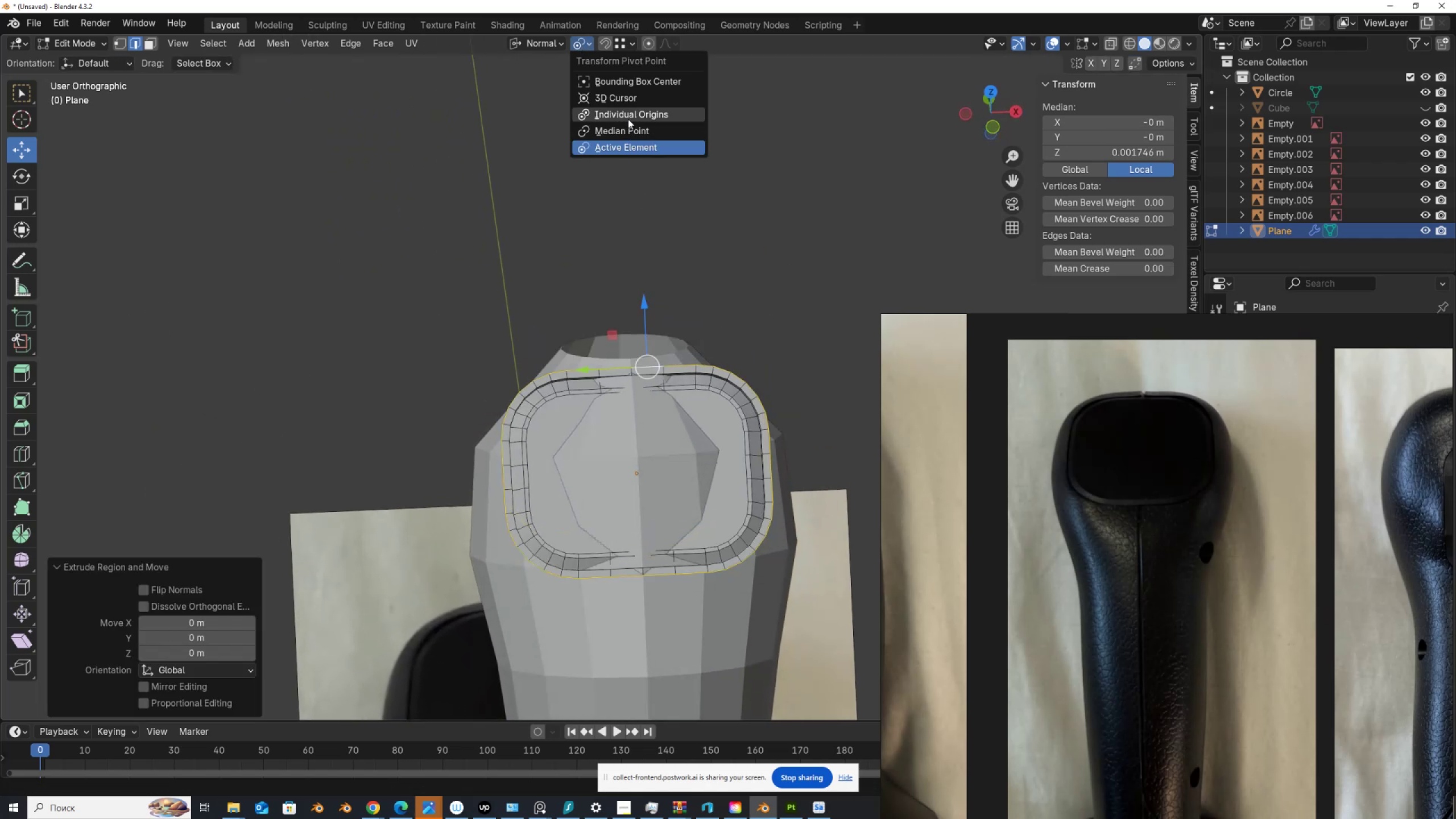 
left_click([628, 136])
 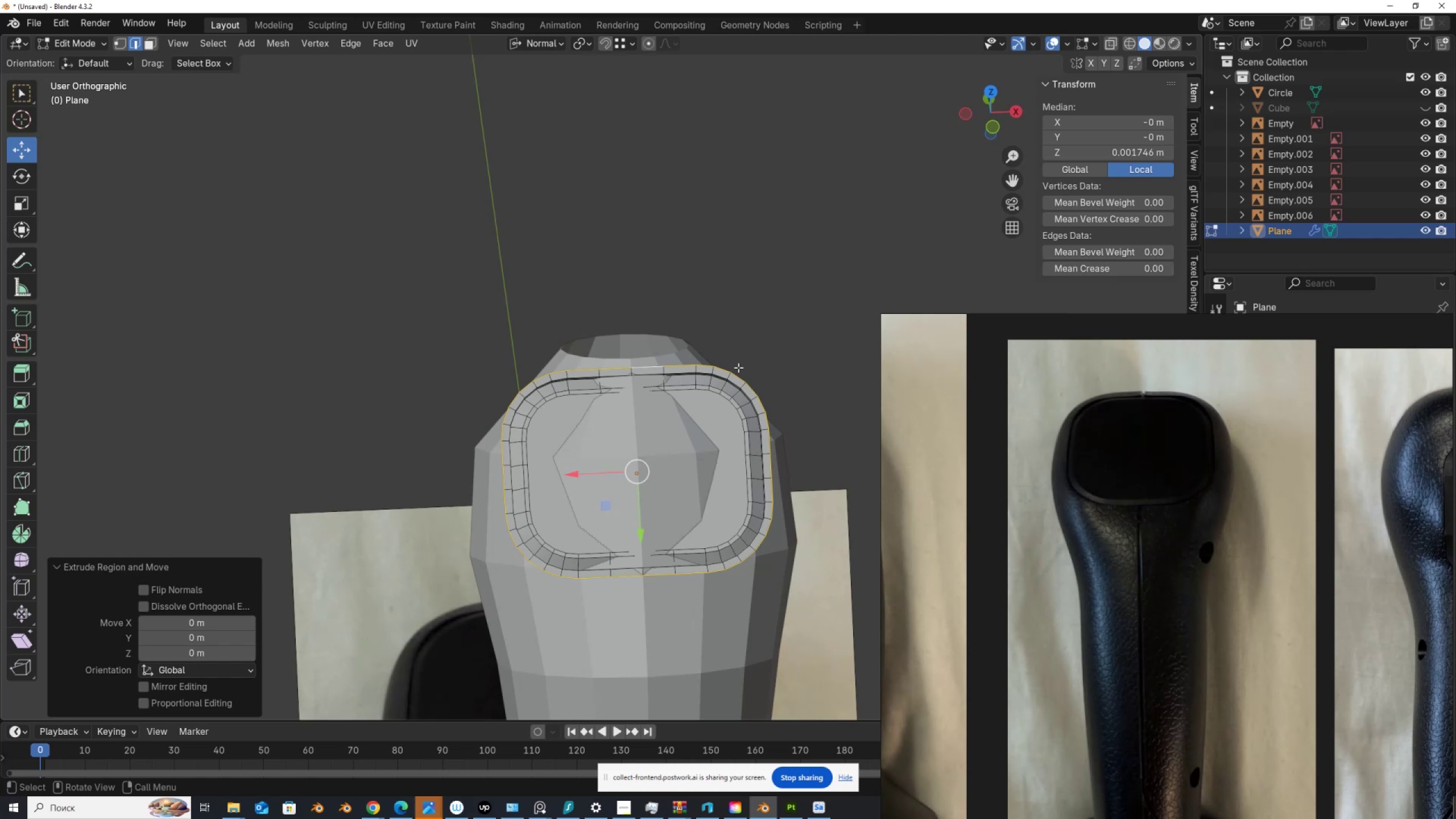 
type(sZ)
 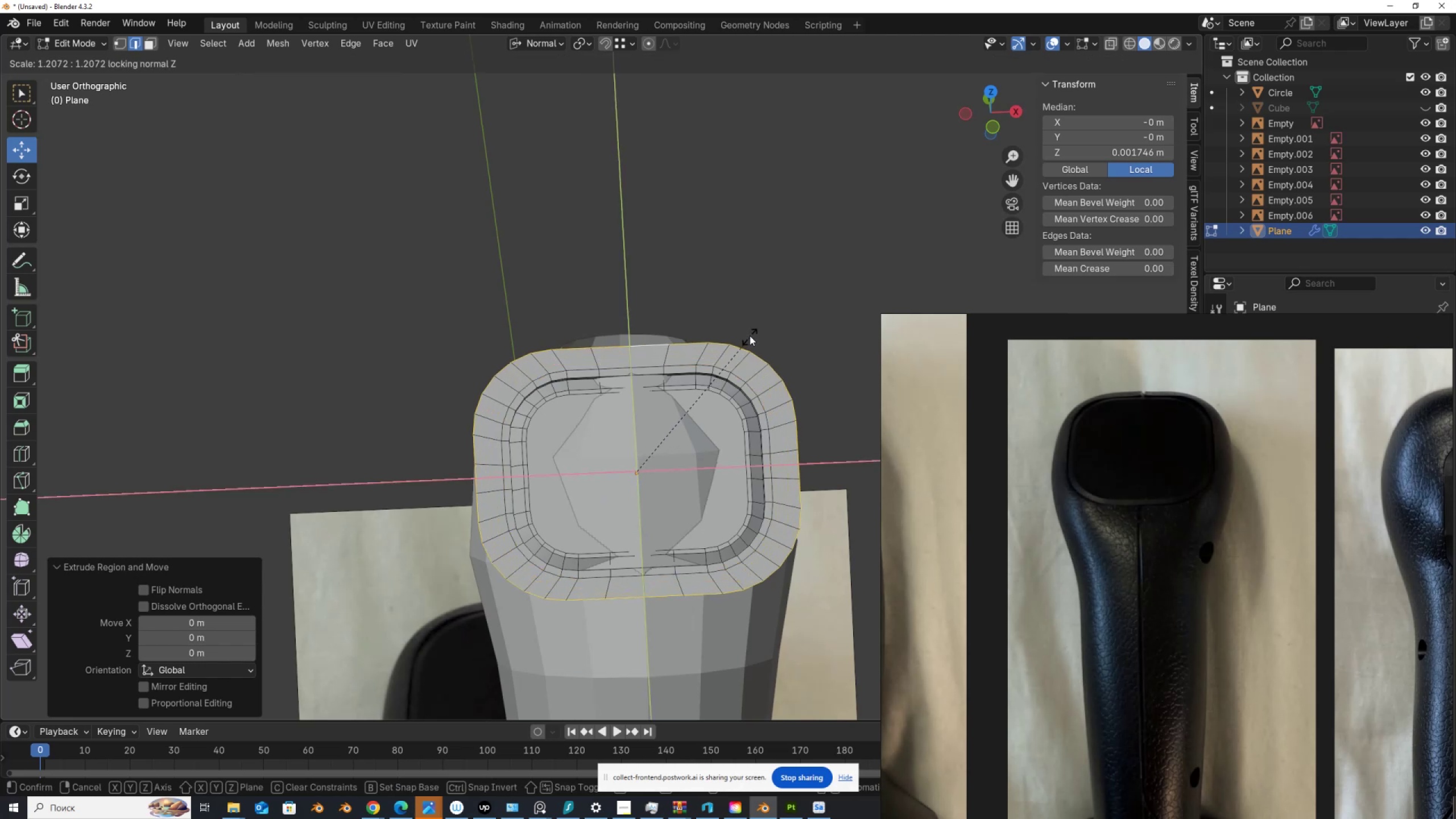 
left_click([751, 330])
 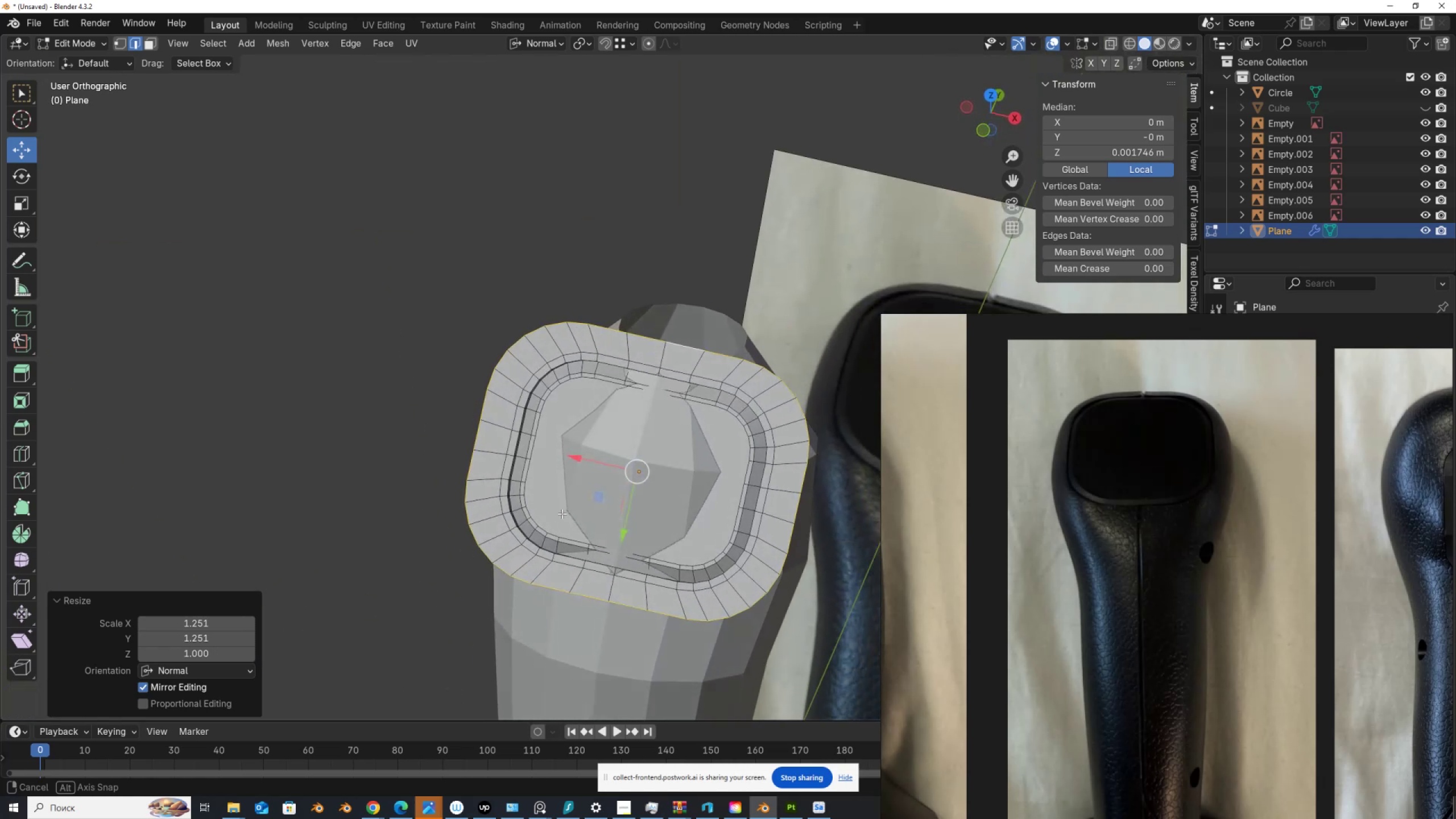 
wait(12.43)
 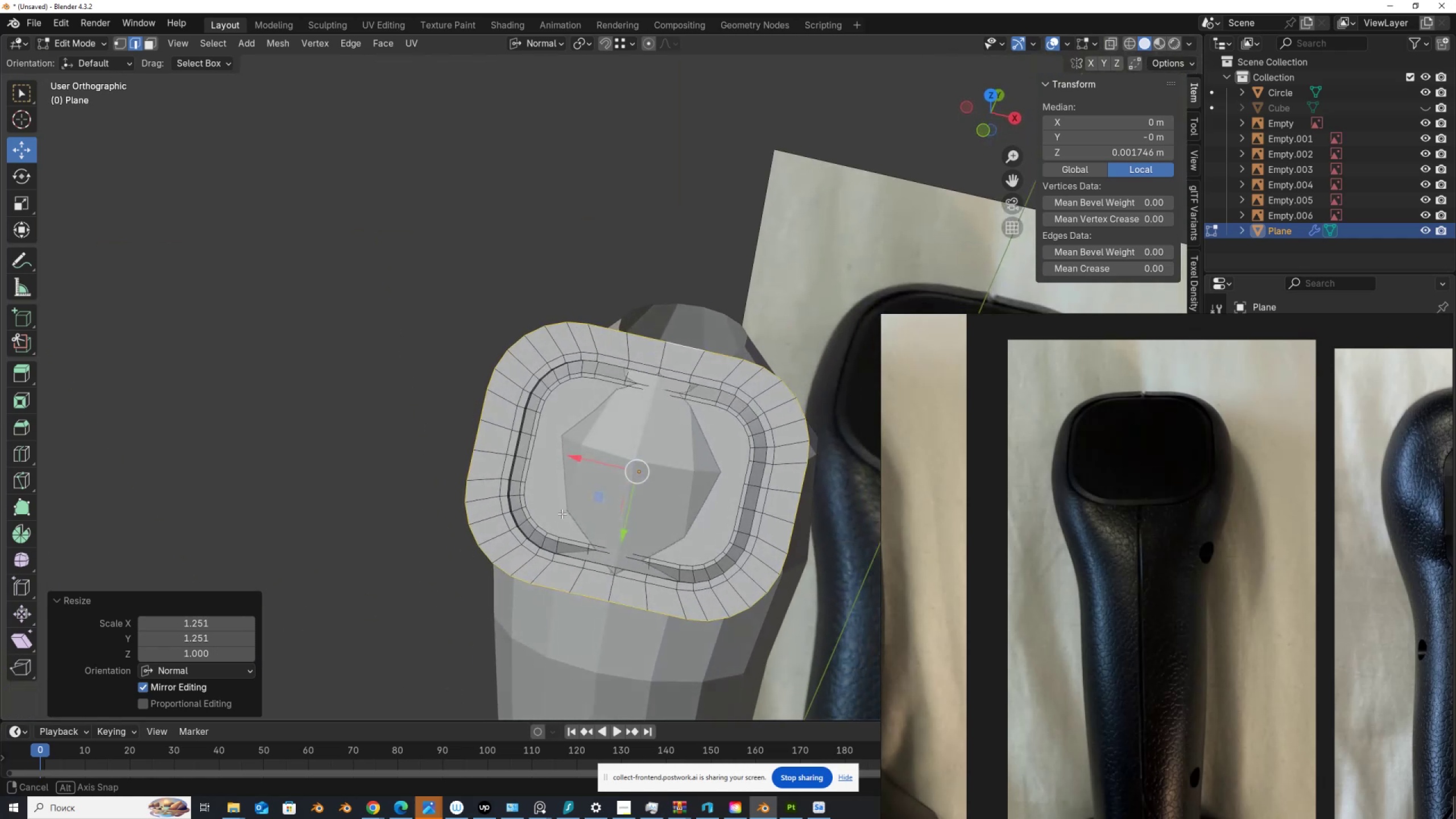 
scroll: coordinate [631, 557], scroll_direction: down, amount: 6.0
 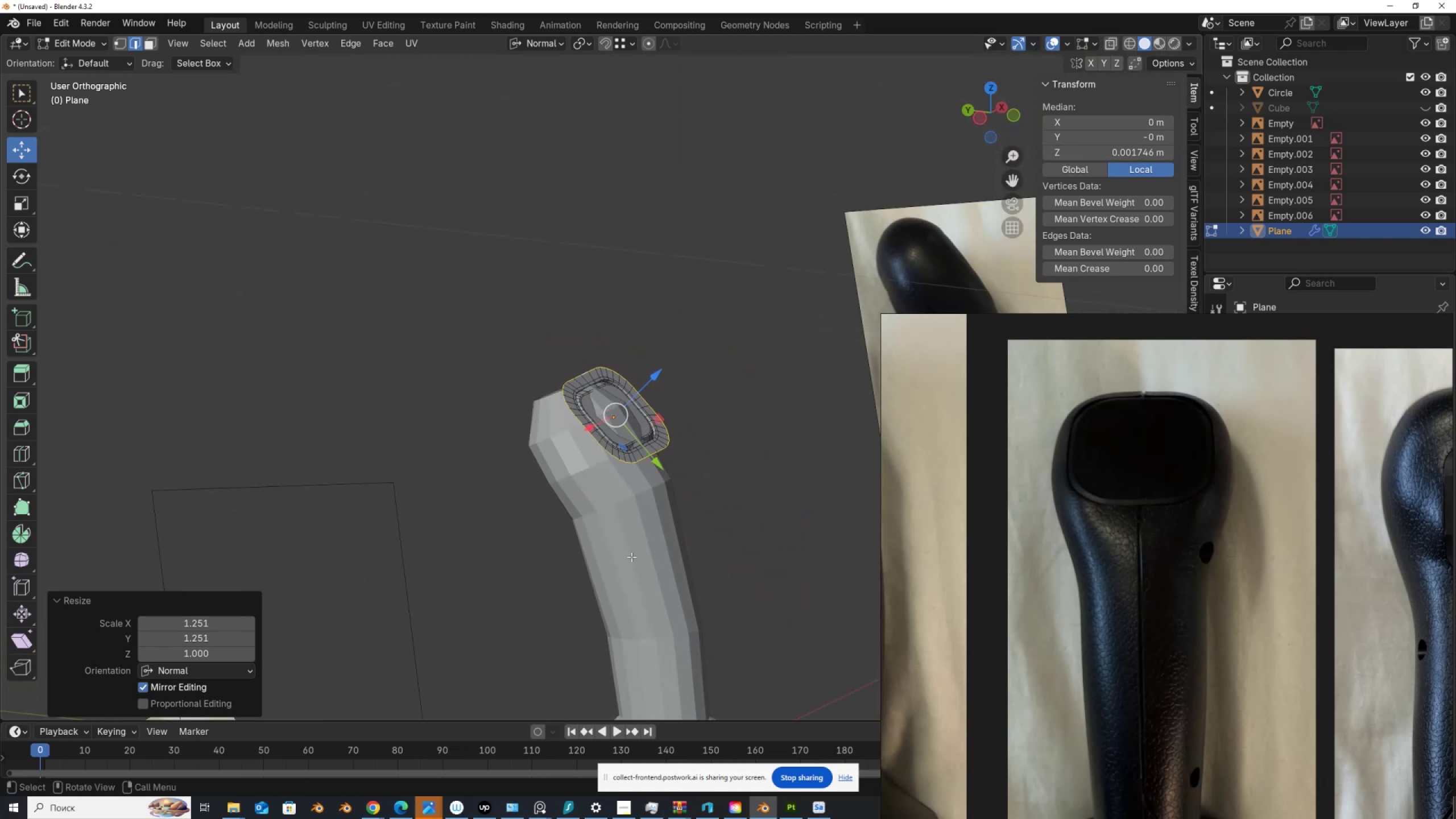 
hold_key(key=ShiftLeft, duration=0.95)
 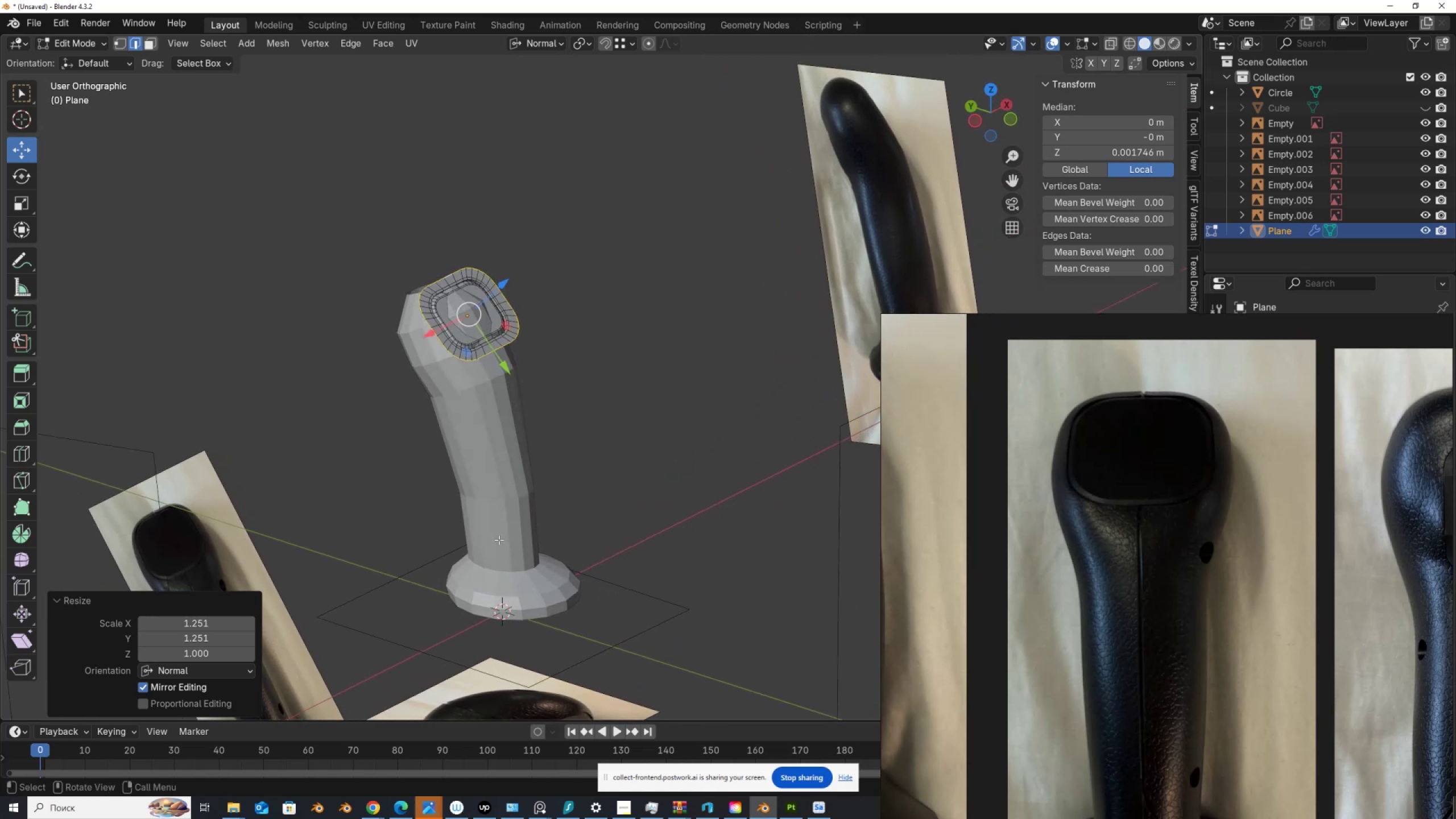 
key(Tab)
 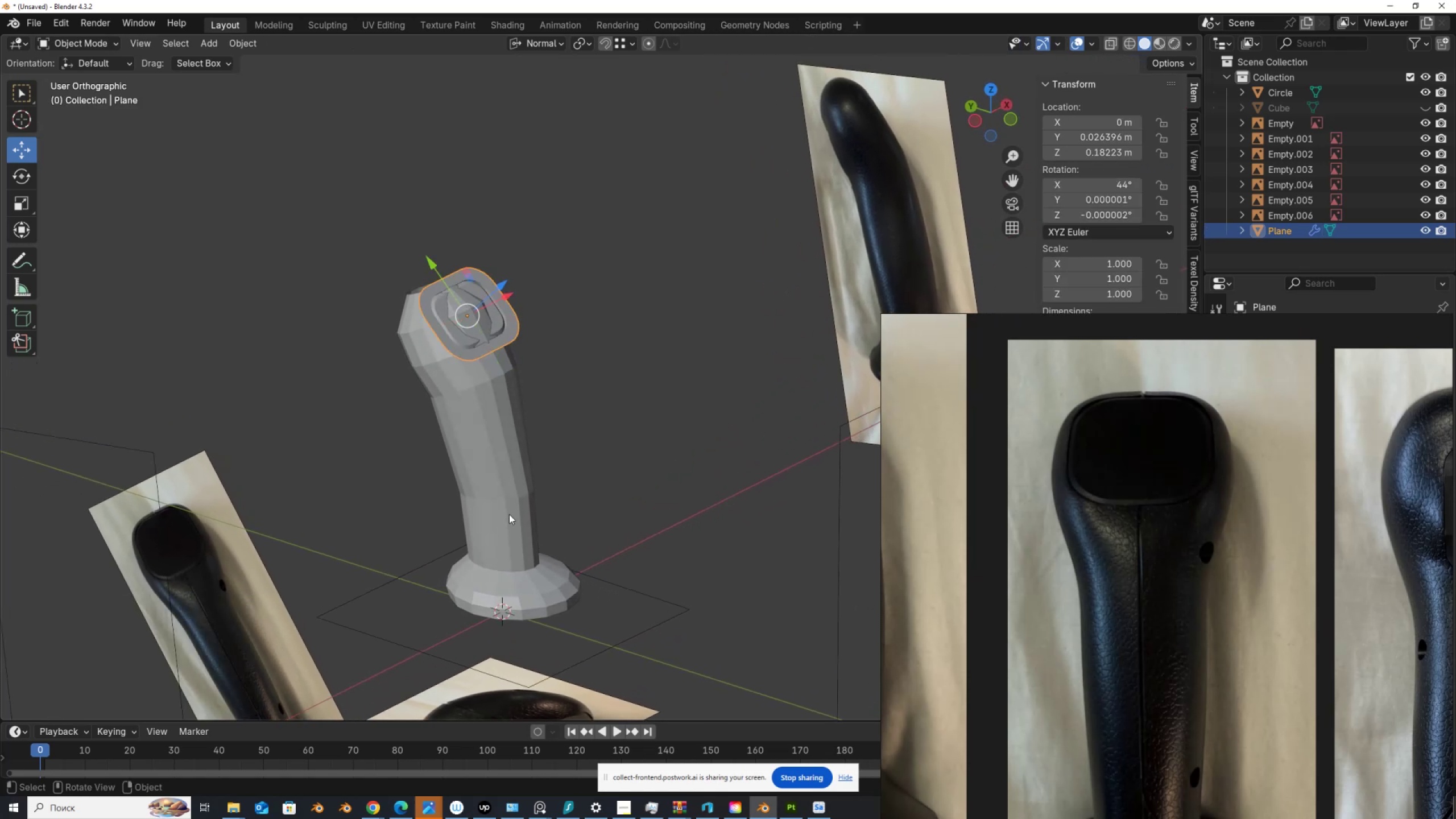 
left_click([509, 514])
 